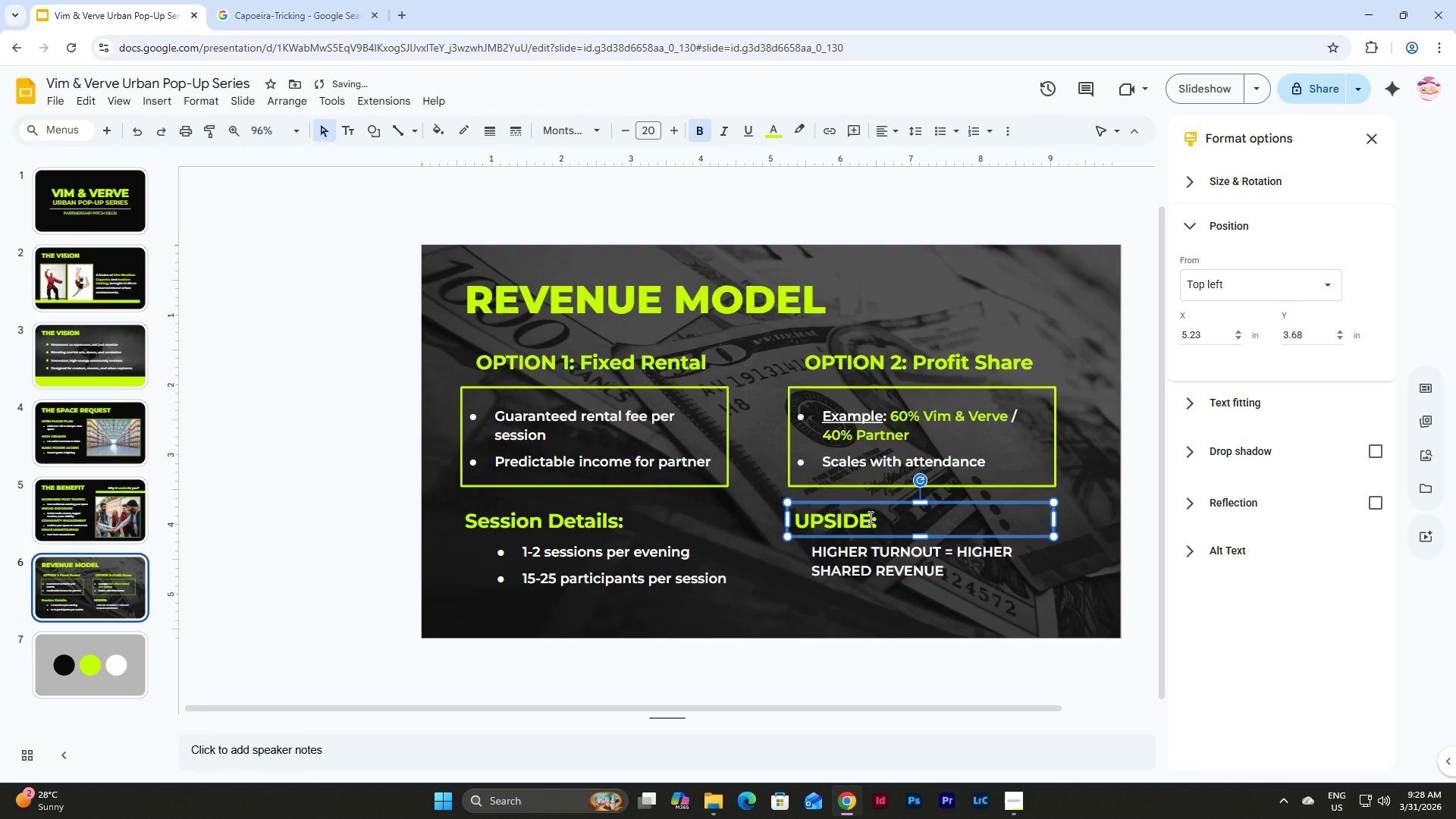 
left_click([868, 518])
 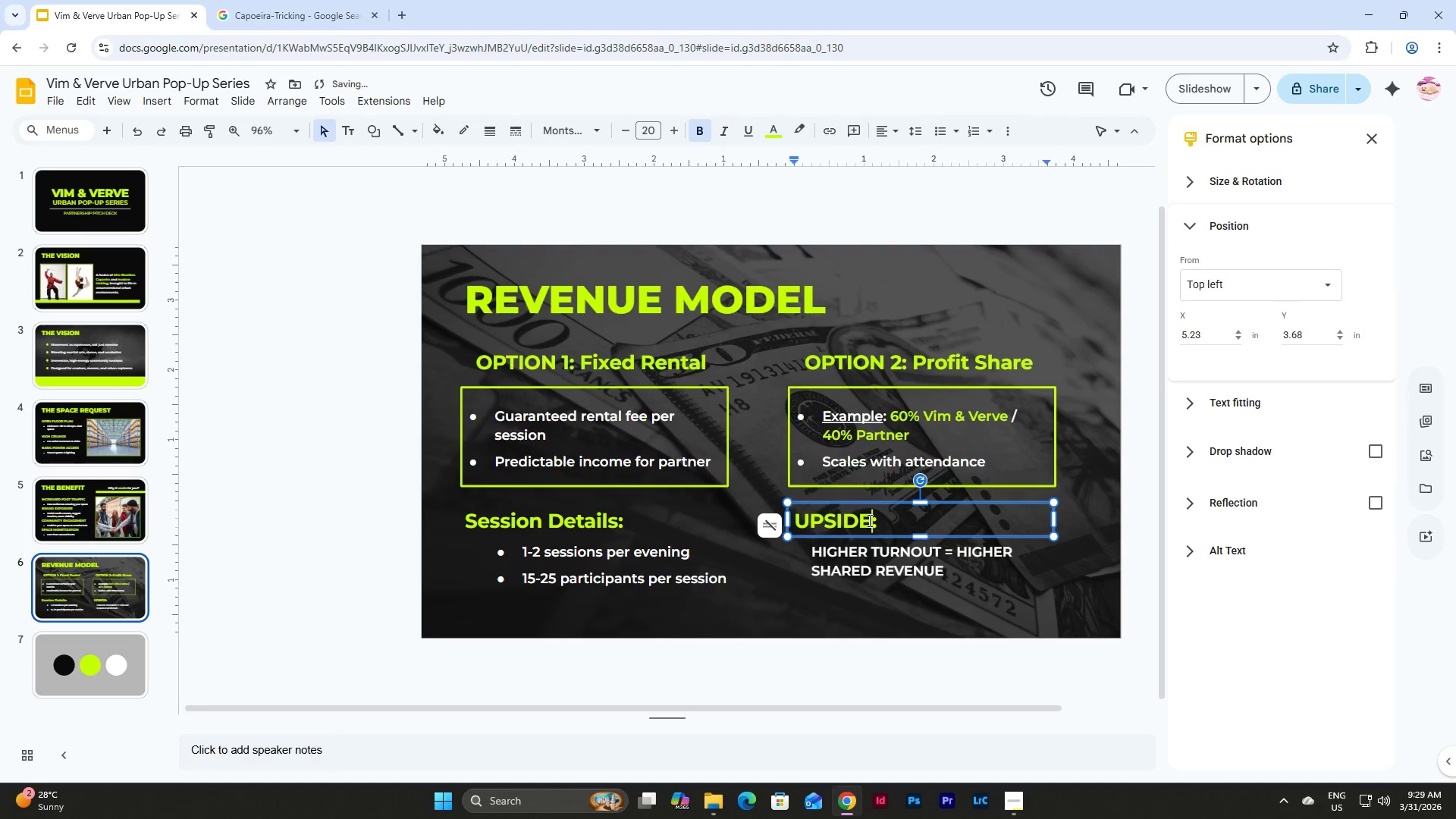 
left_click_drag(start_coordinate=[868, 520], to_coordinate=[811, 526])
 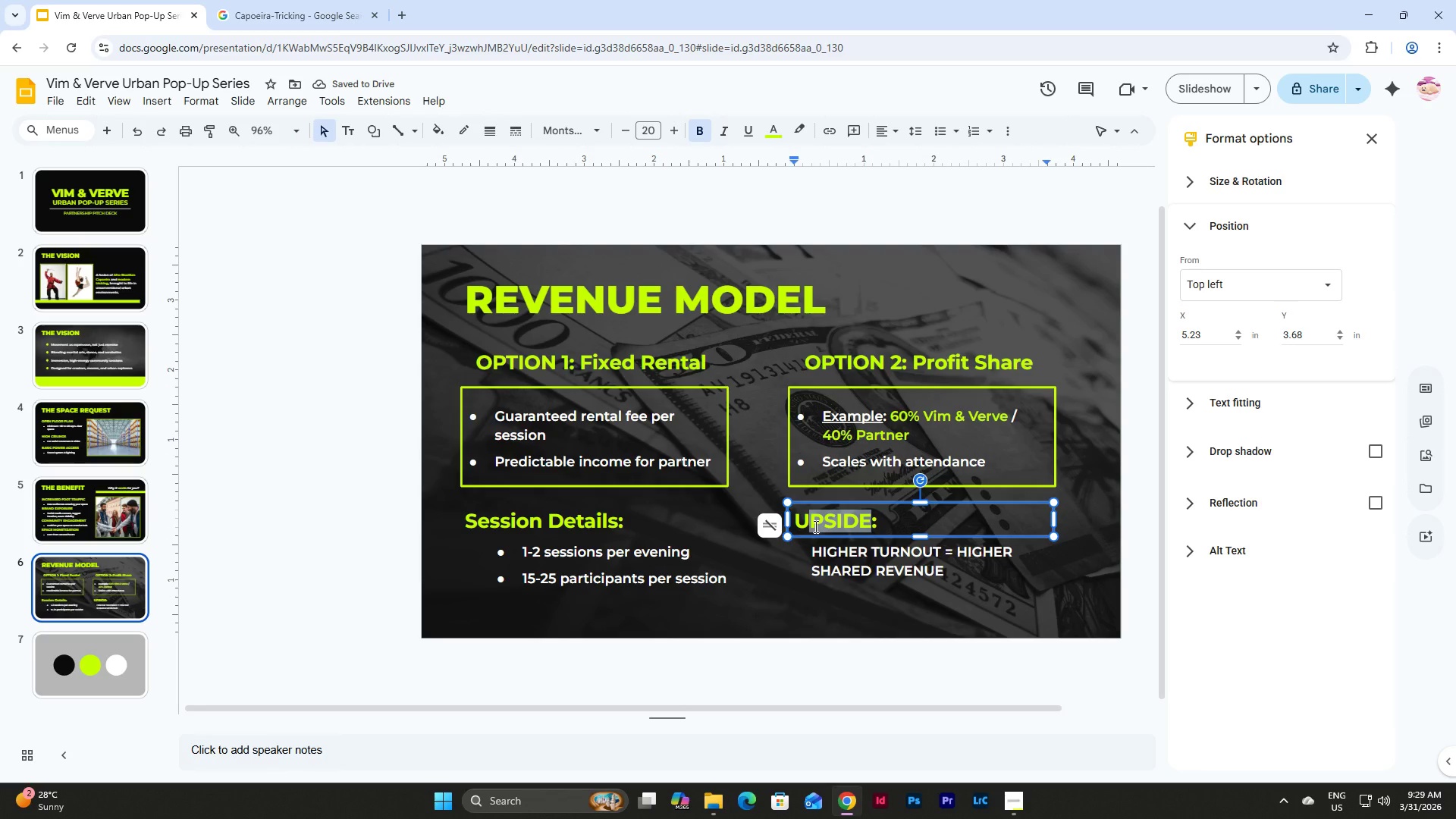 
type(ups)
key(Backspace)
key(Backspace)
key(Backspace)
type(pside)
 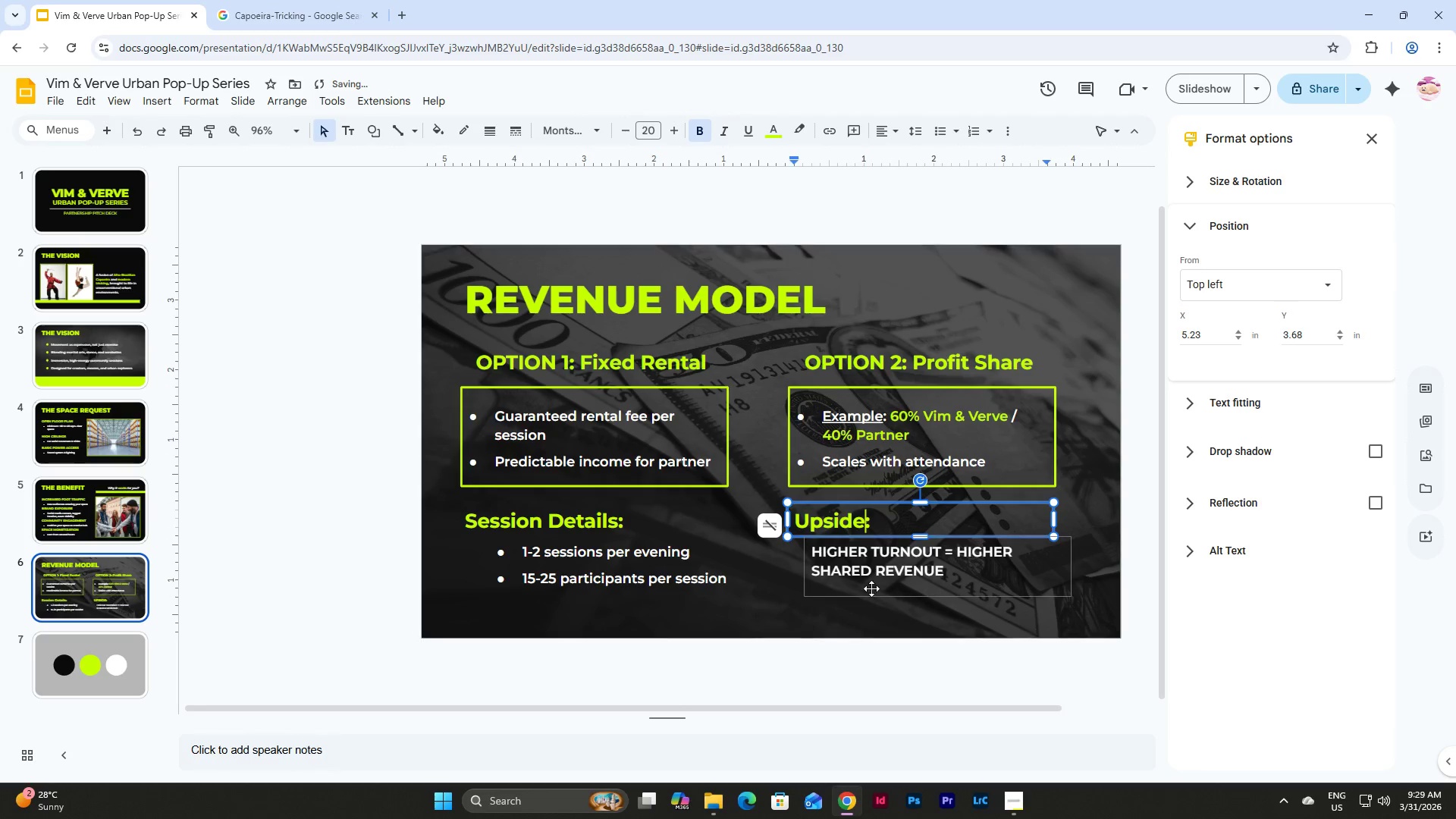 
double_click([924, 562])
 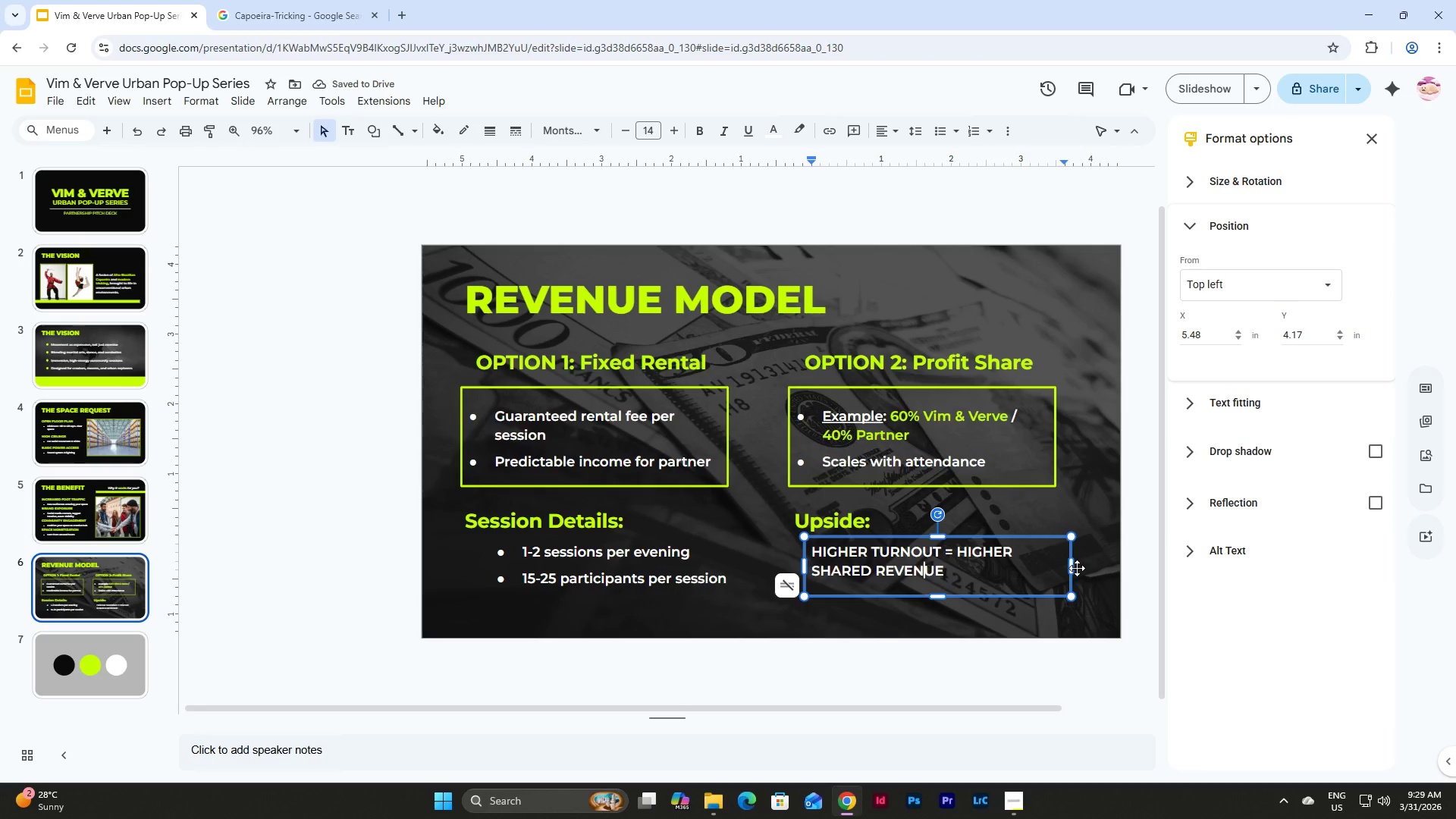 
left_click([998, 560])
 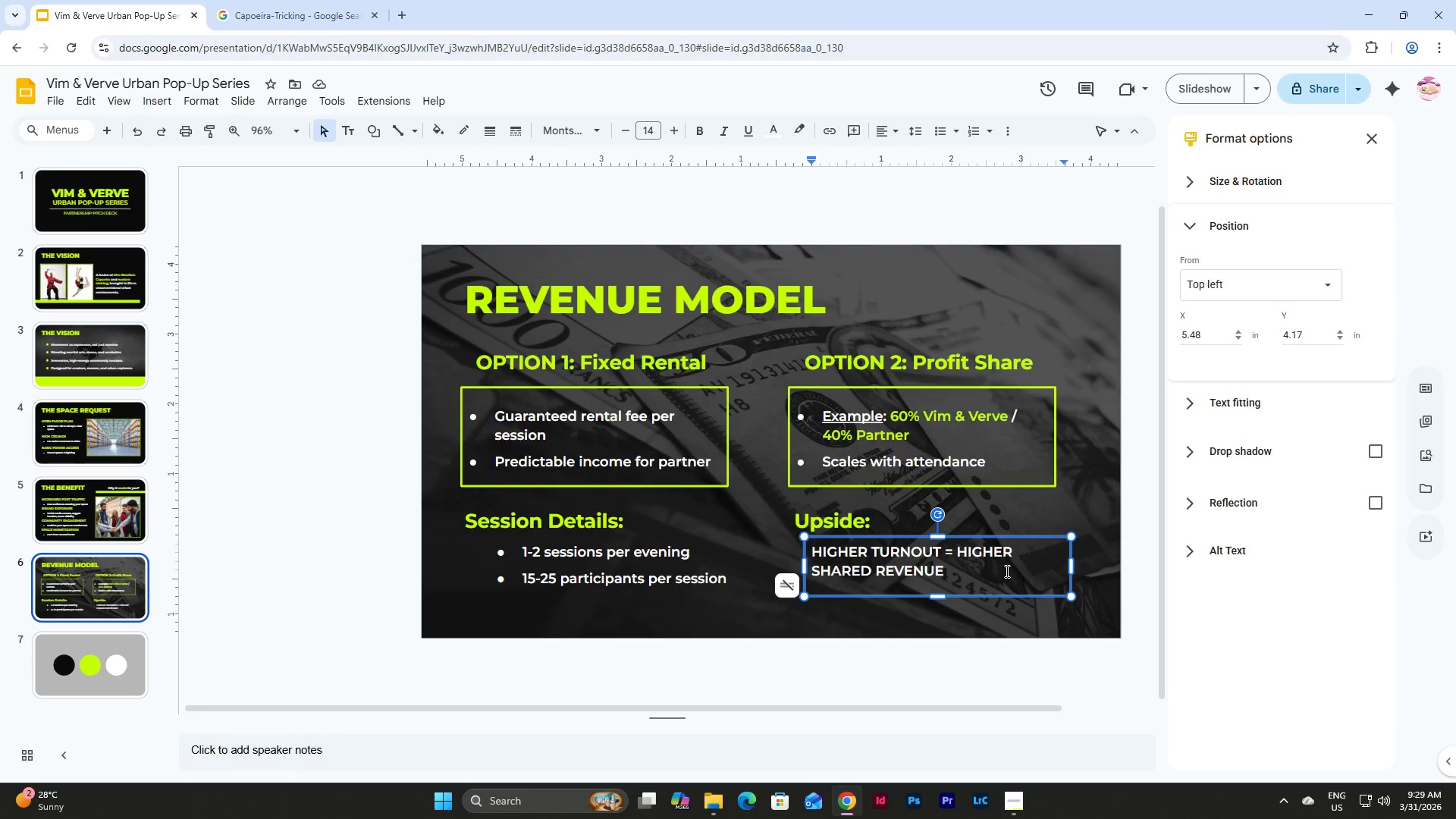 
left_click([962, 567])
 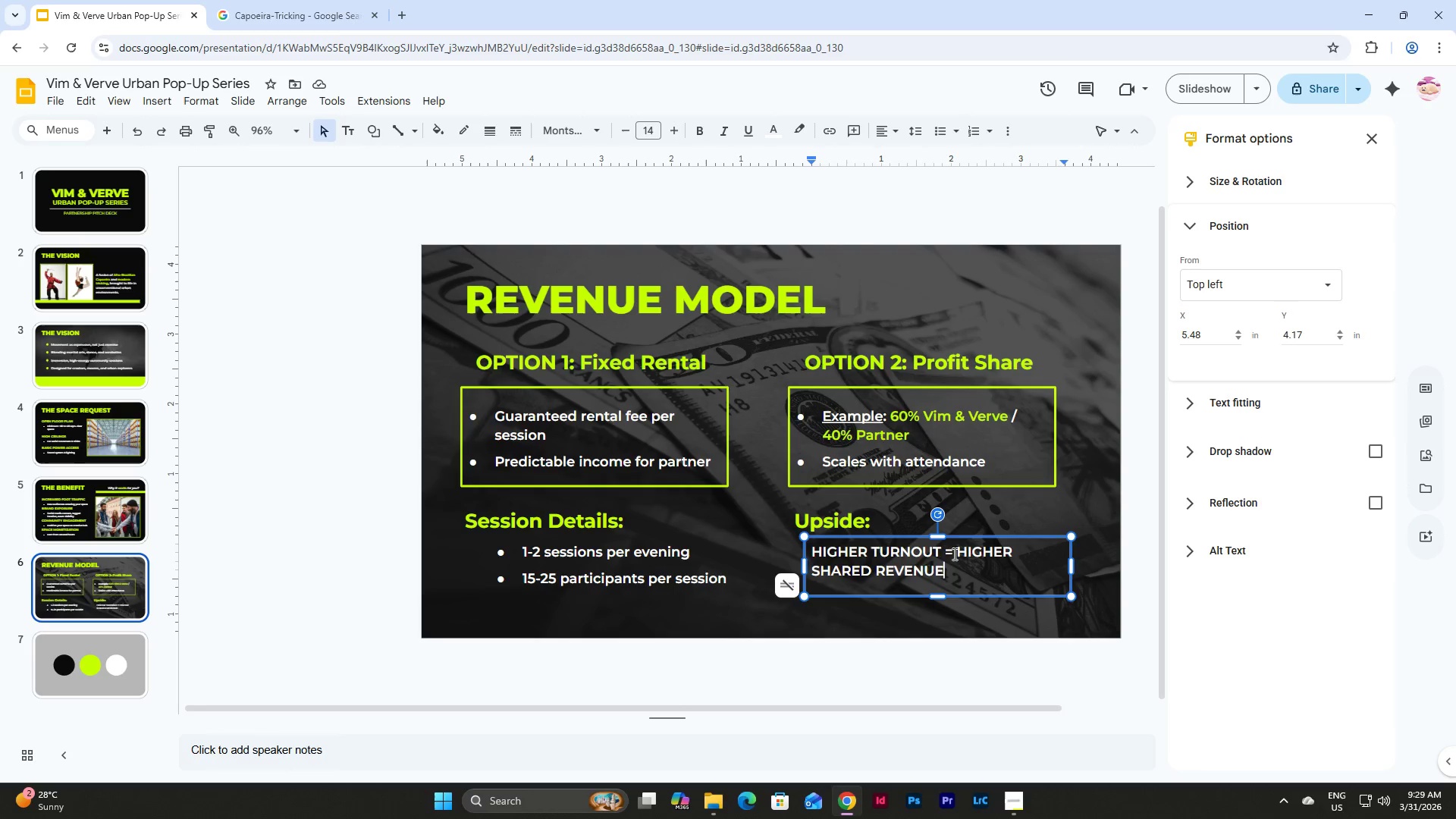 
left_click([948, 551])
 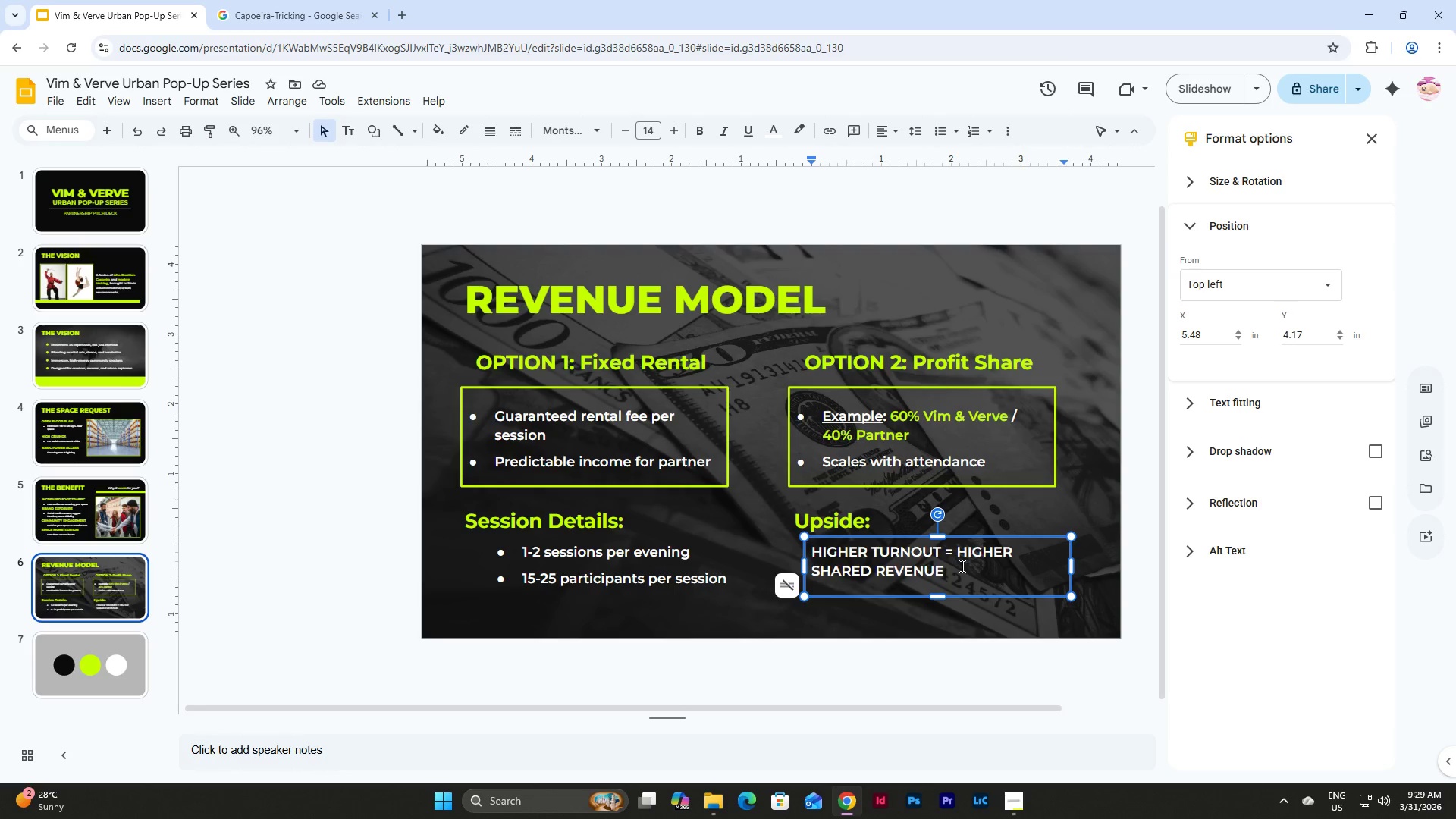 
key(Backspace)
 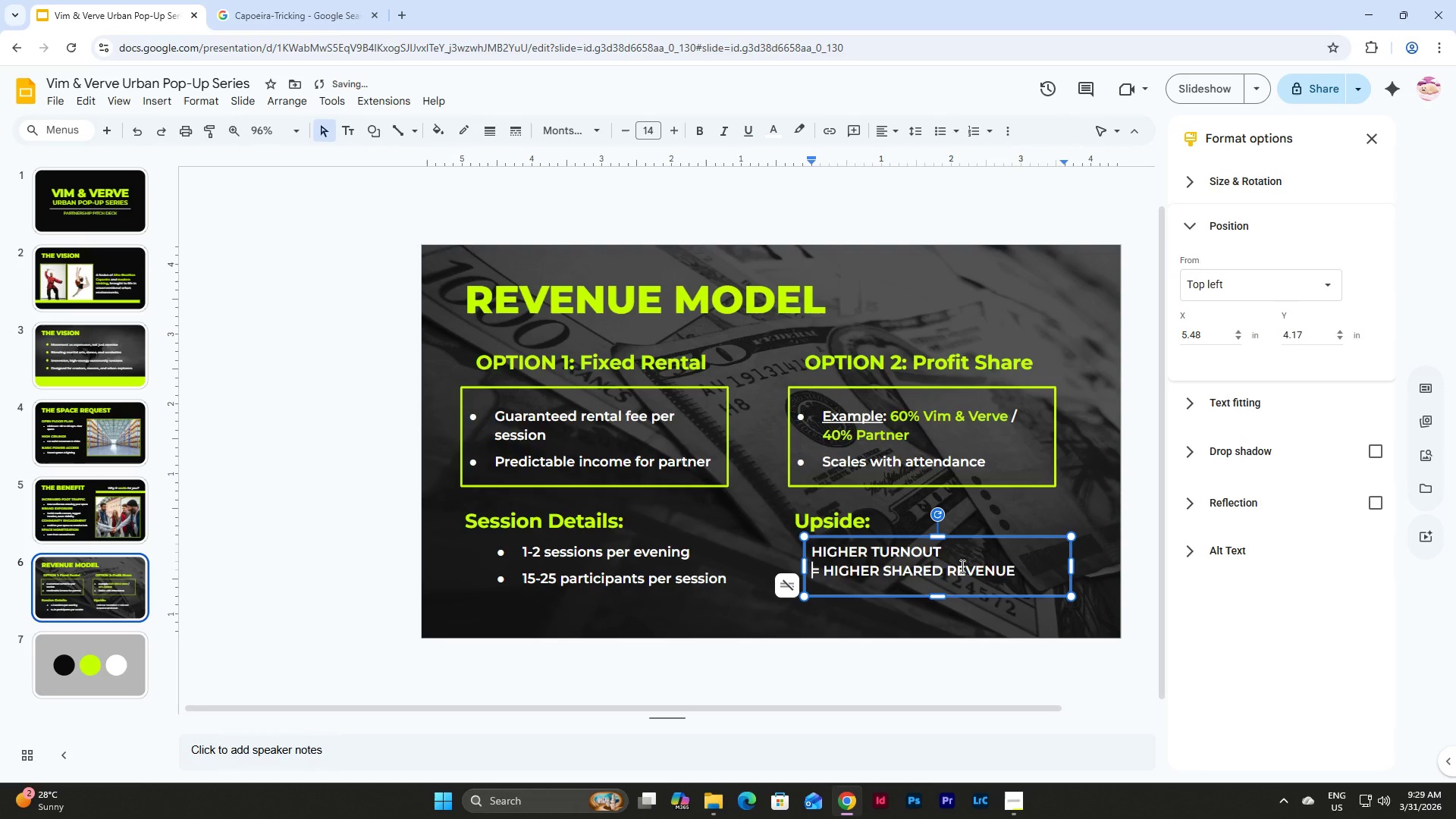 
key(Enter)
 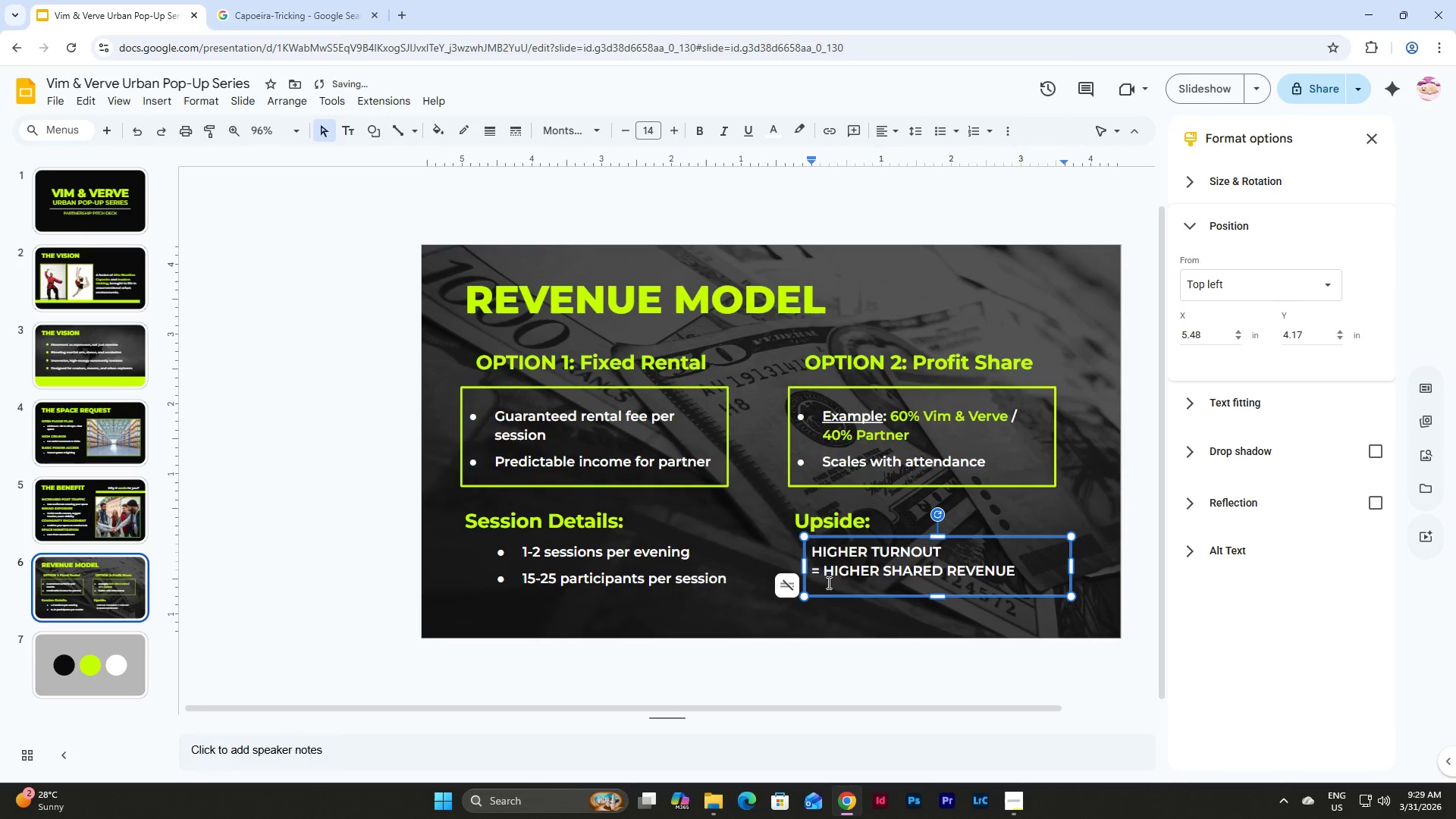 
left_click([827, 568])
 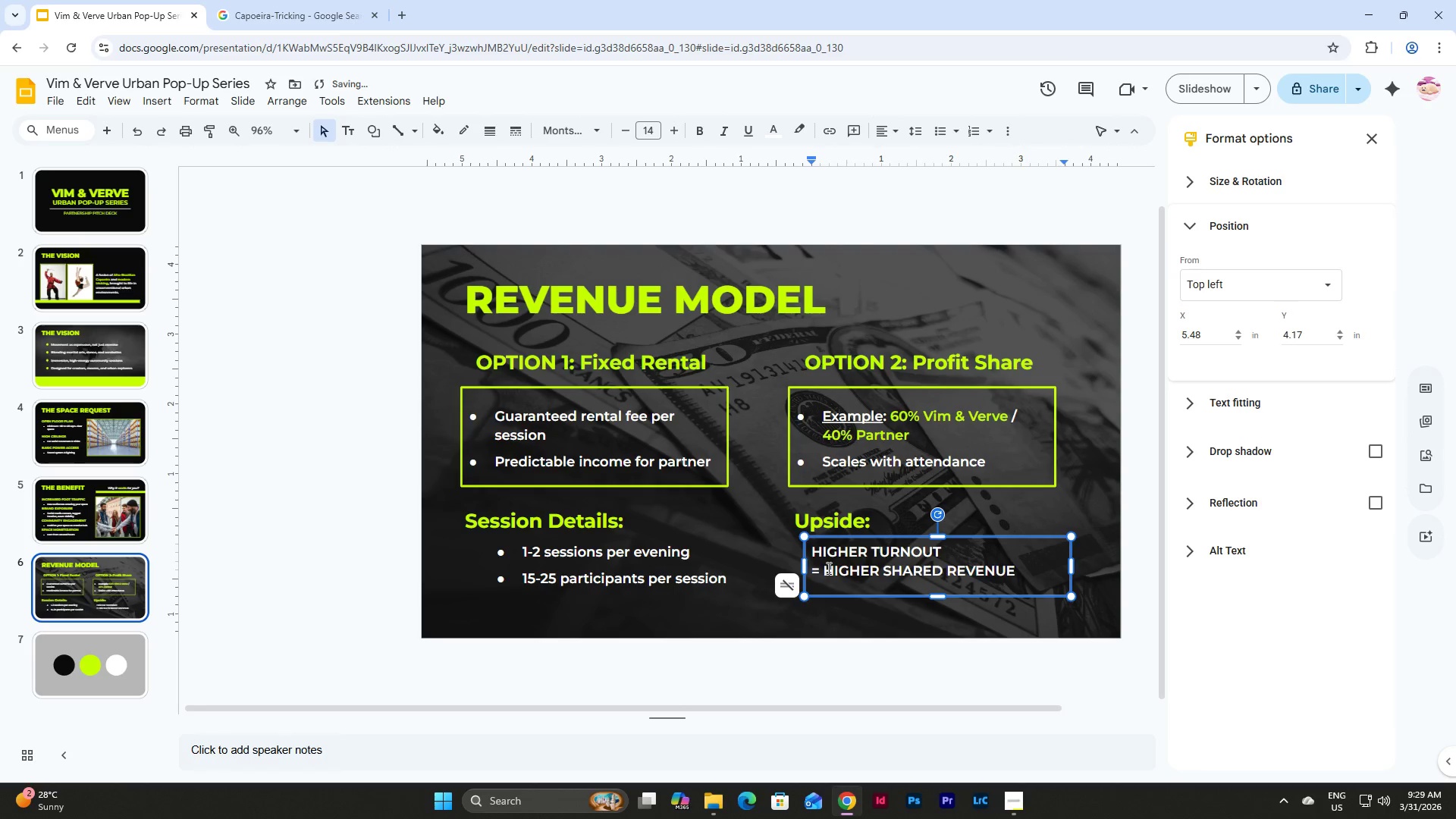 
key(Backspace)
 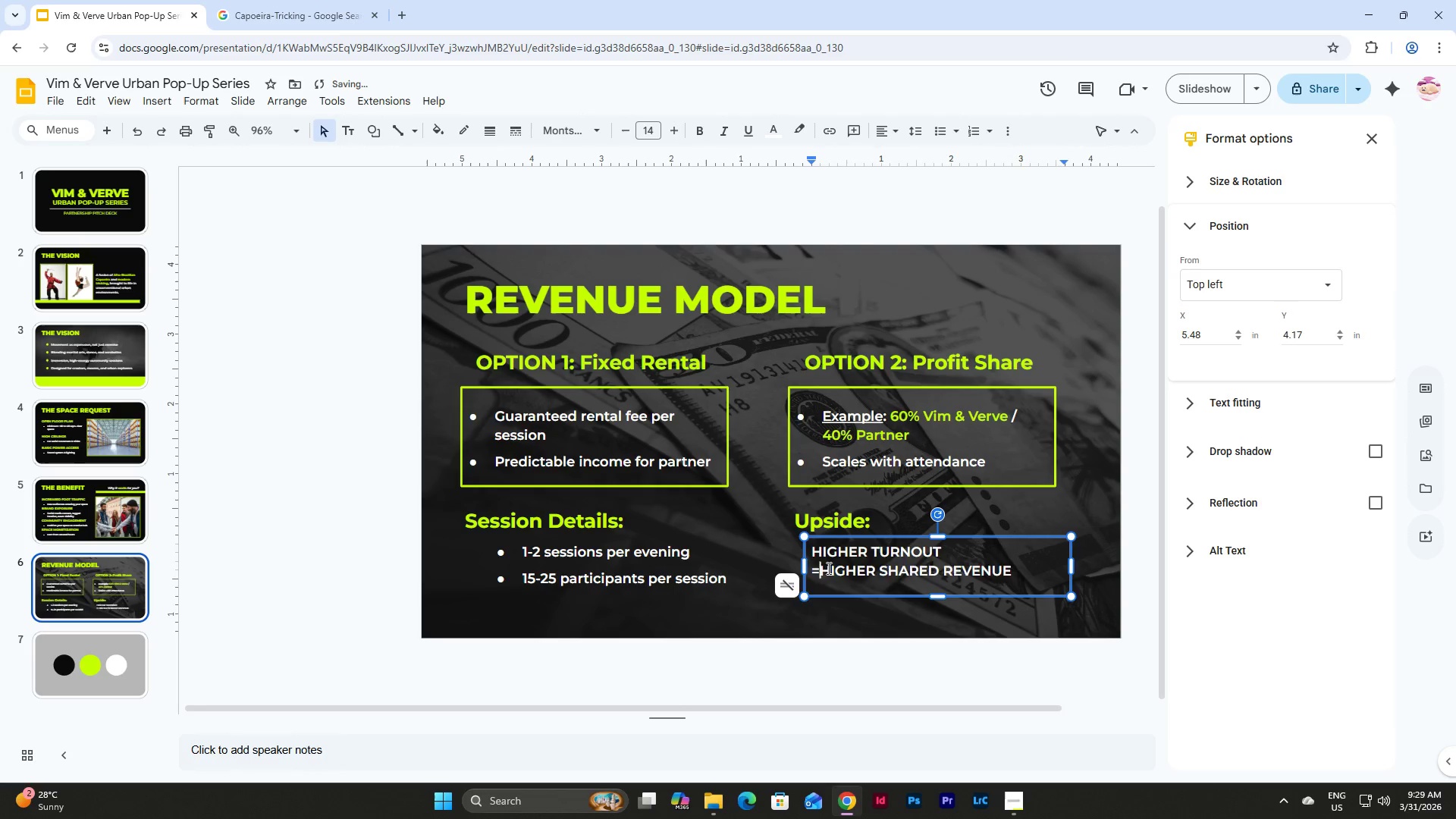 
key(Enter)
 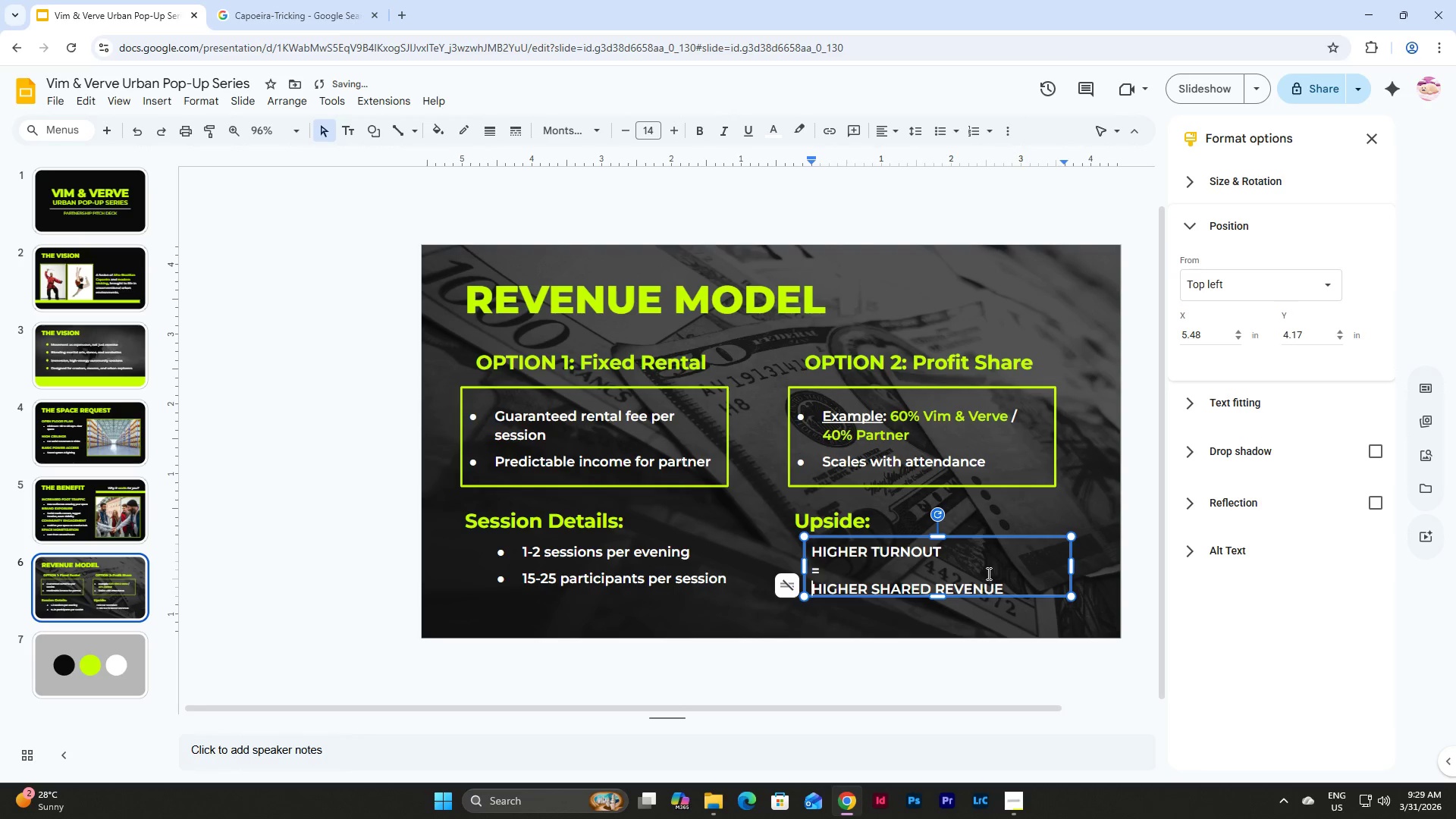 
left_click_drag(start_coordinate=[1007, 586], to_coordinate=[808, 554])
 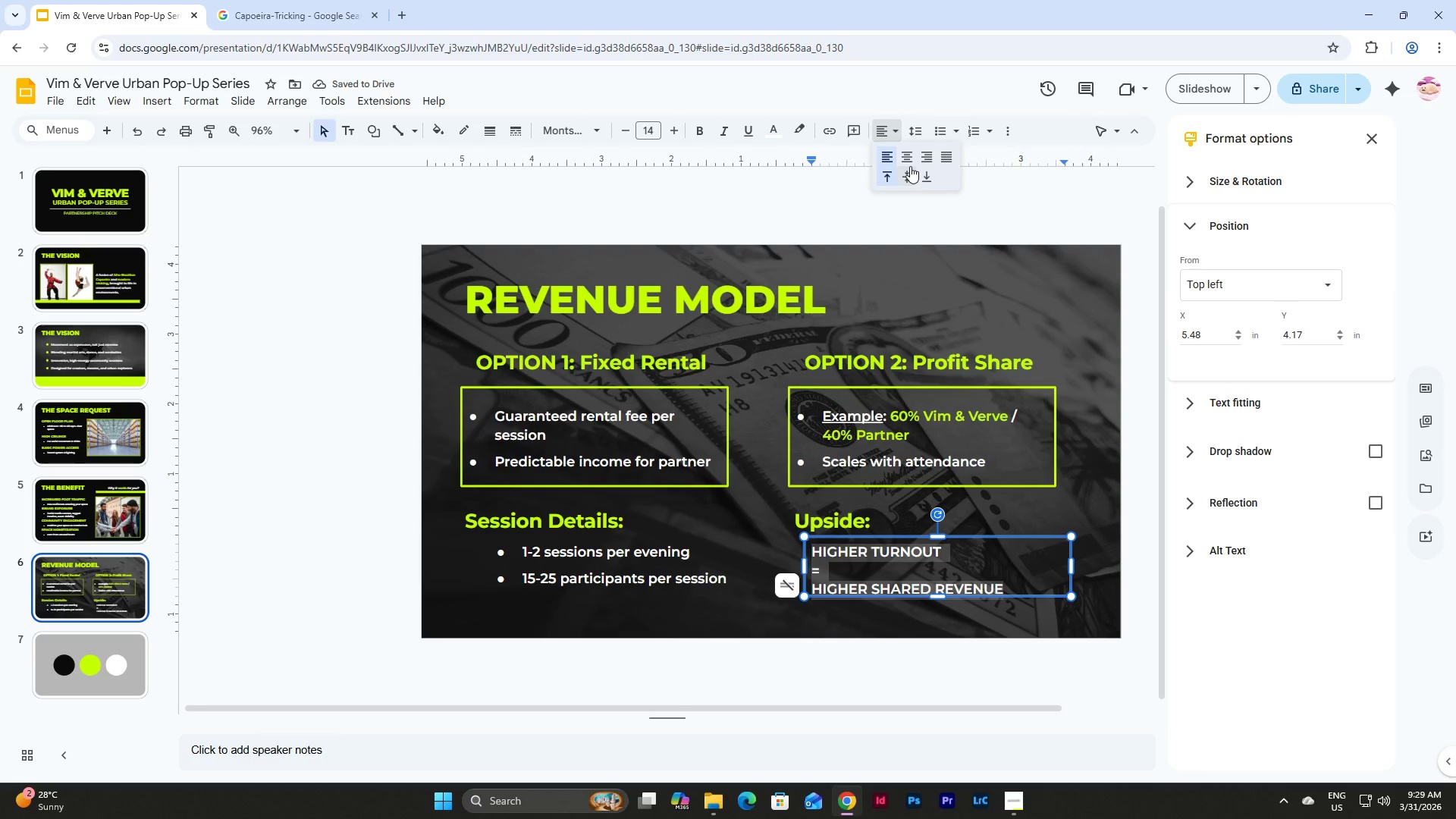 
left_click([909, 152])
 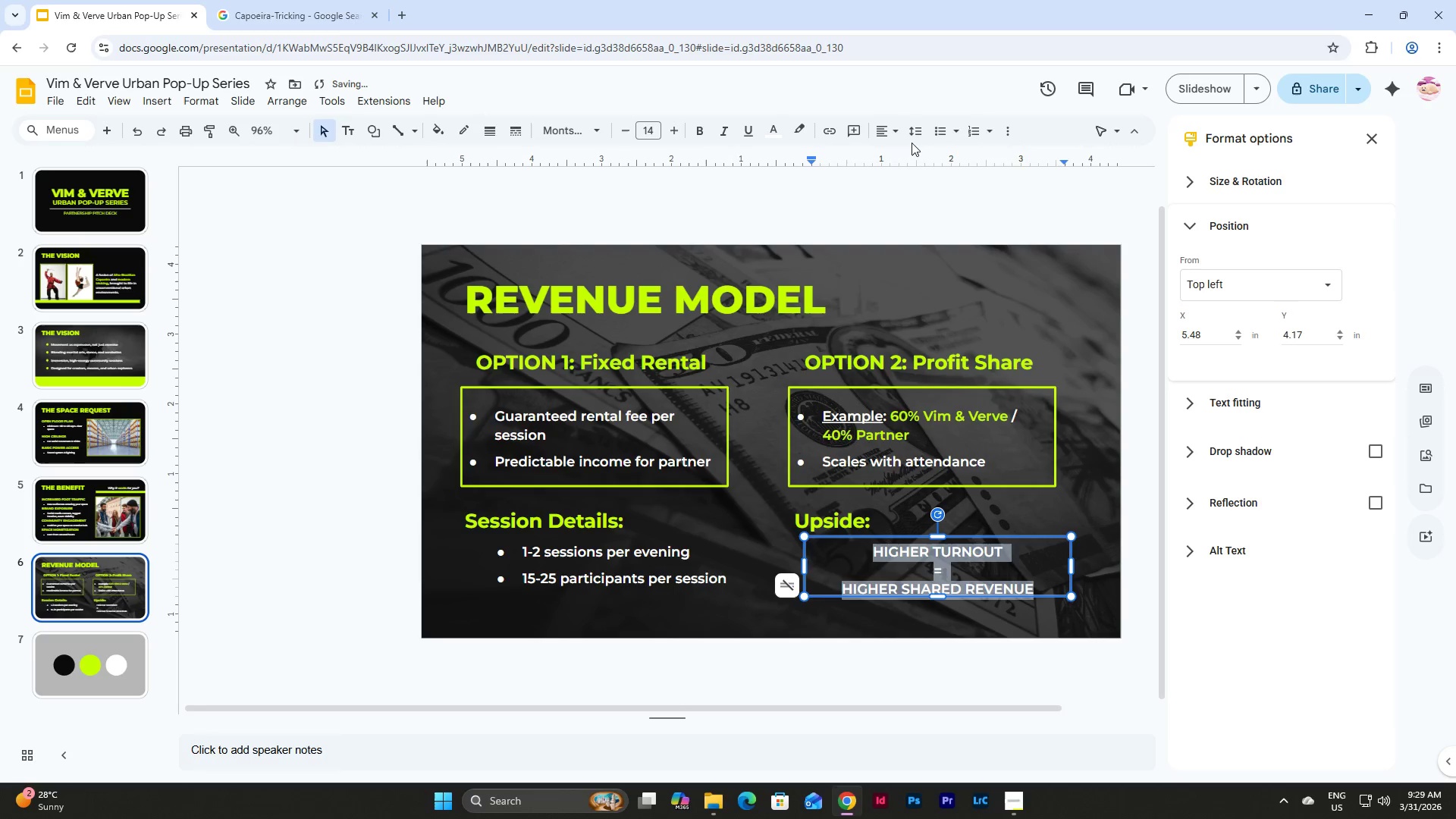 
left_click([908, 130])
 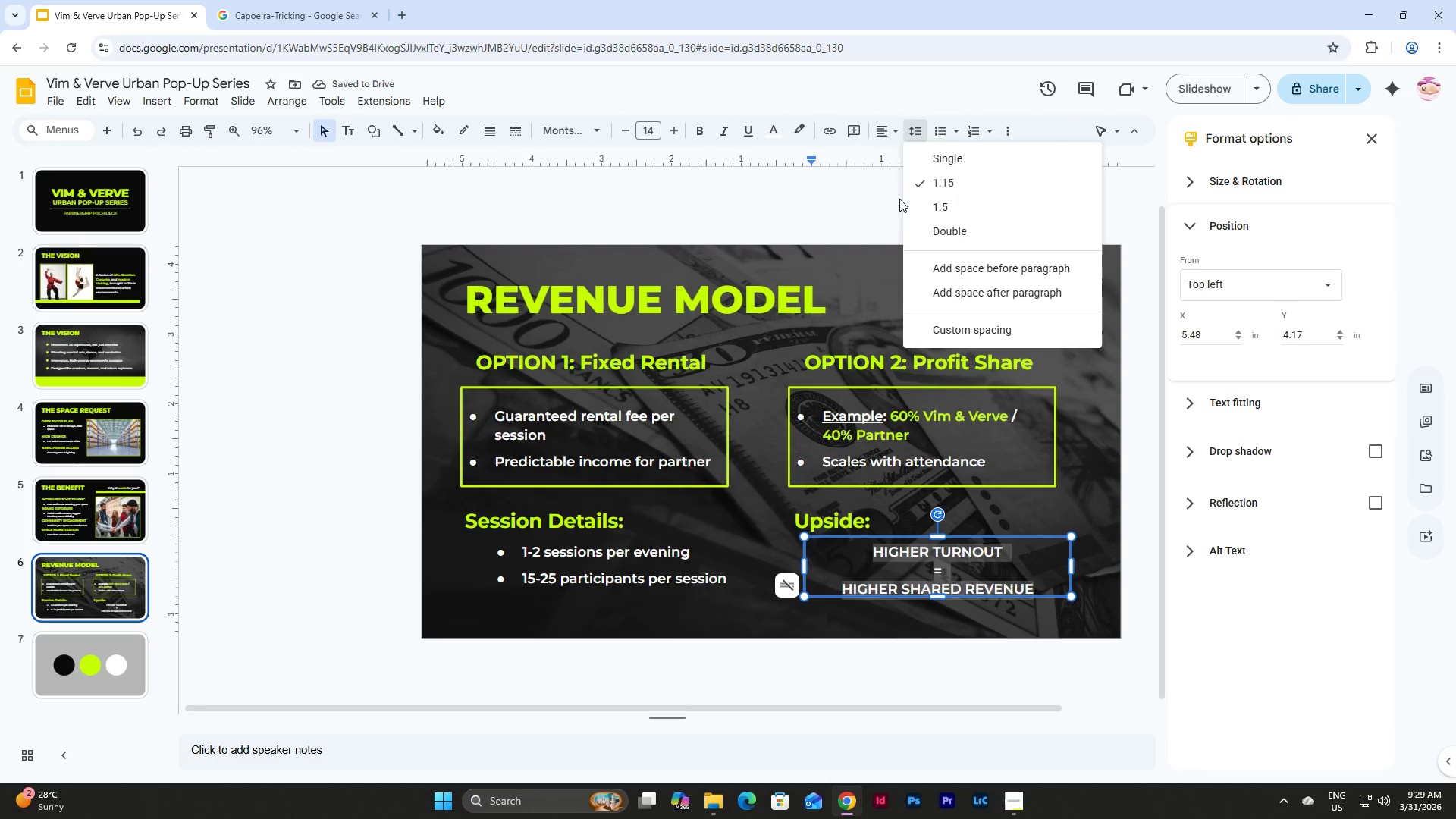 
left_click([884, 221])
 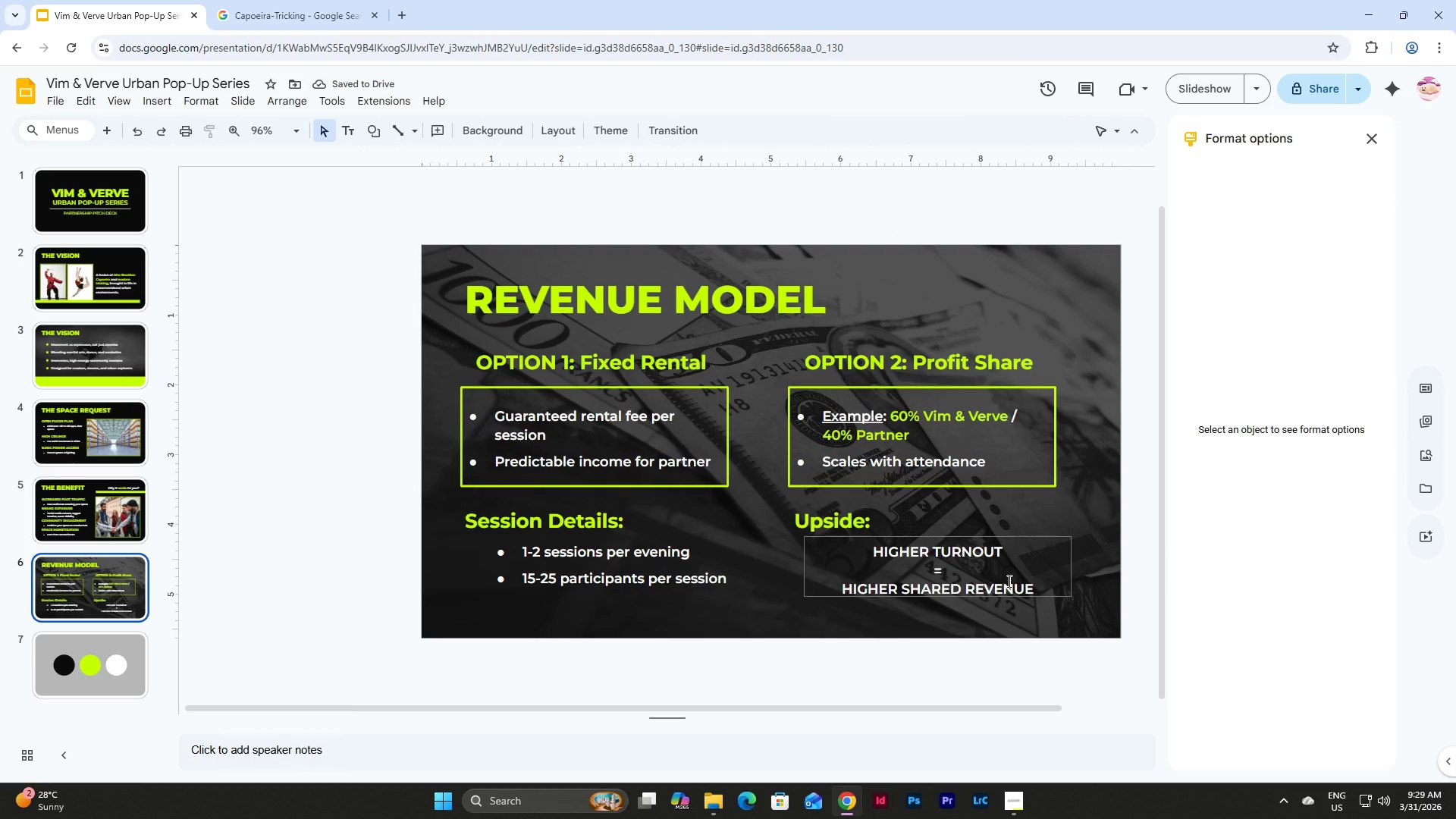 
left_click([629, 560])
 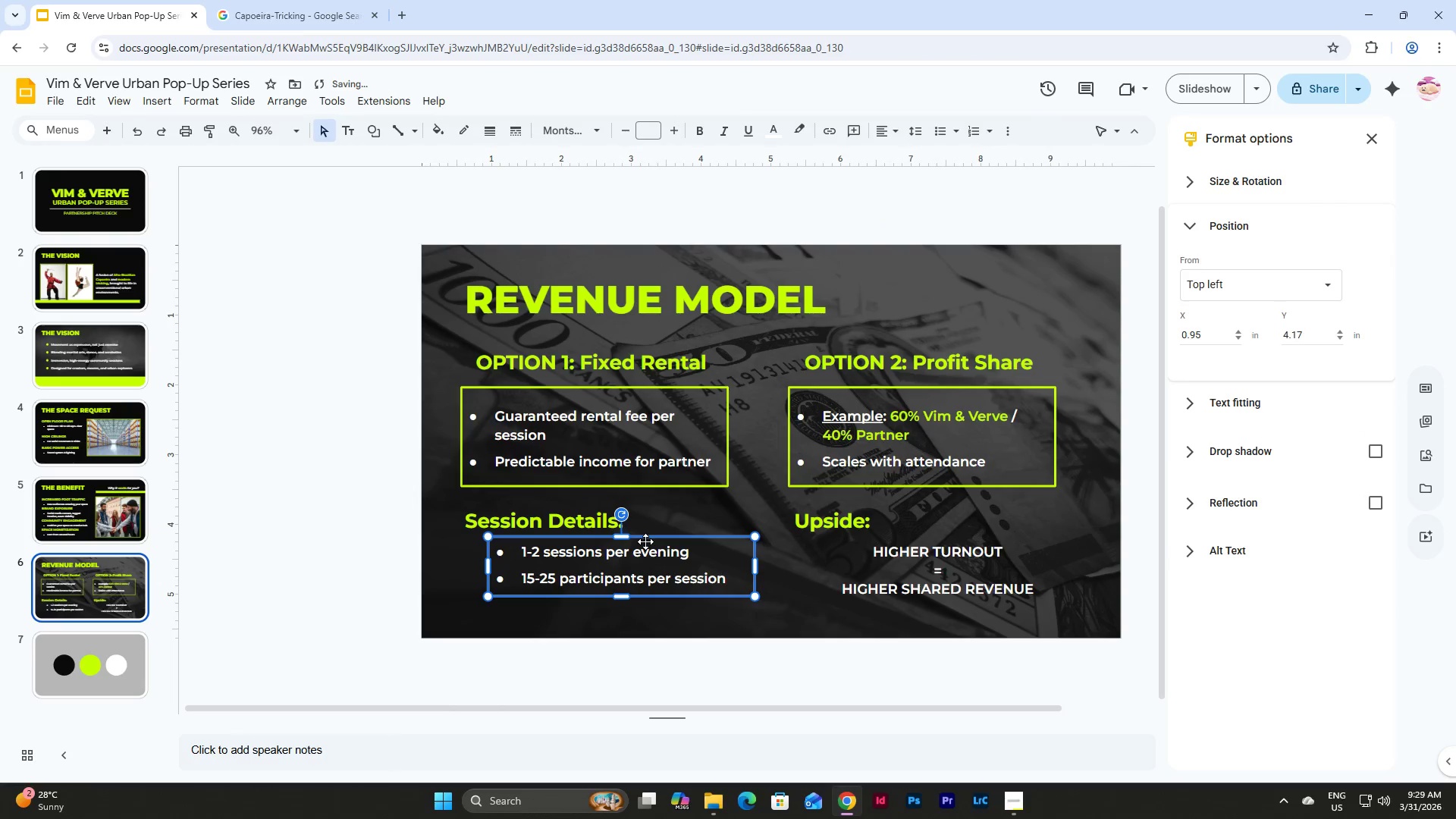 
left_click([563, 520])
 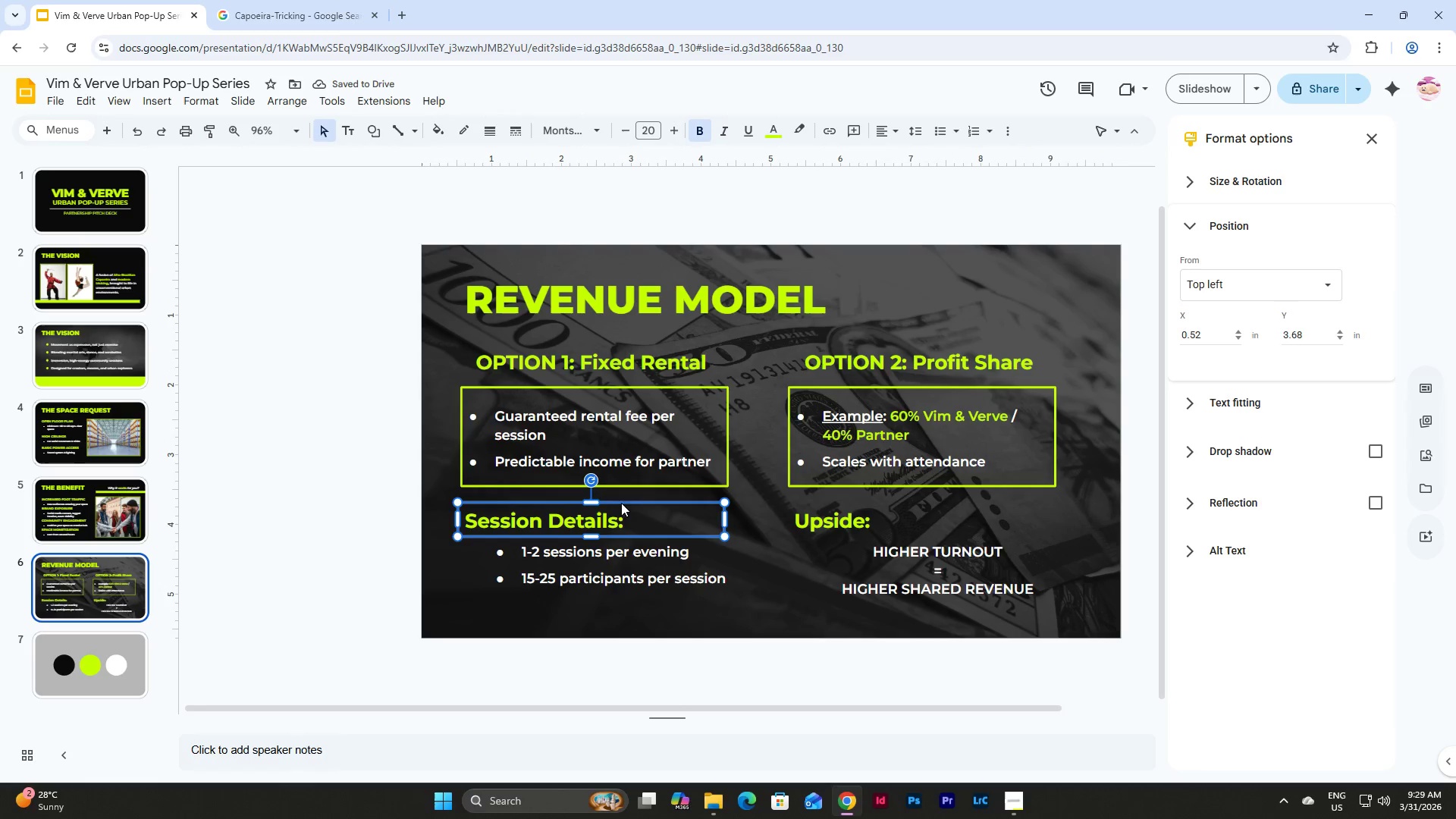 
left_click([972, 574])
 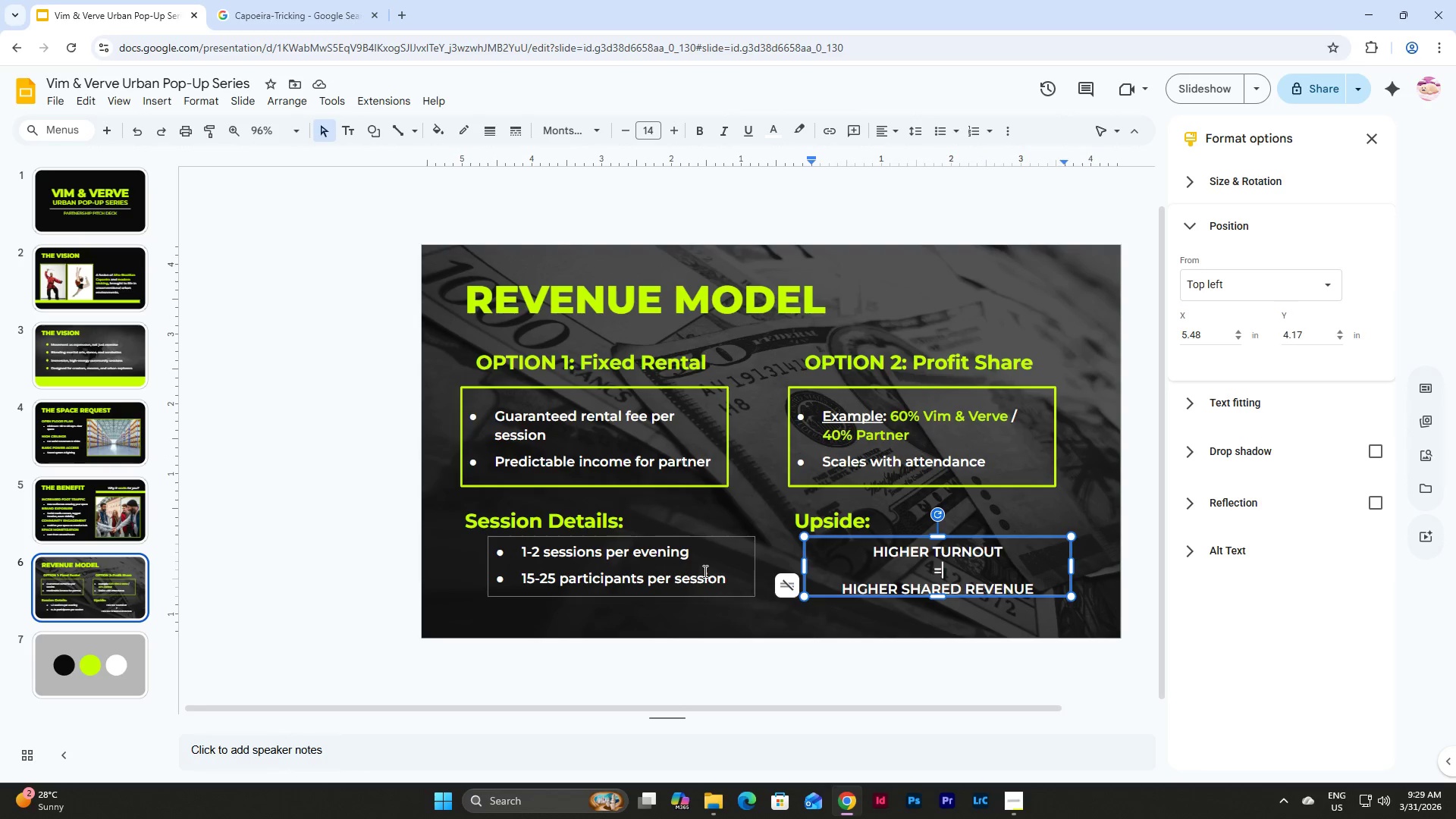 
left_click([704, 571])
 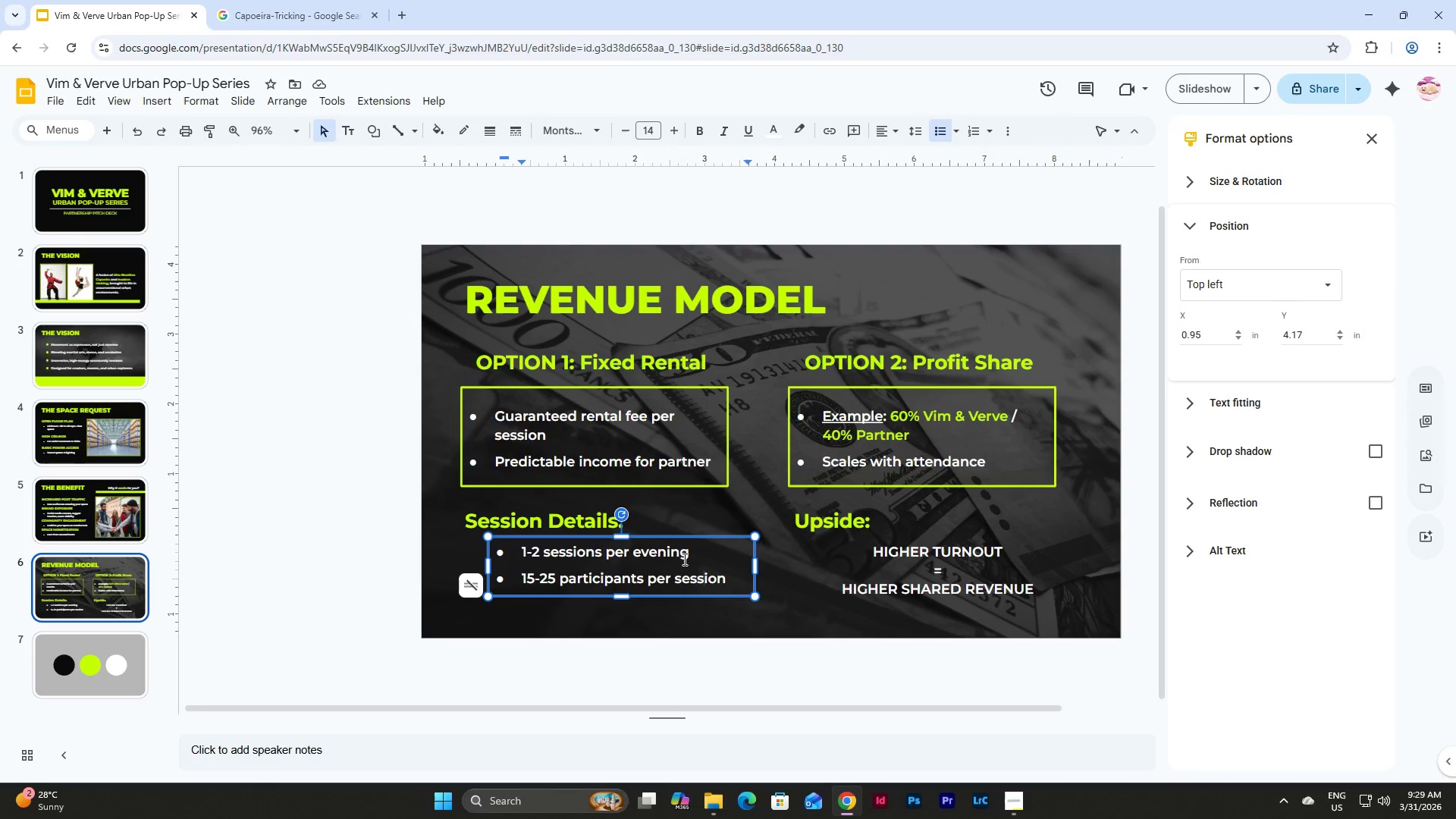 
left_click([683, 559])
 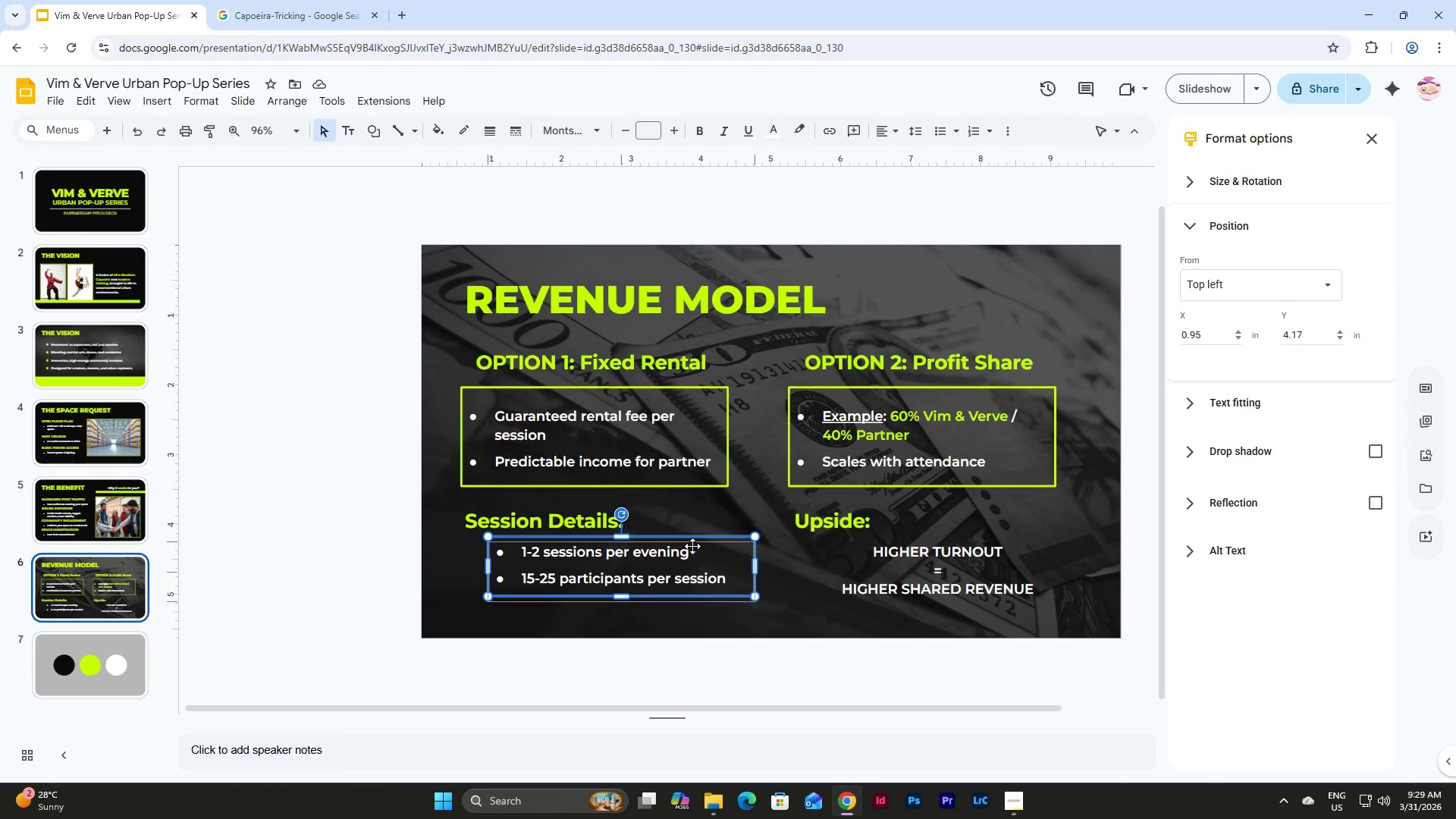 
left_click([692, 541])
 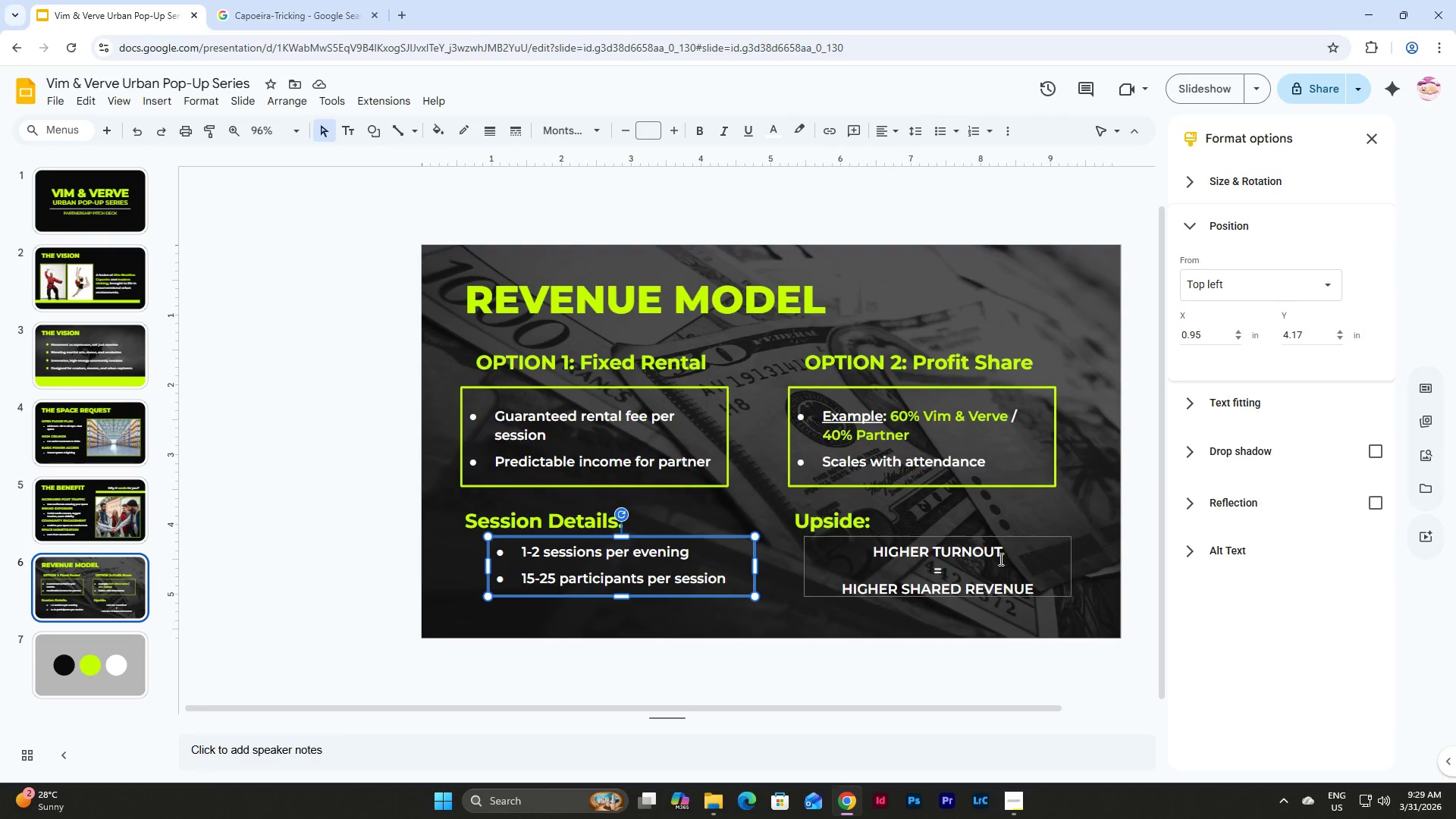 
left_click([999, 559])
 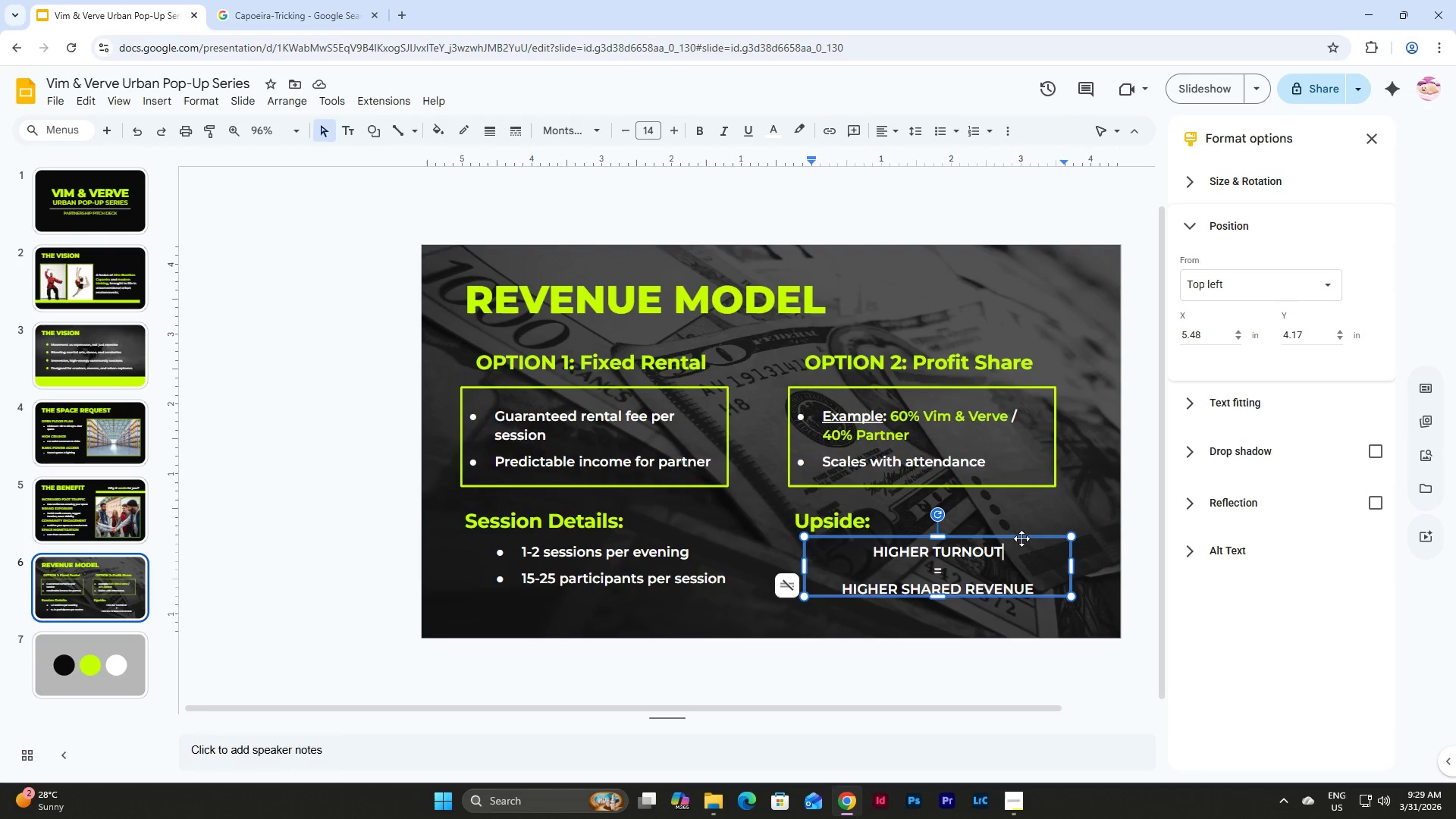 
left_click([1021, 538])
 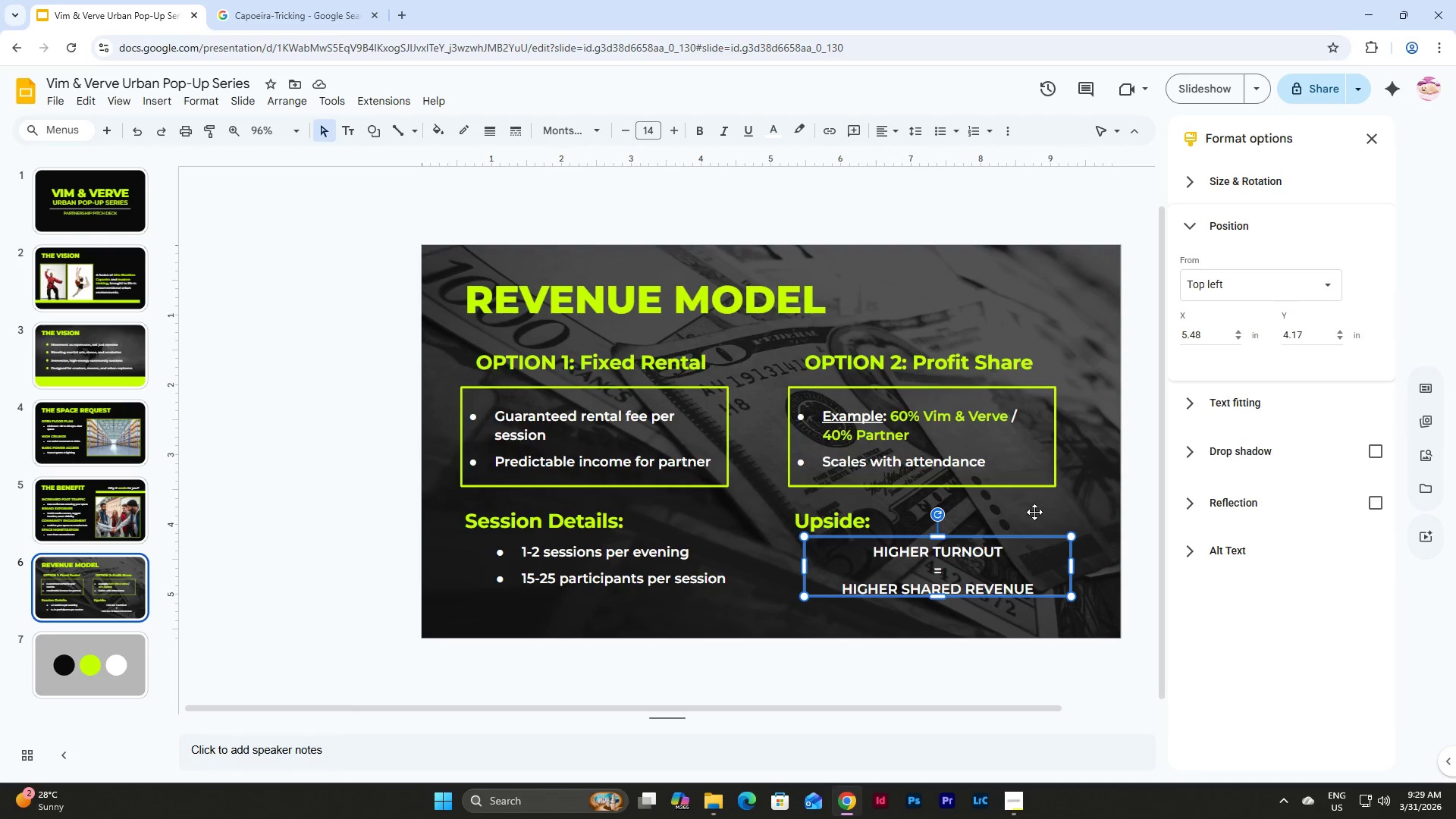 
double_click([998, 574])
 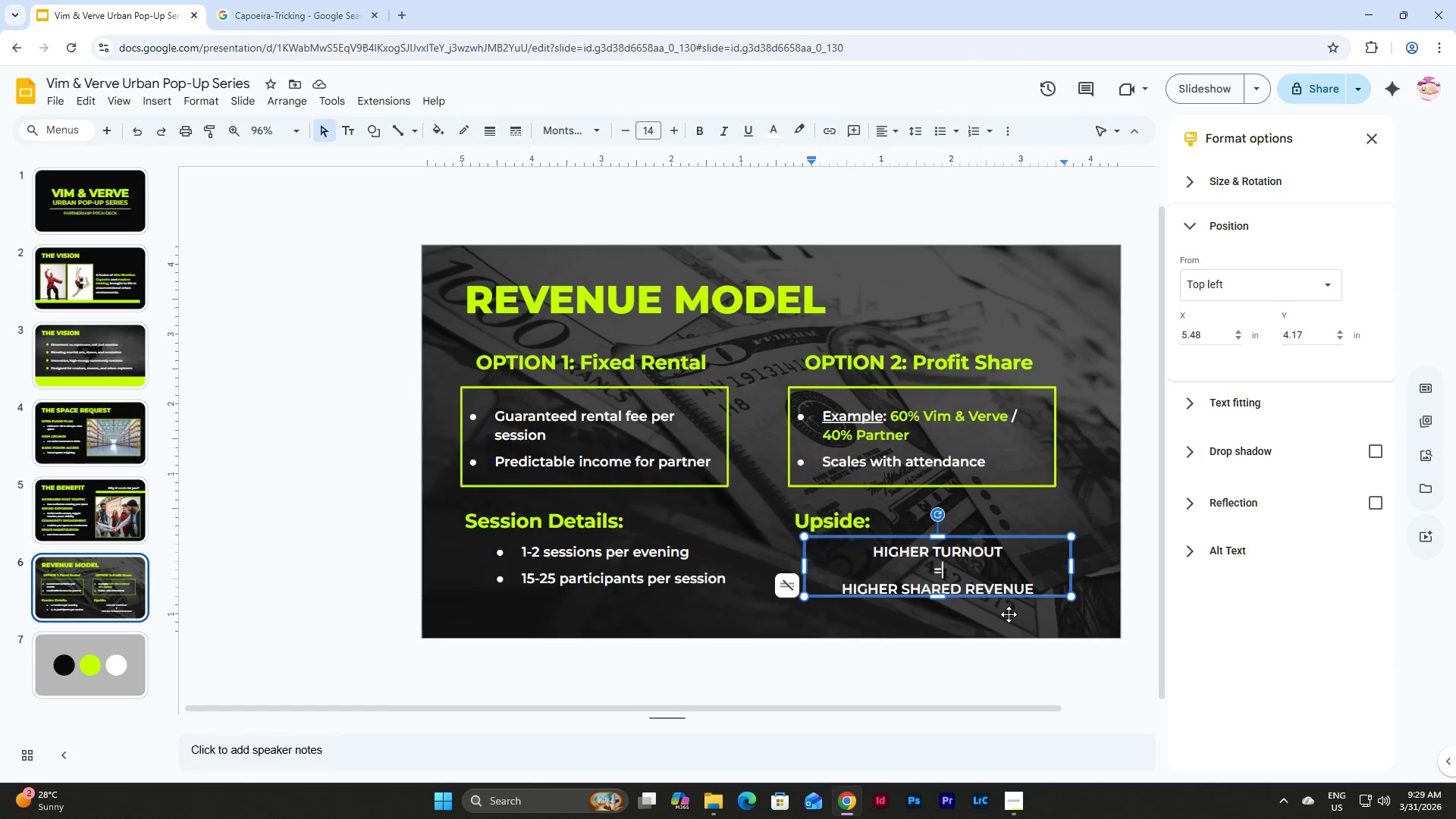 
double_click([972, 557])
 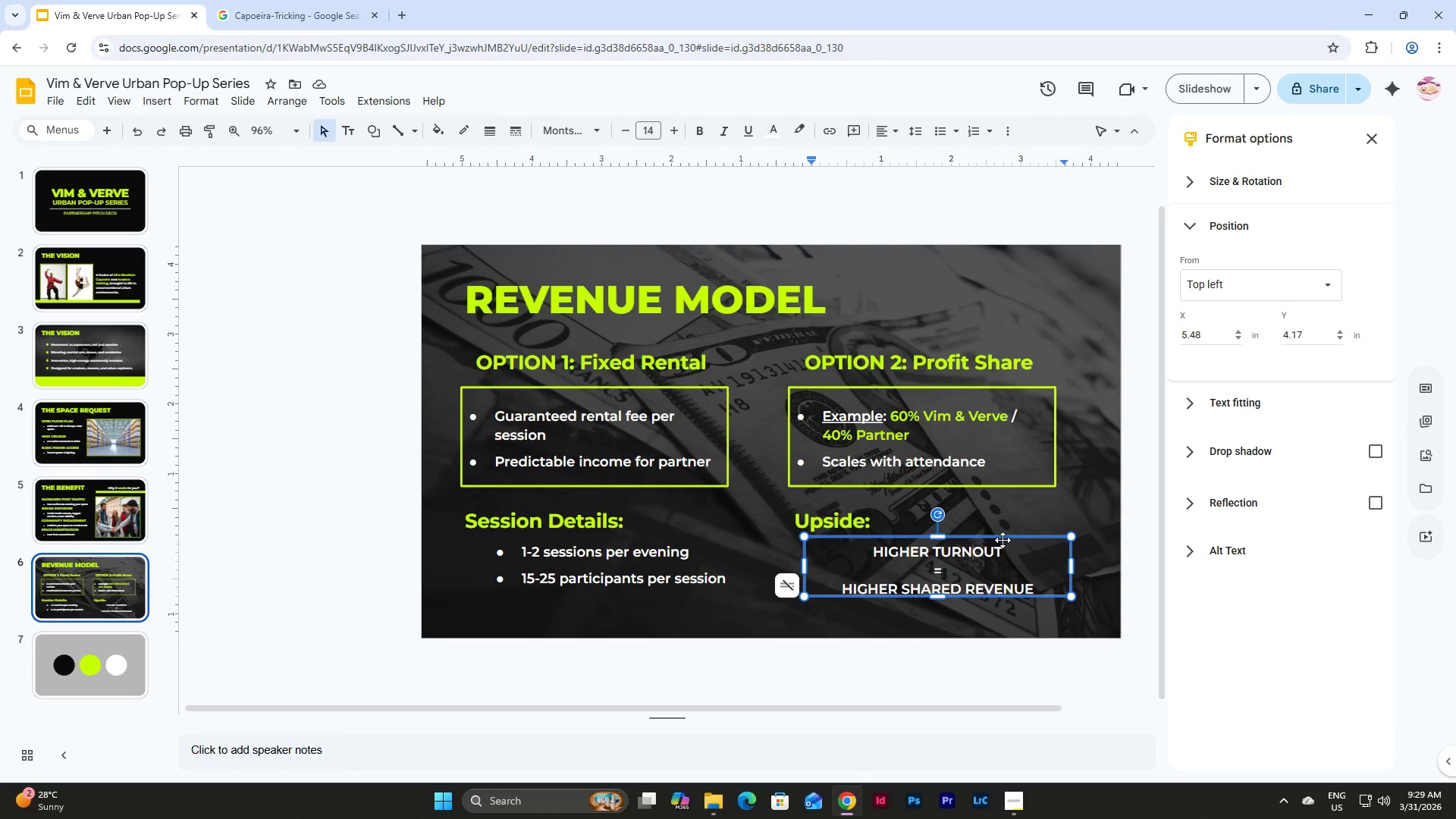 
left_click([1006, 539])
 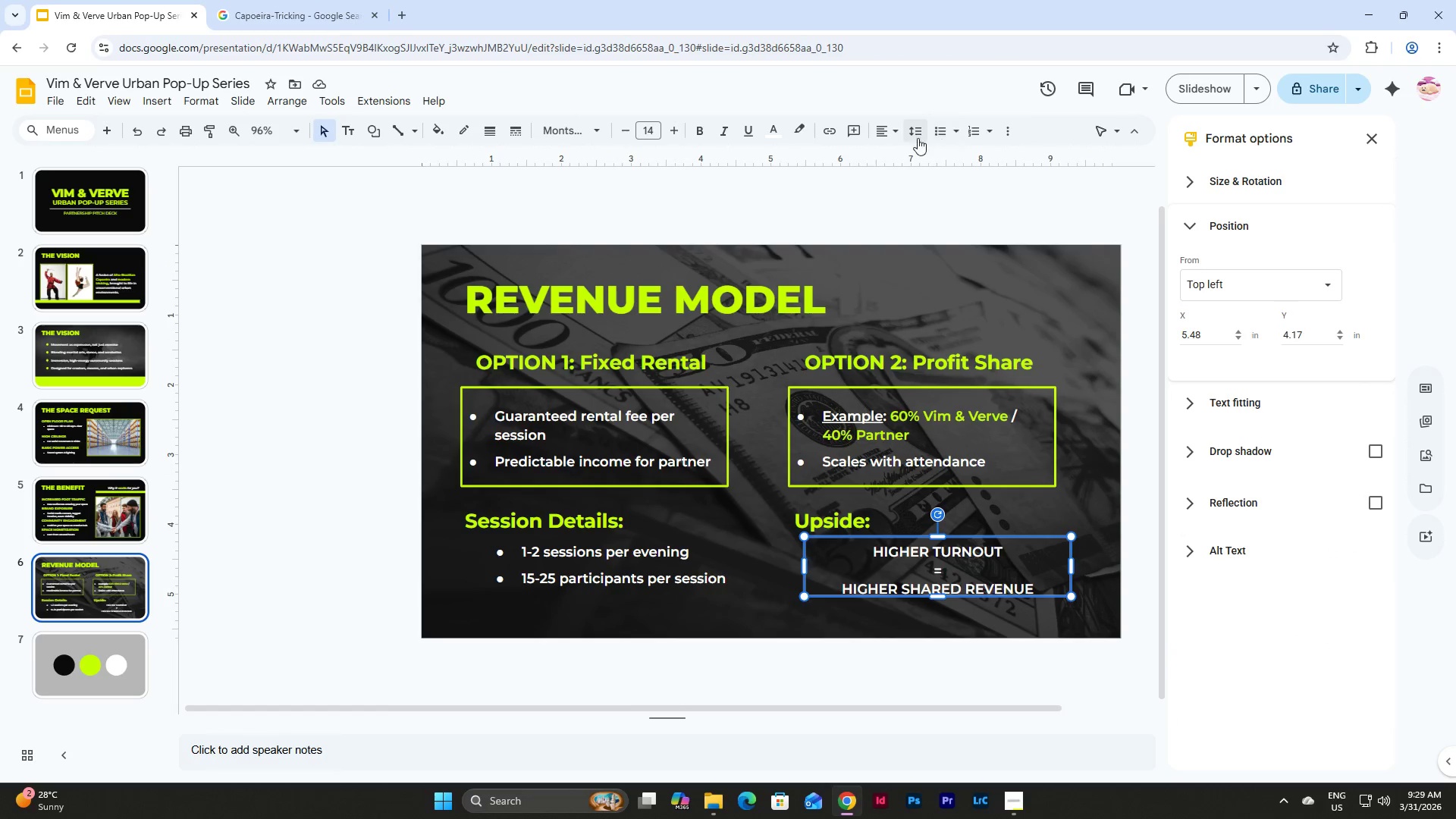 
left_click([911, 134])
 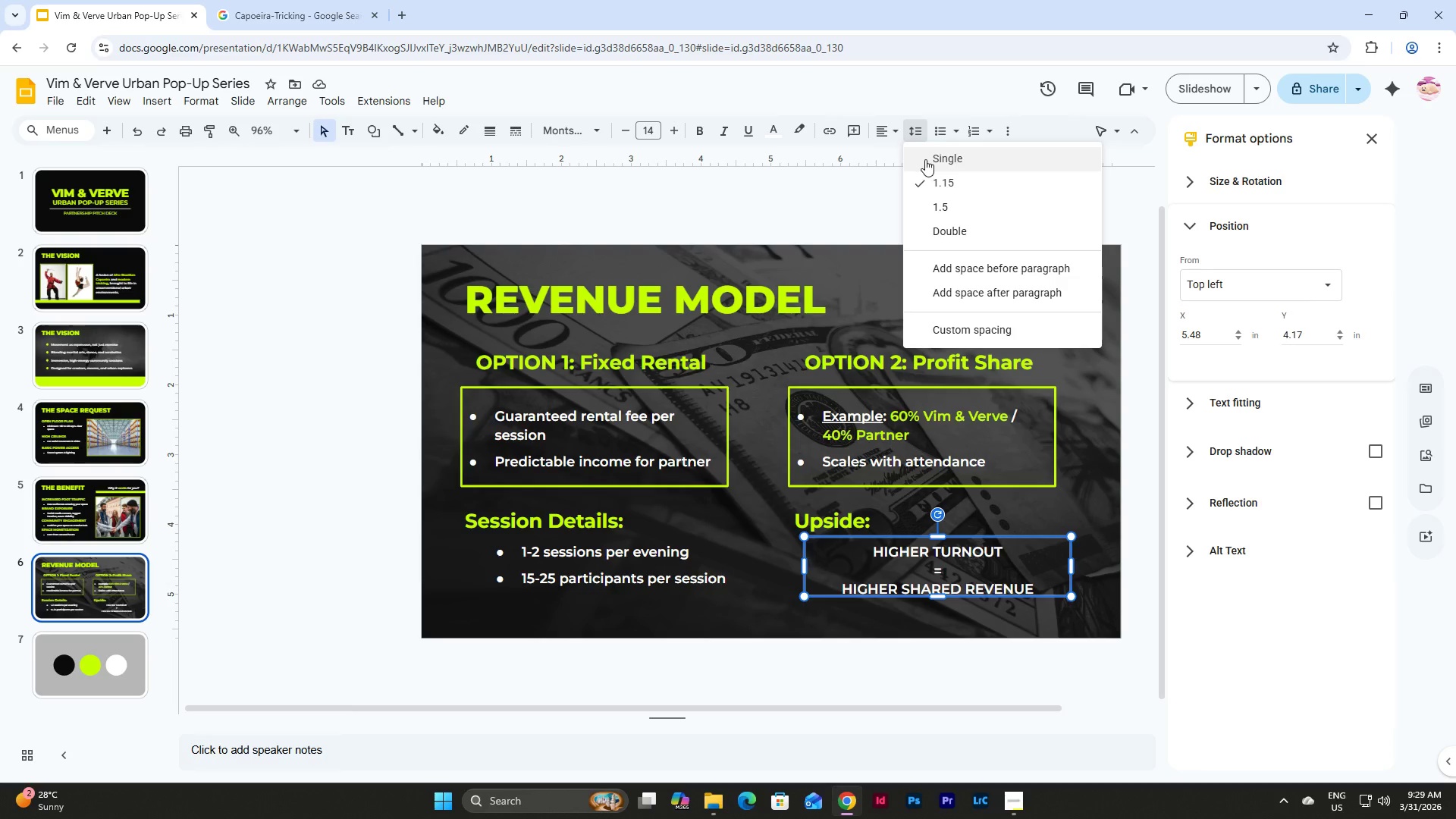 
left_click([925, 162])
 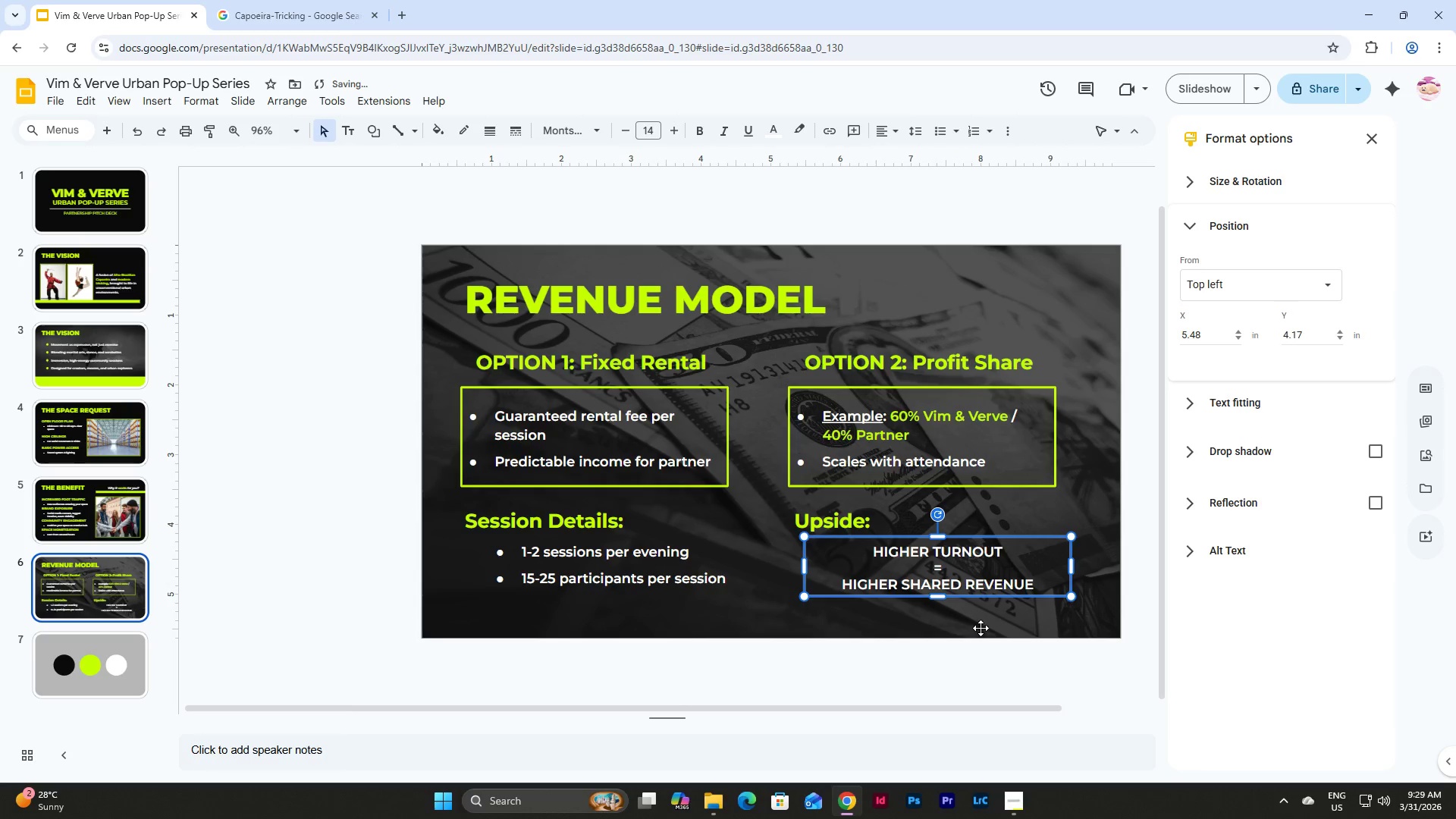 
left_click([981, 610])
 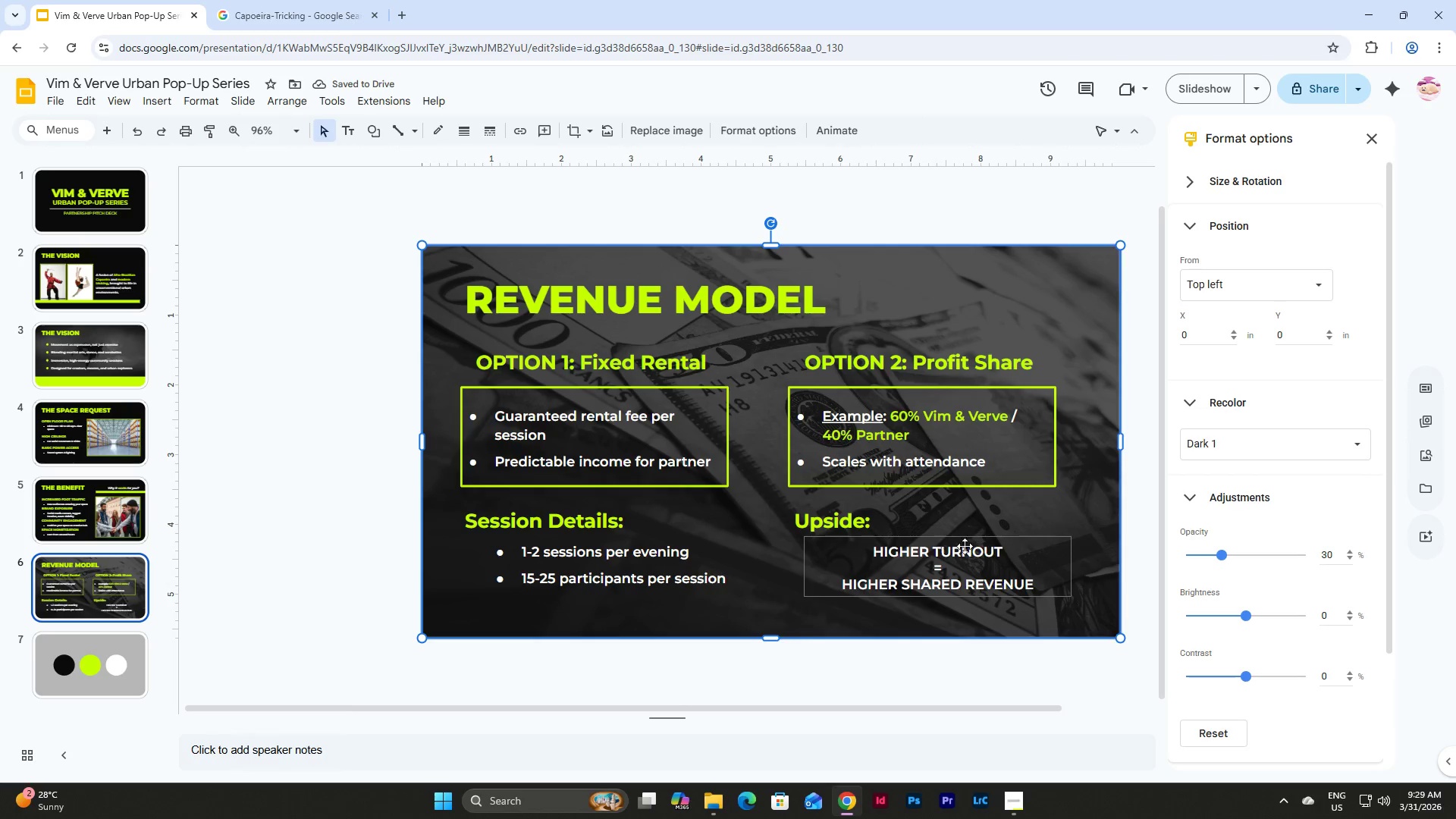 
left_click([1019, 555])
 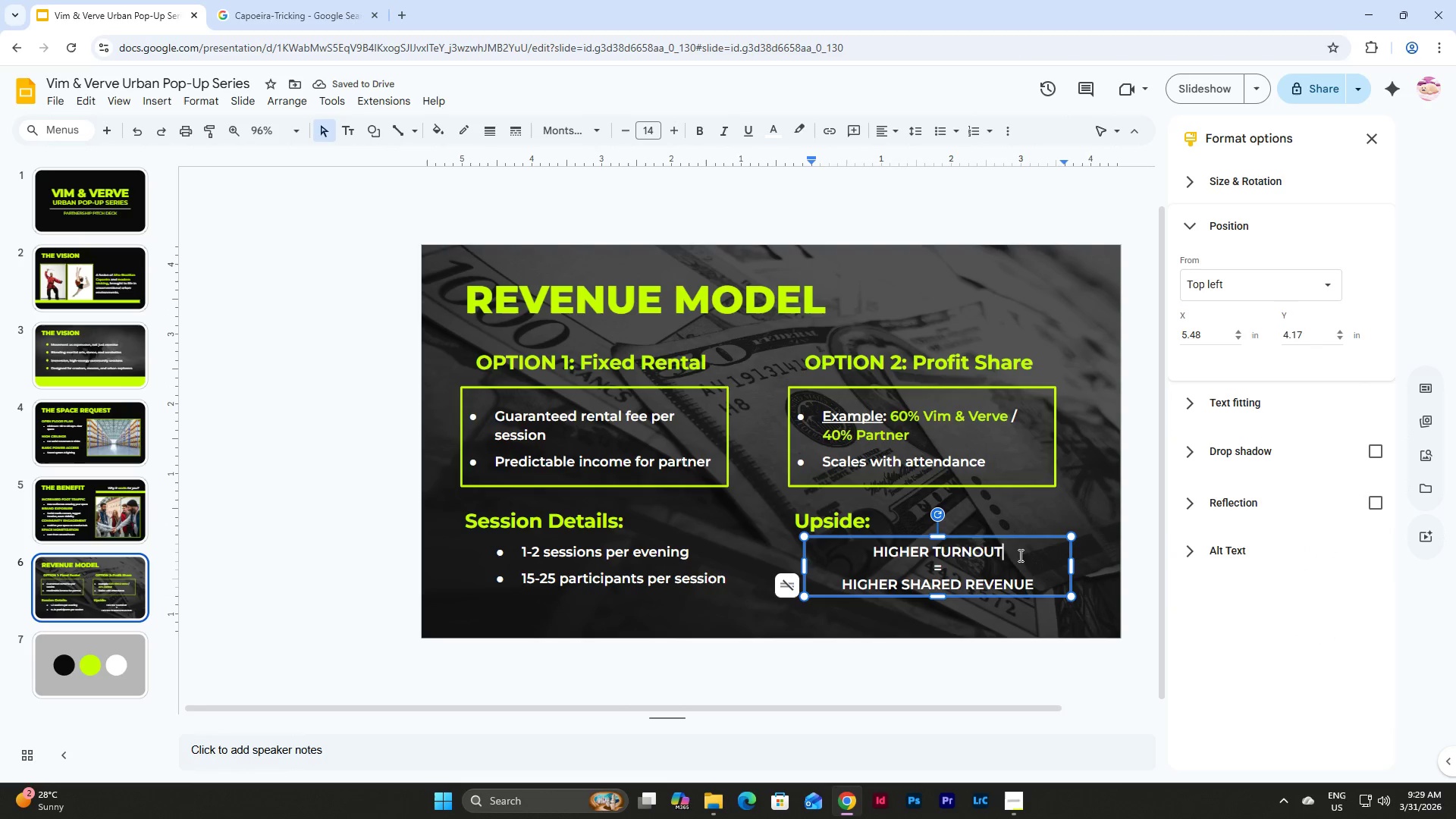 
left_click_drag(start_coordinate=[1019, 555], to_coordinate=[896, 550])
 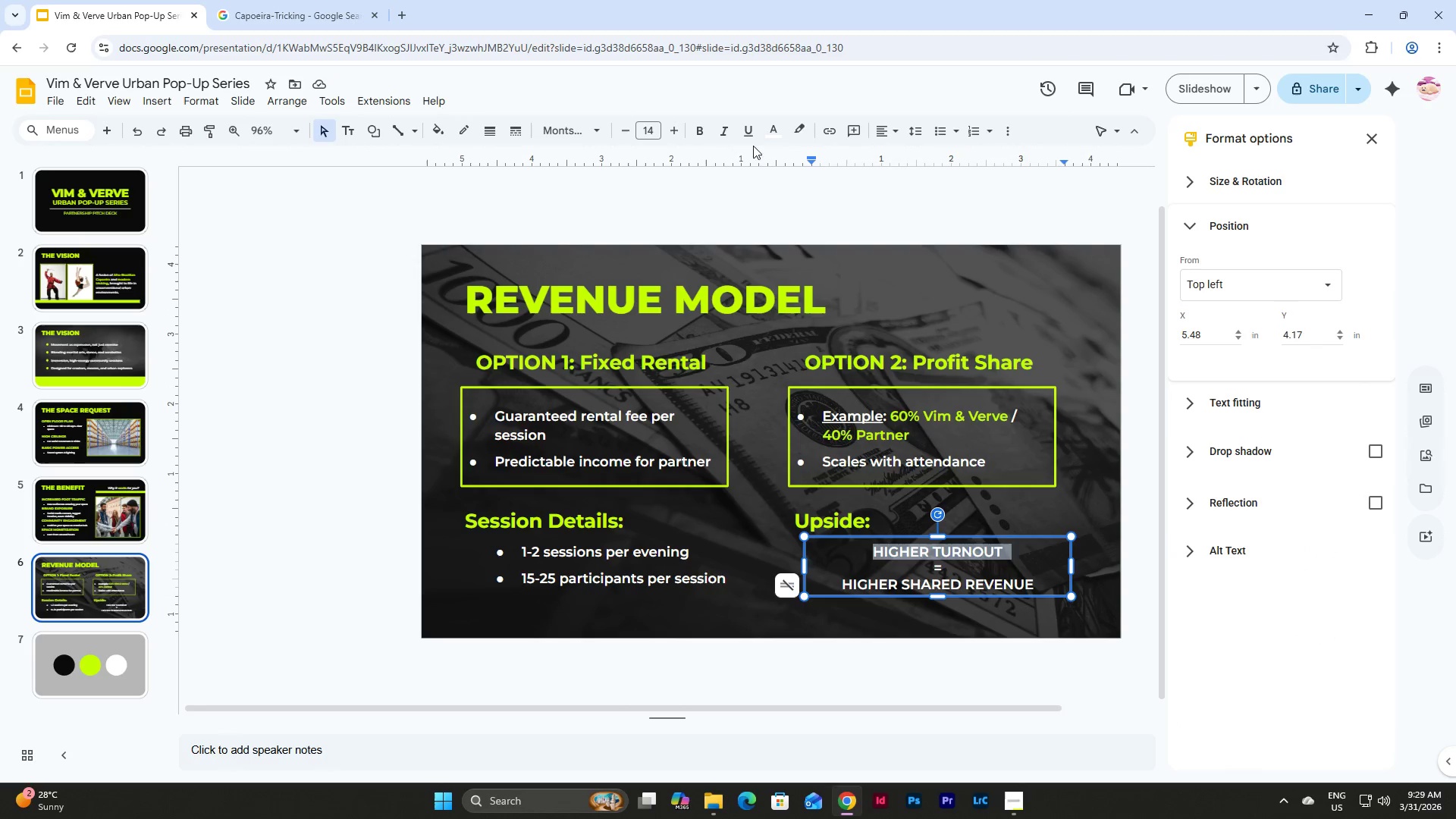 
left_click([778, 123])
 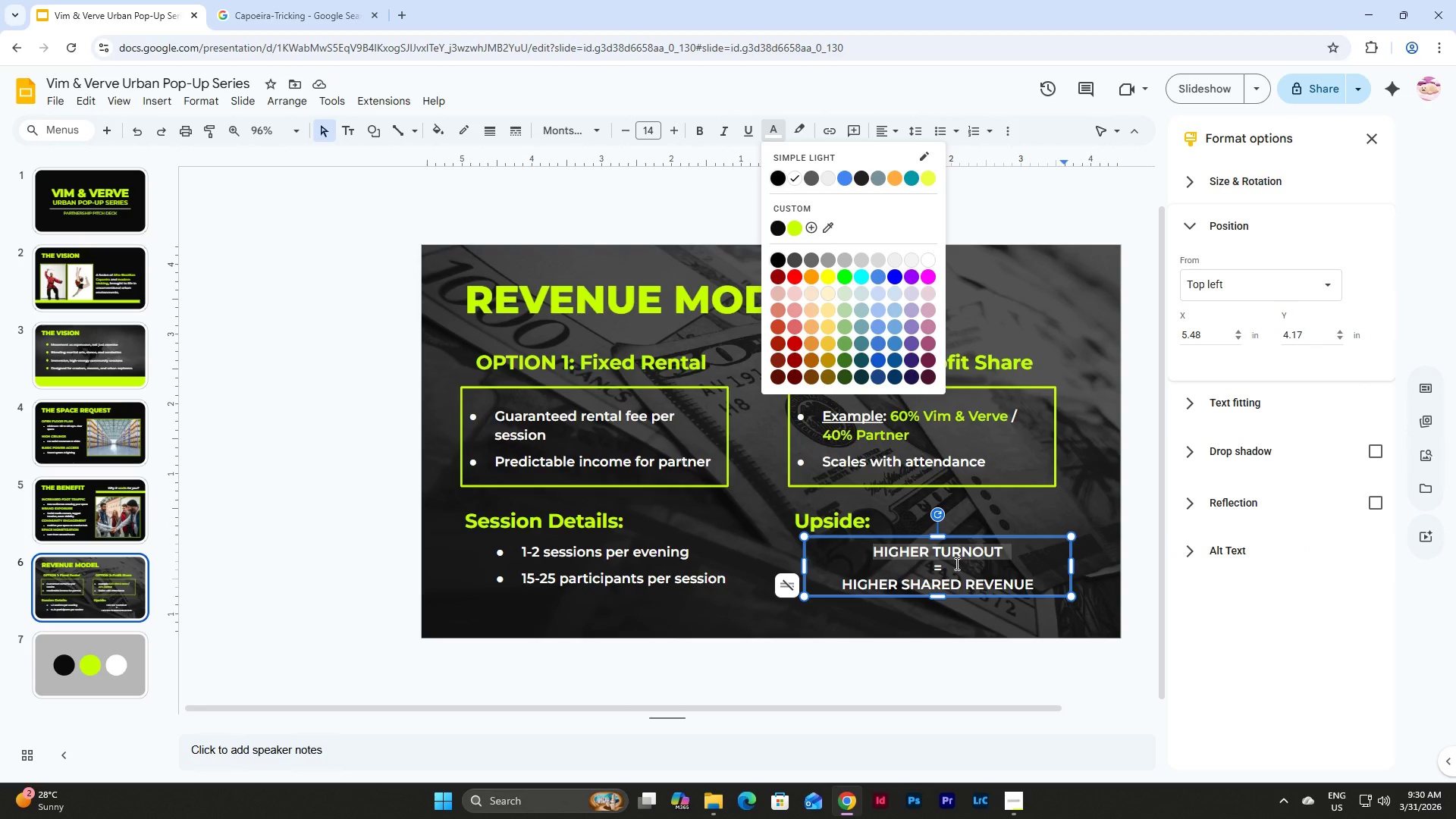 
left_click([956, 563])
 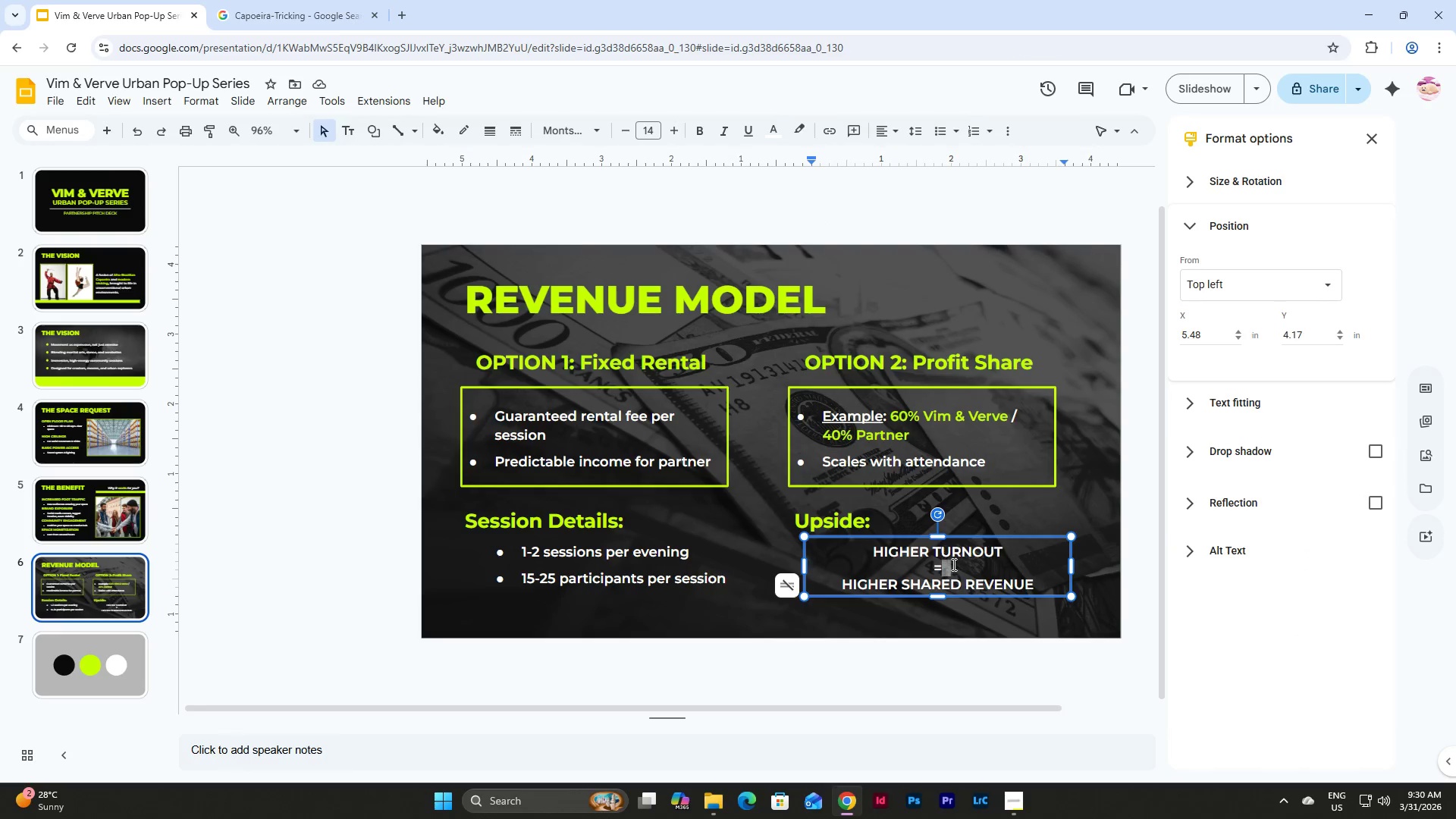 
left_click_drag(start_coordinate=[956, 563], to_coordinate=[925, 564])
 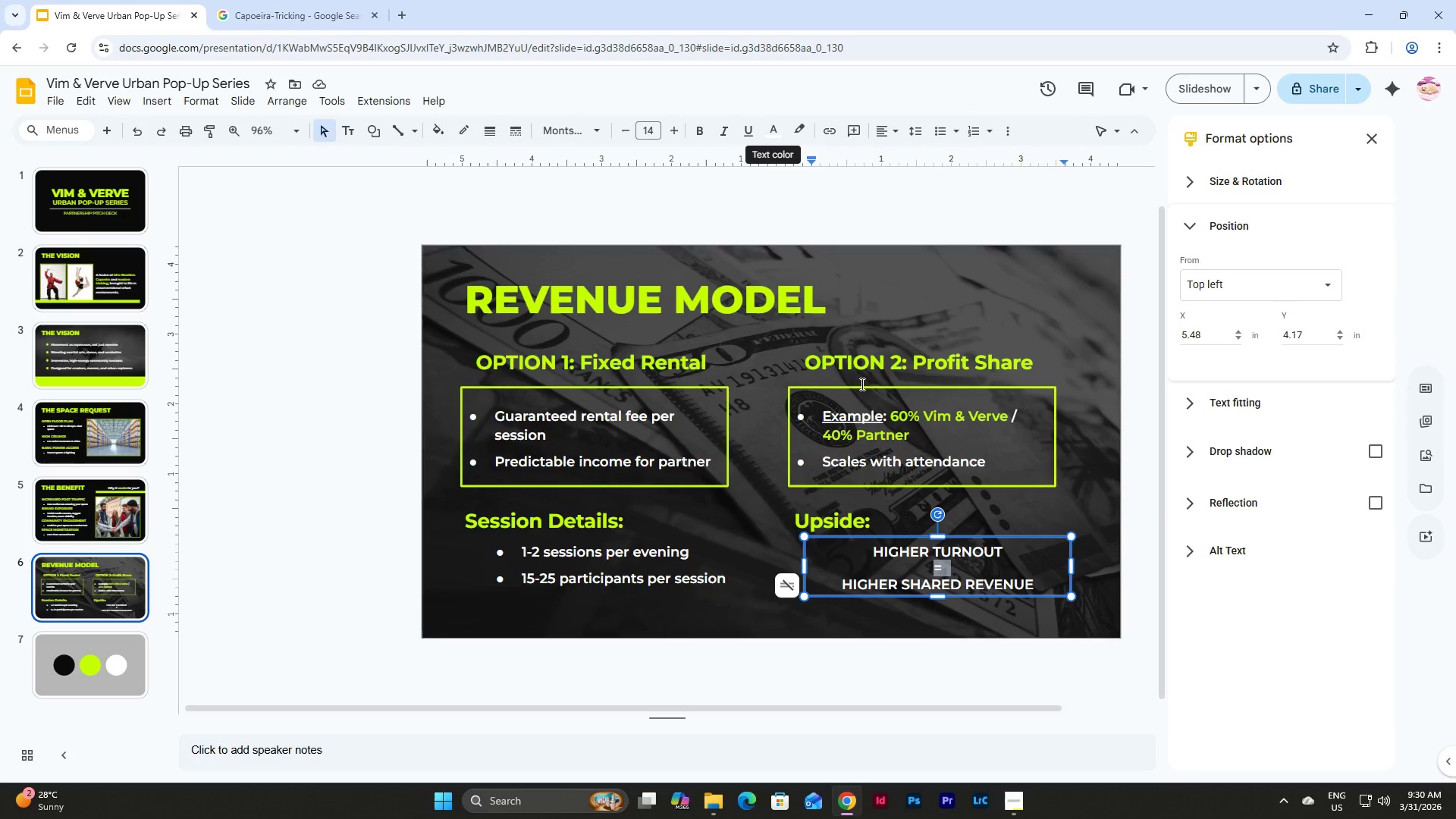 
left_click([872, 513])
 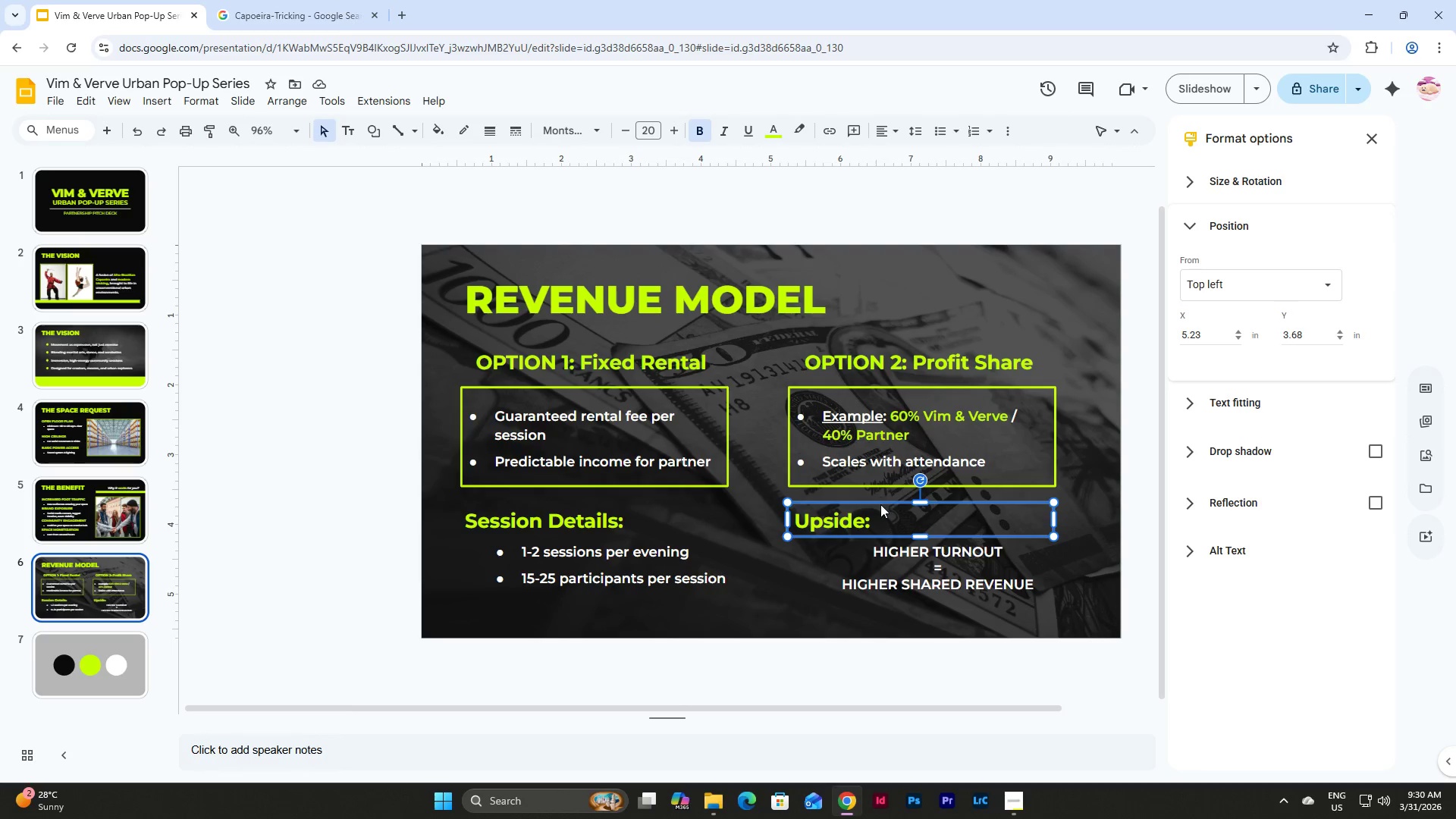 
left_click([880, 504])
 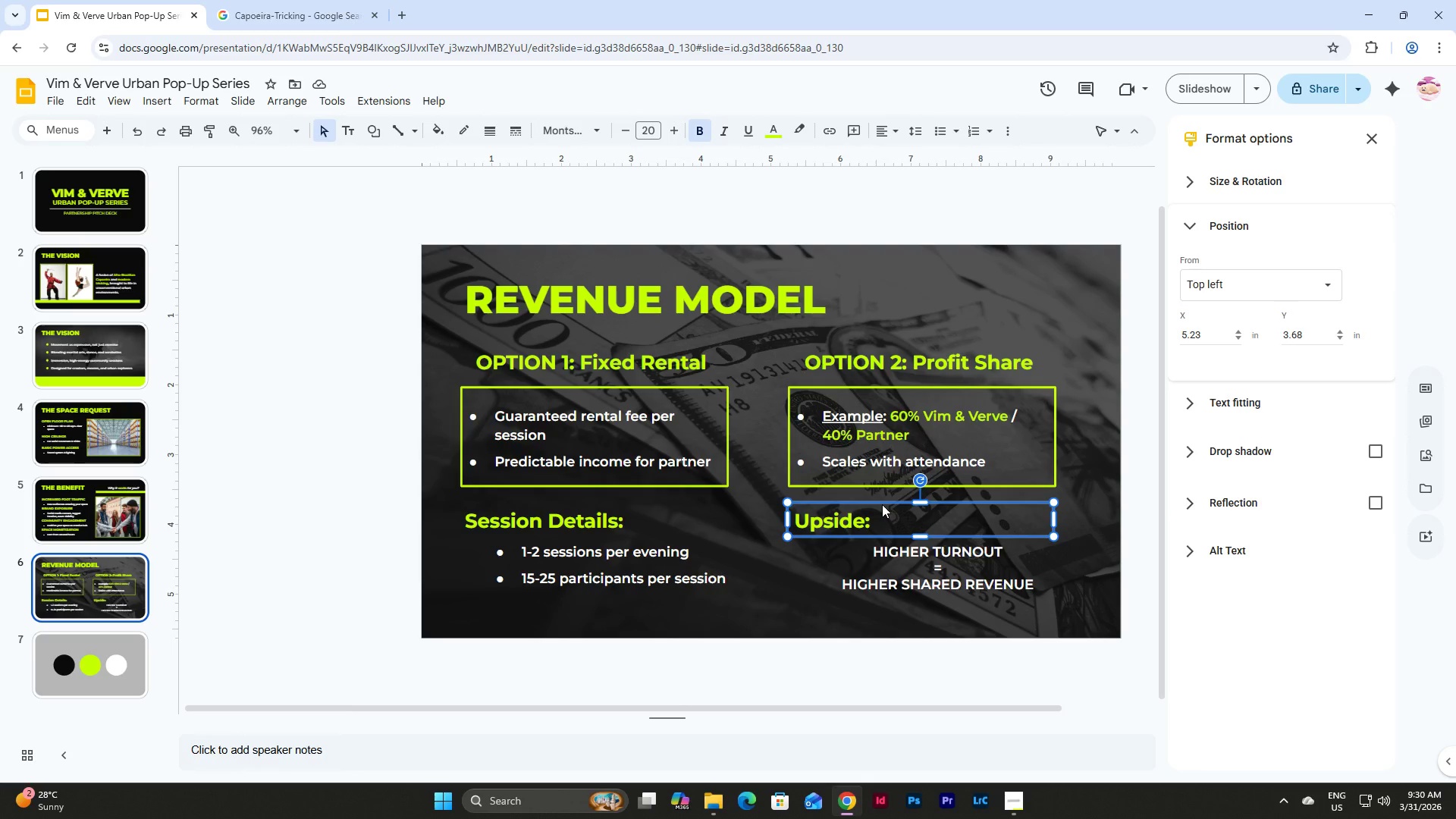 
key(Backspace)
 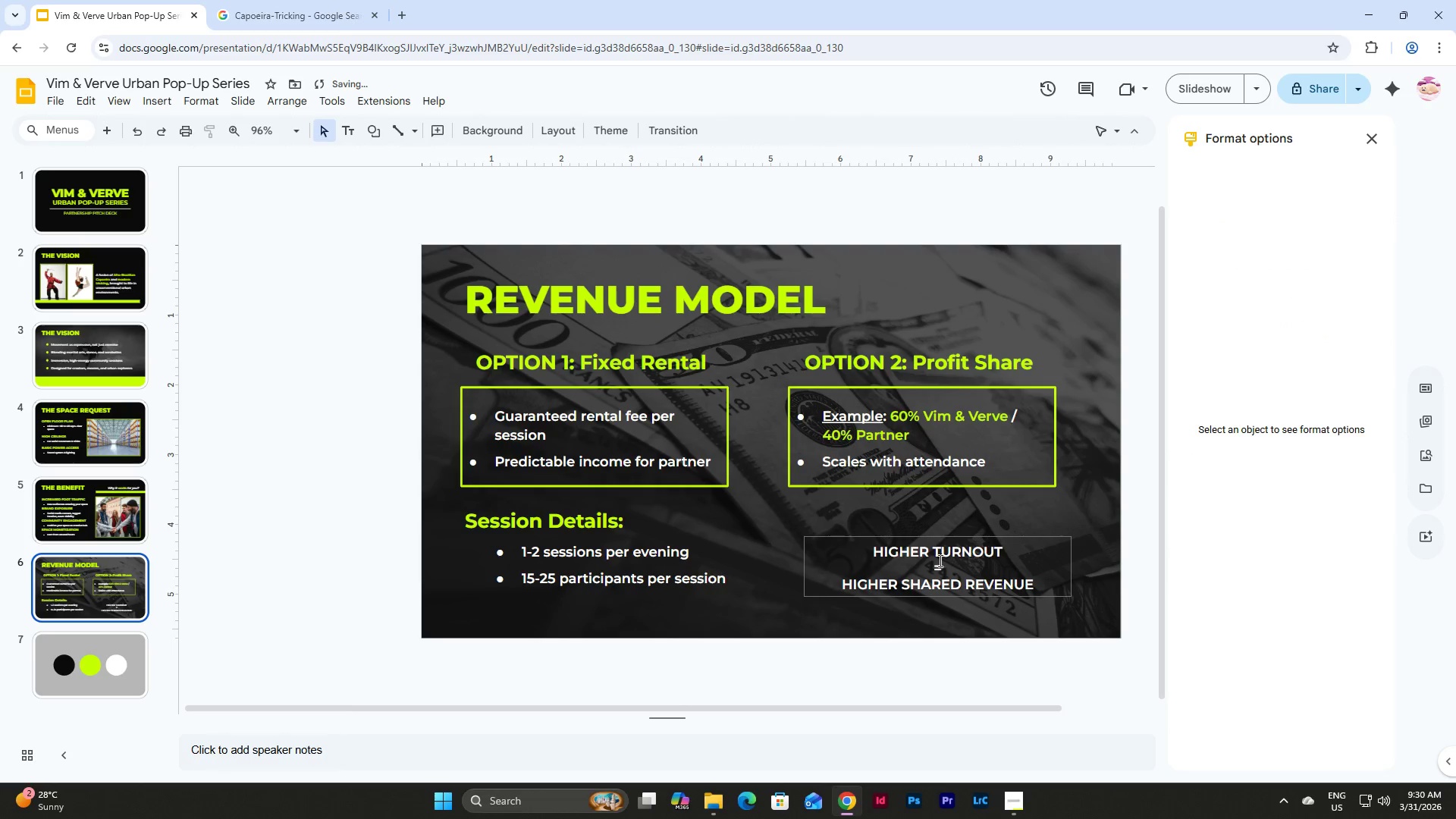 
left_click([939, 560])
 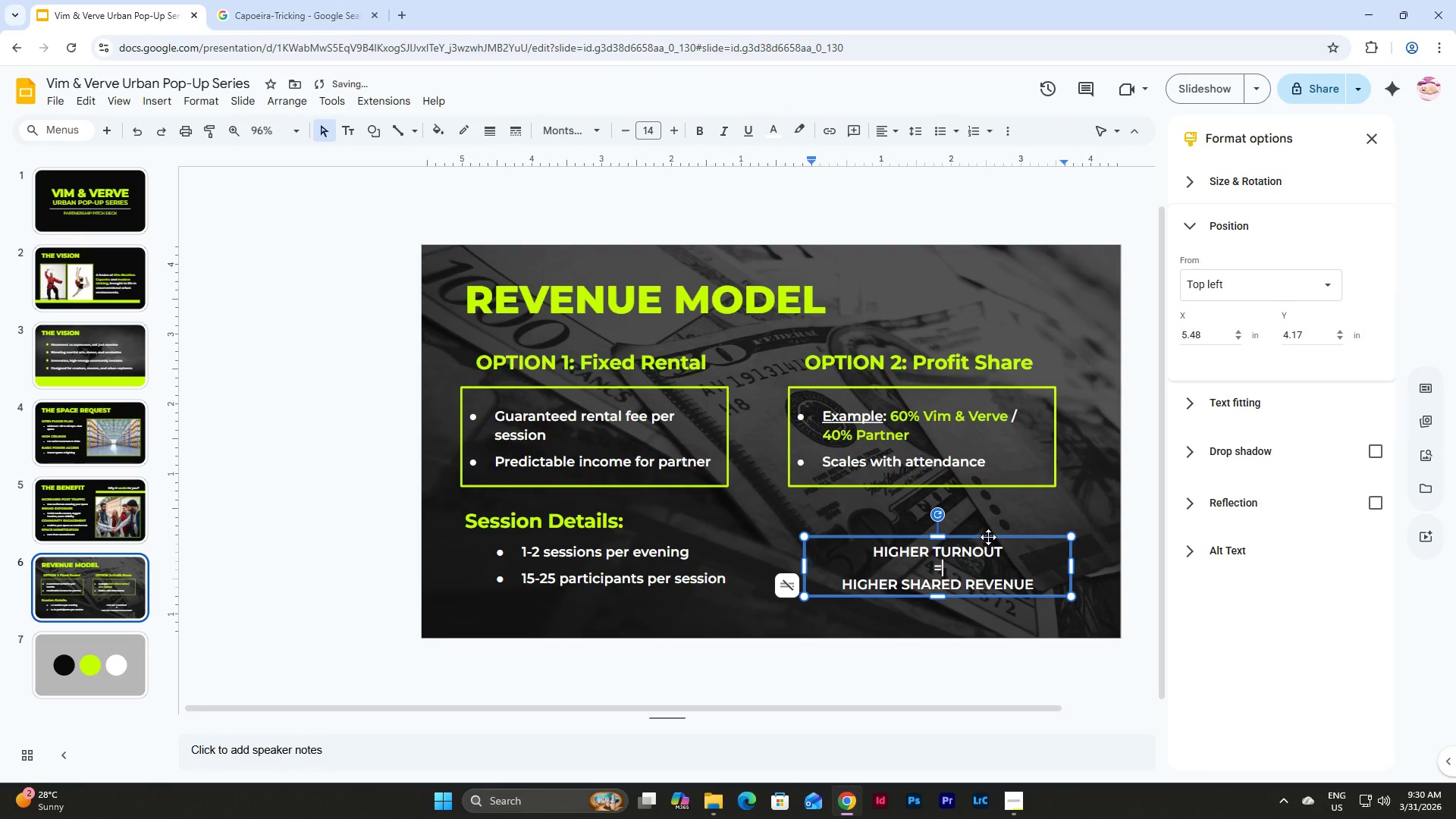 
left_click_drag(start_coordinate=[988, 537], to_coordinate=[972, 527])
 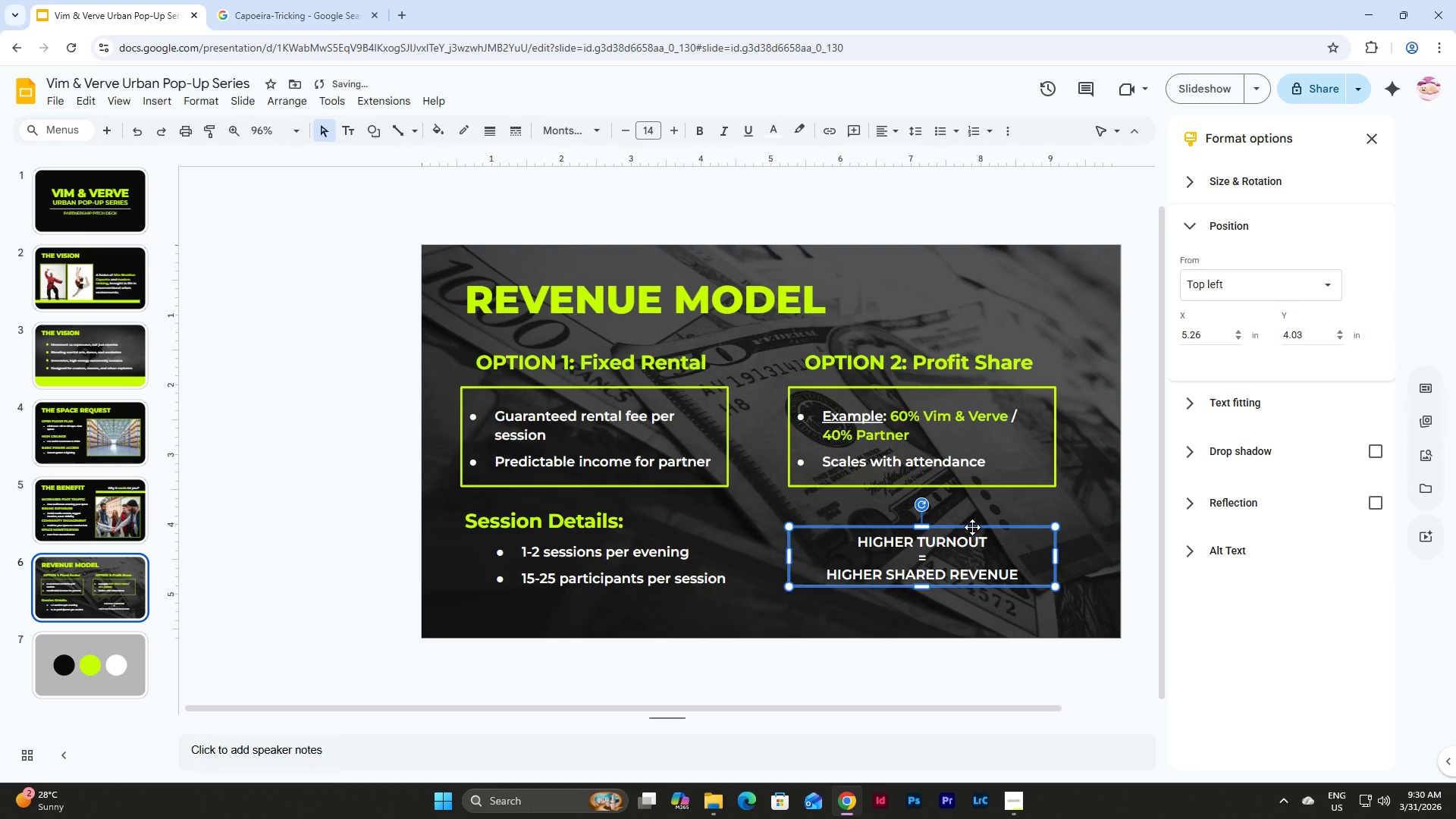 
left_click_drag(start_coordinate=[972, 527], to_coordinate=[971, 536])
 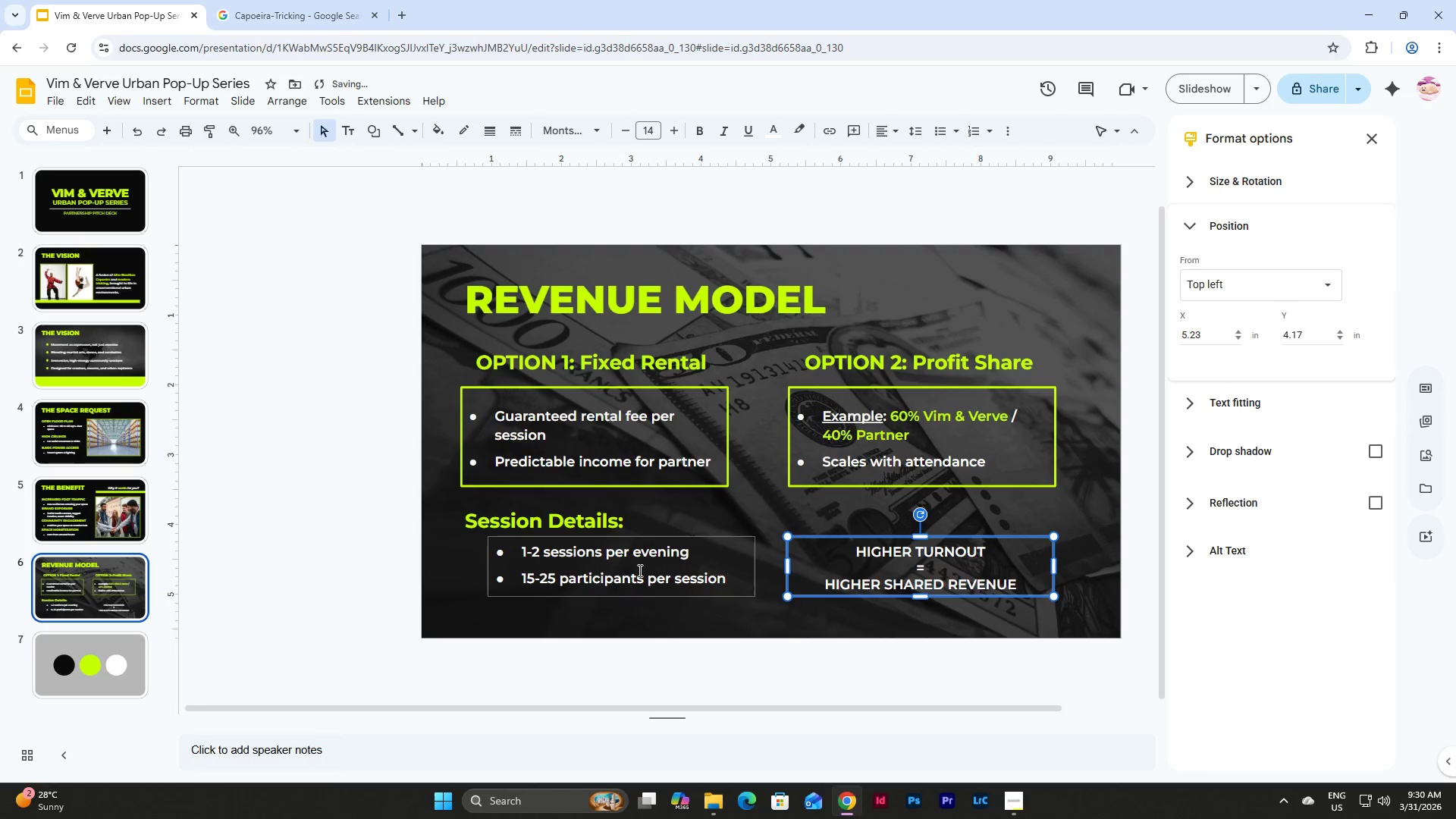 
left_click([637, 571])
 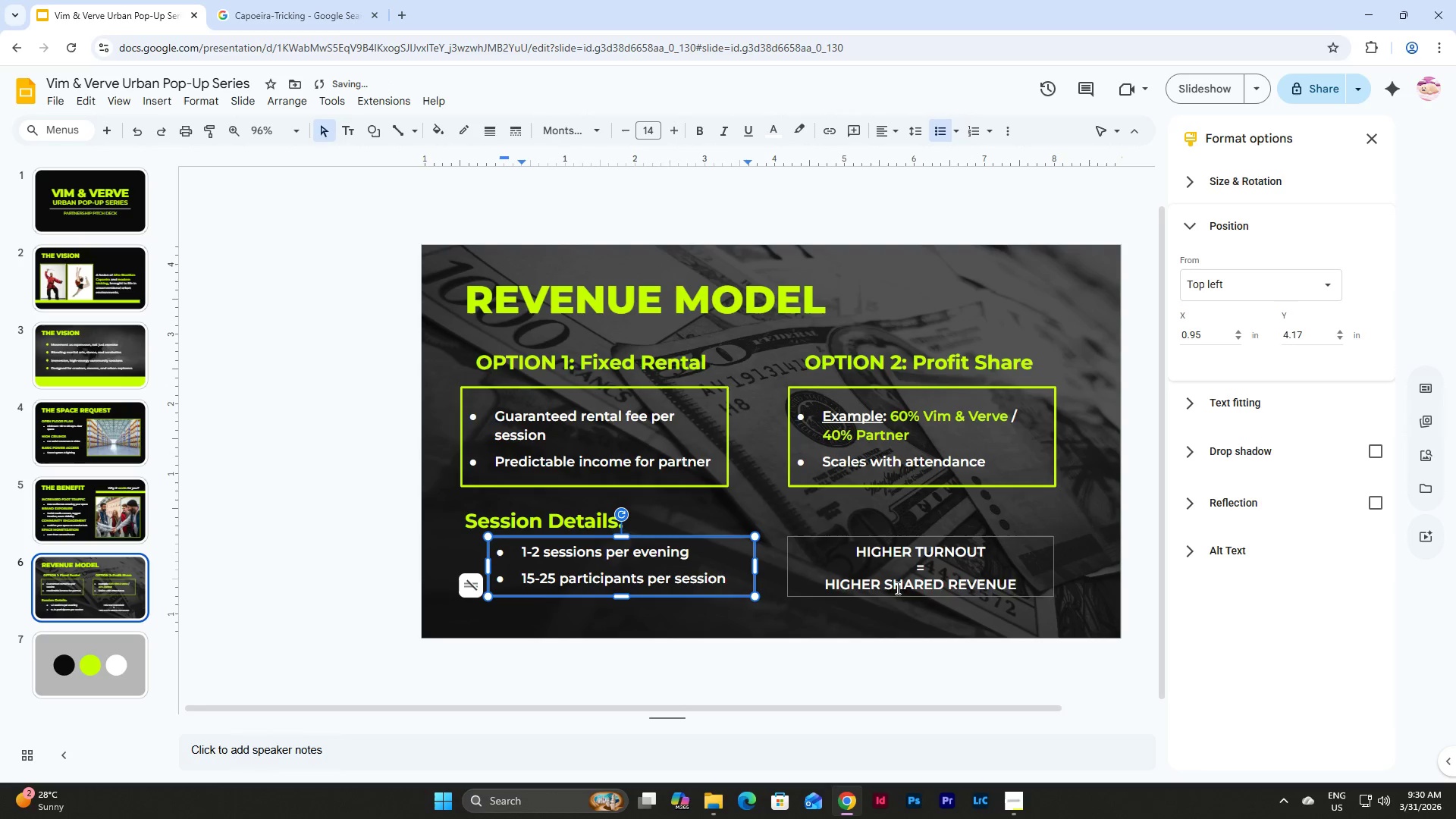 
left_click([926, 579])
 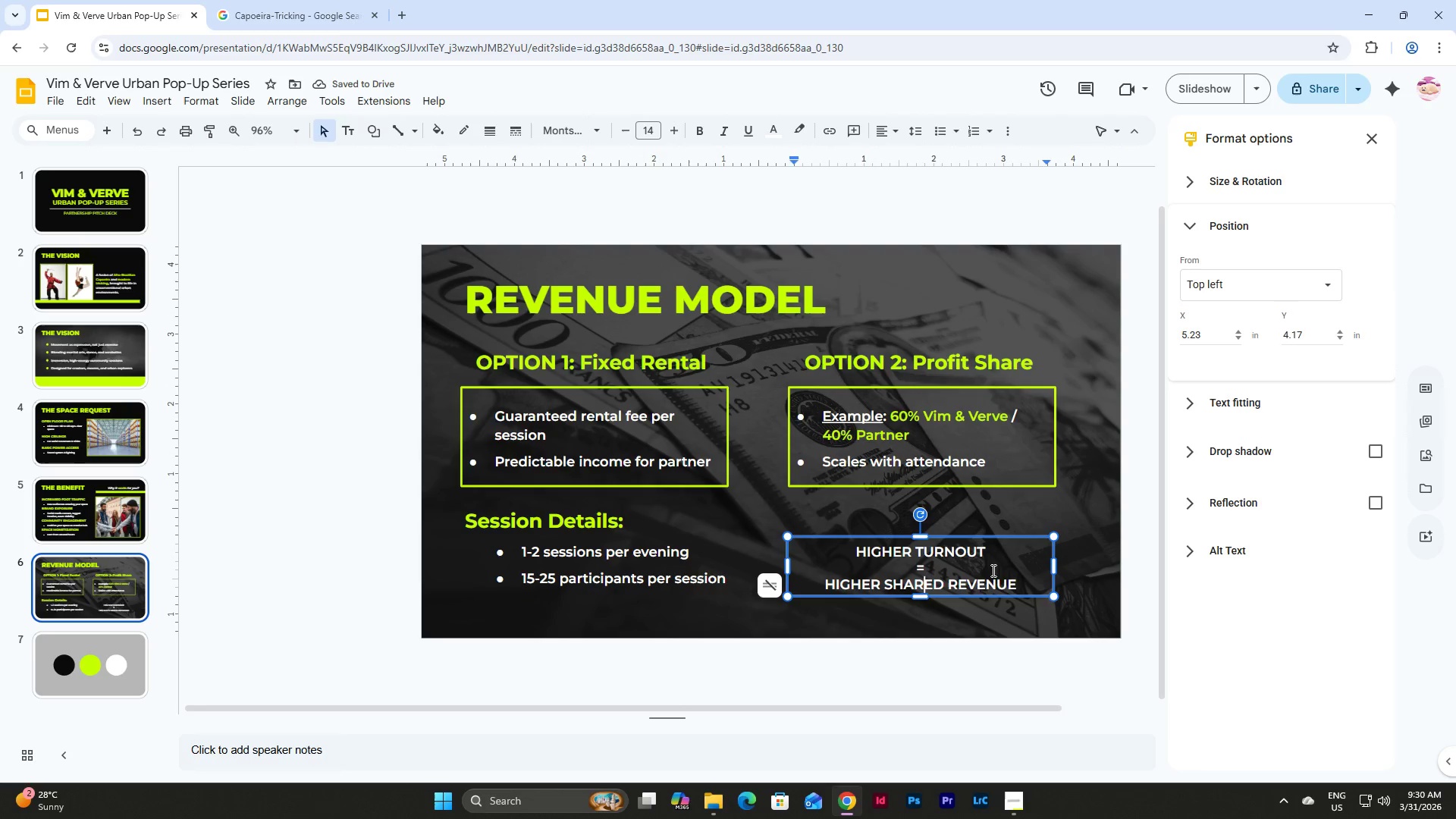 
left_click([1000, 536])
 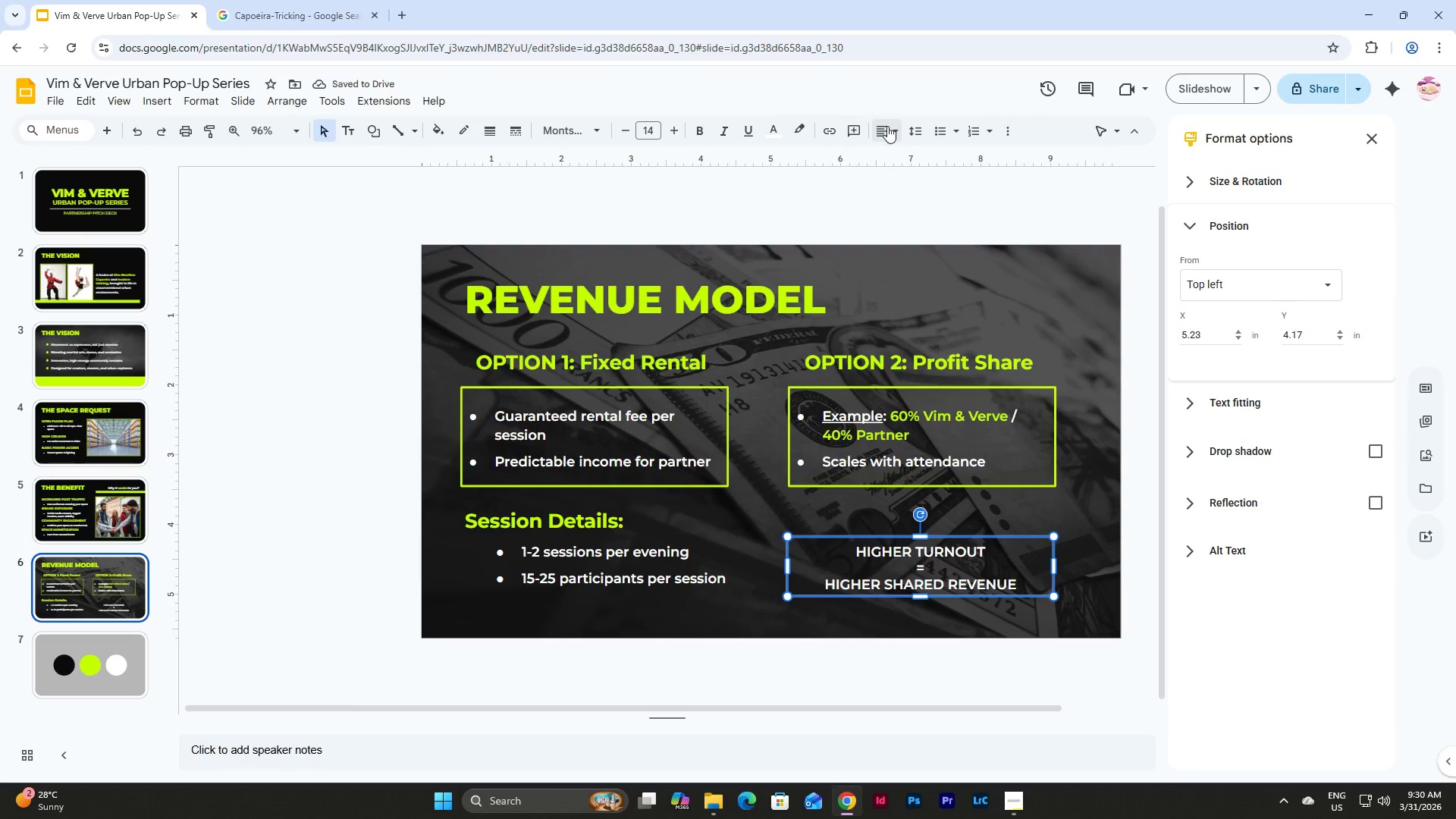 
left_click([883, 127])
 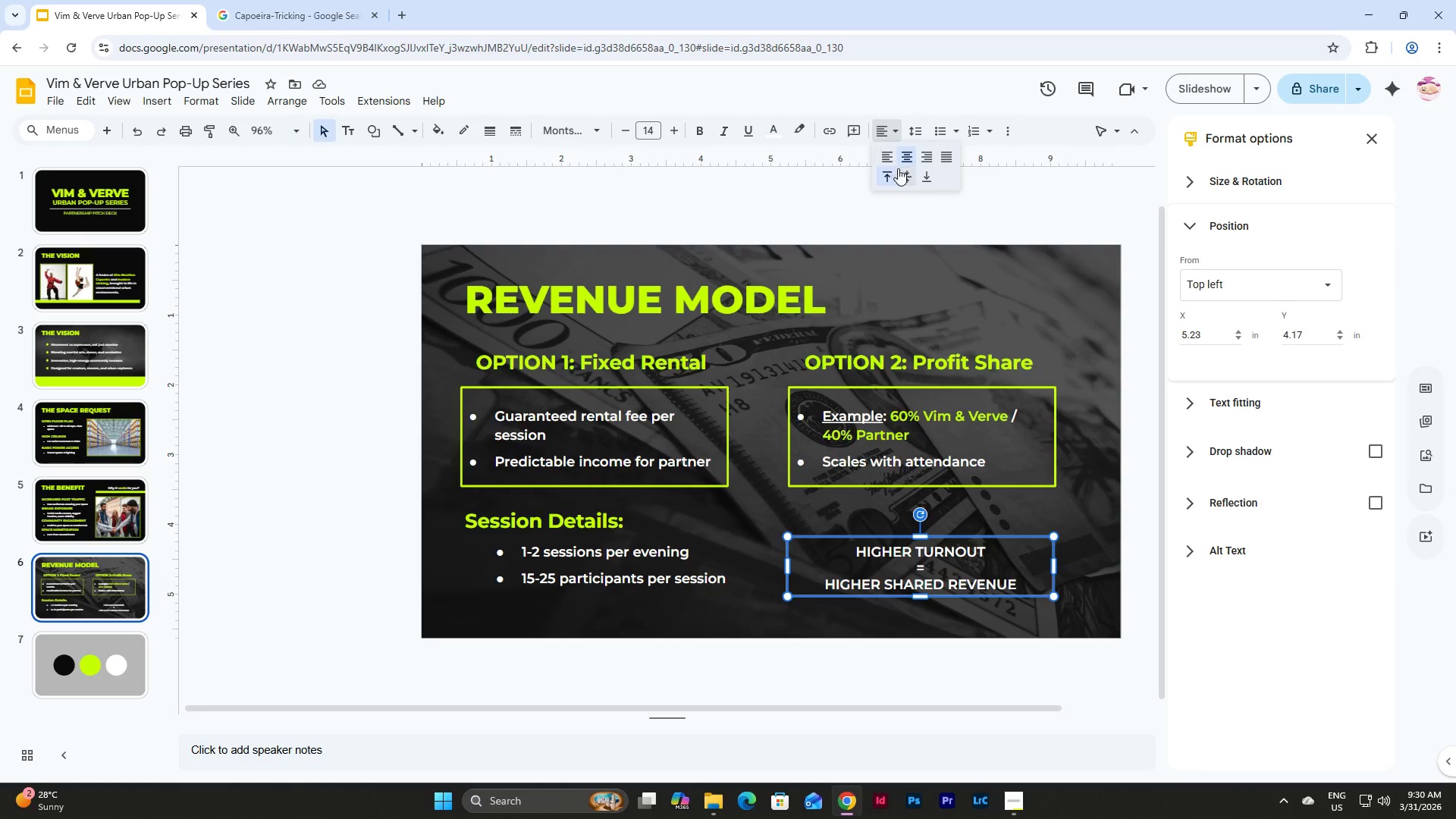 
left_click([904, 174])
 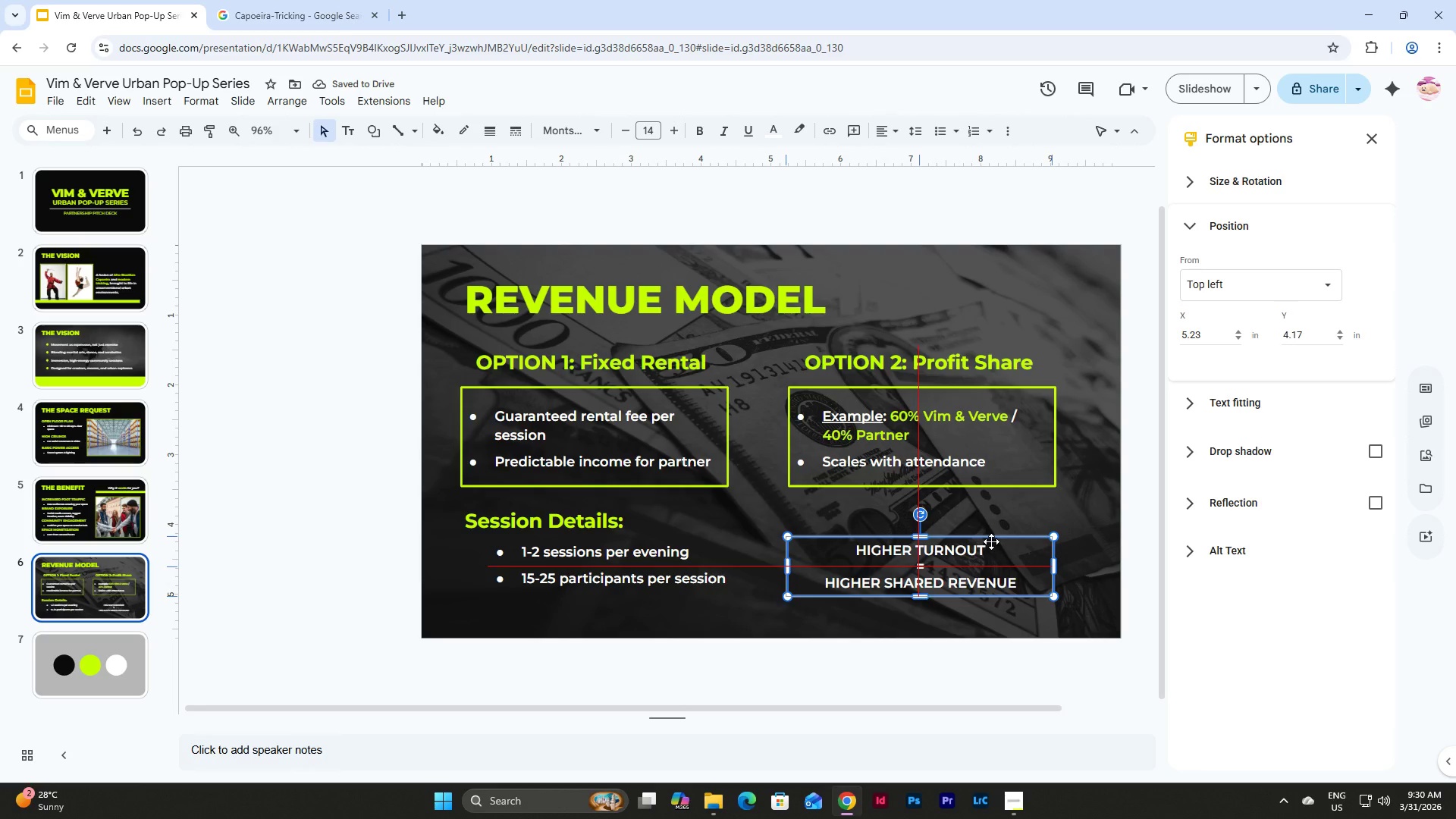 
left_click_drag(start_coordinate=[991, 541], to_coordinate=[997, 541])
 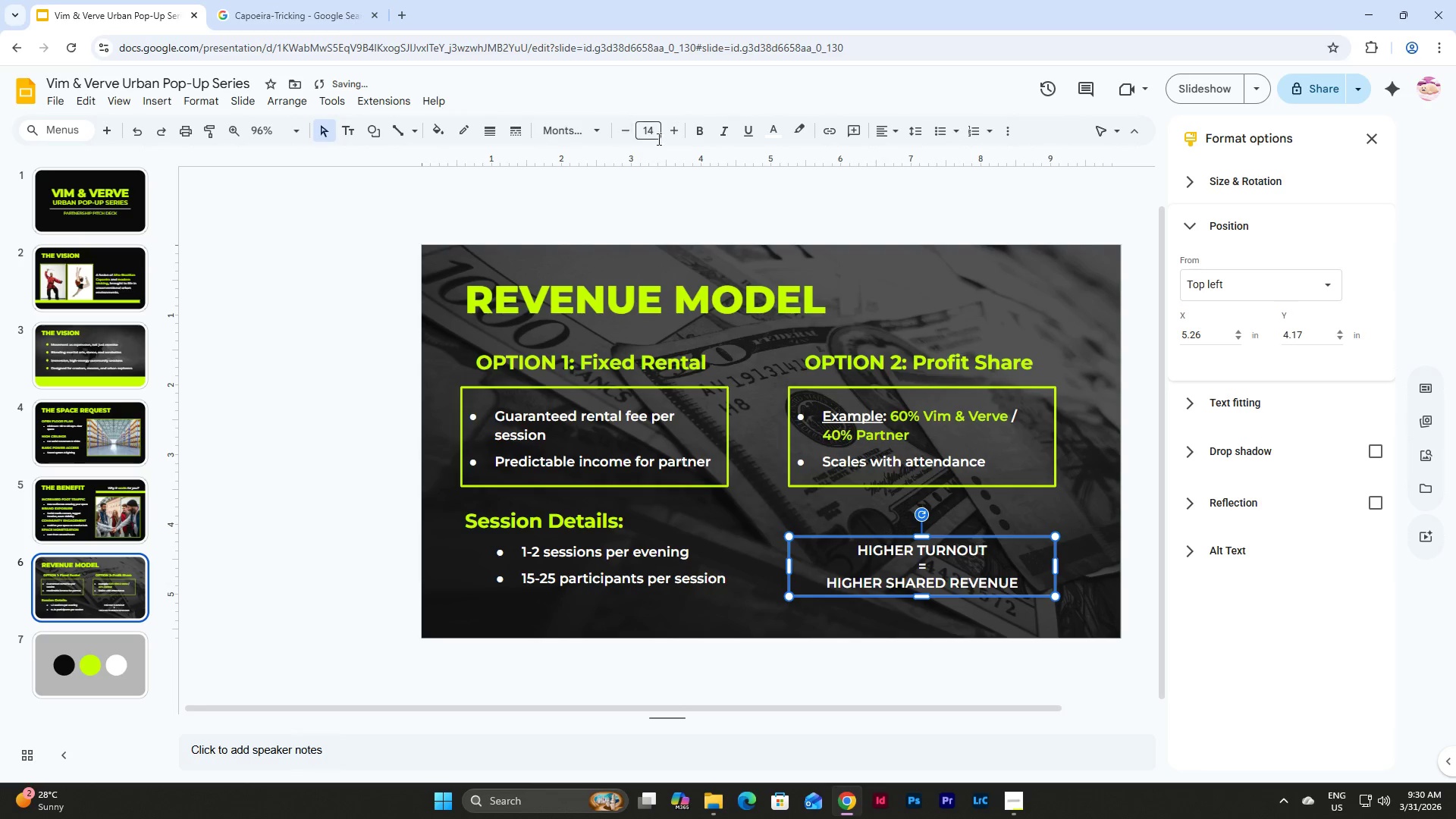 
left_click([775, 130])
 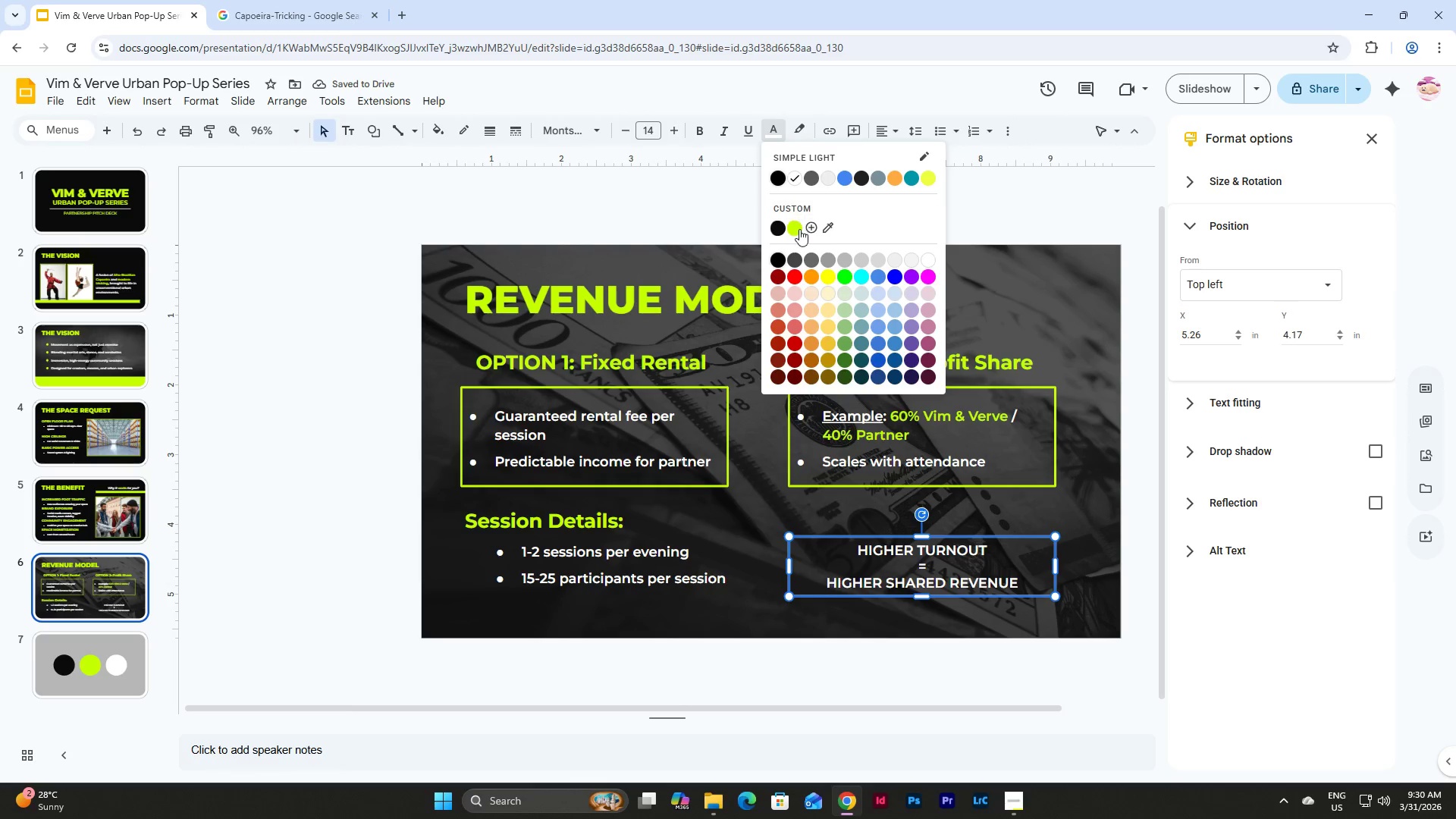 
left_click([799, 231])
 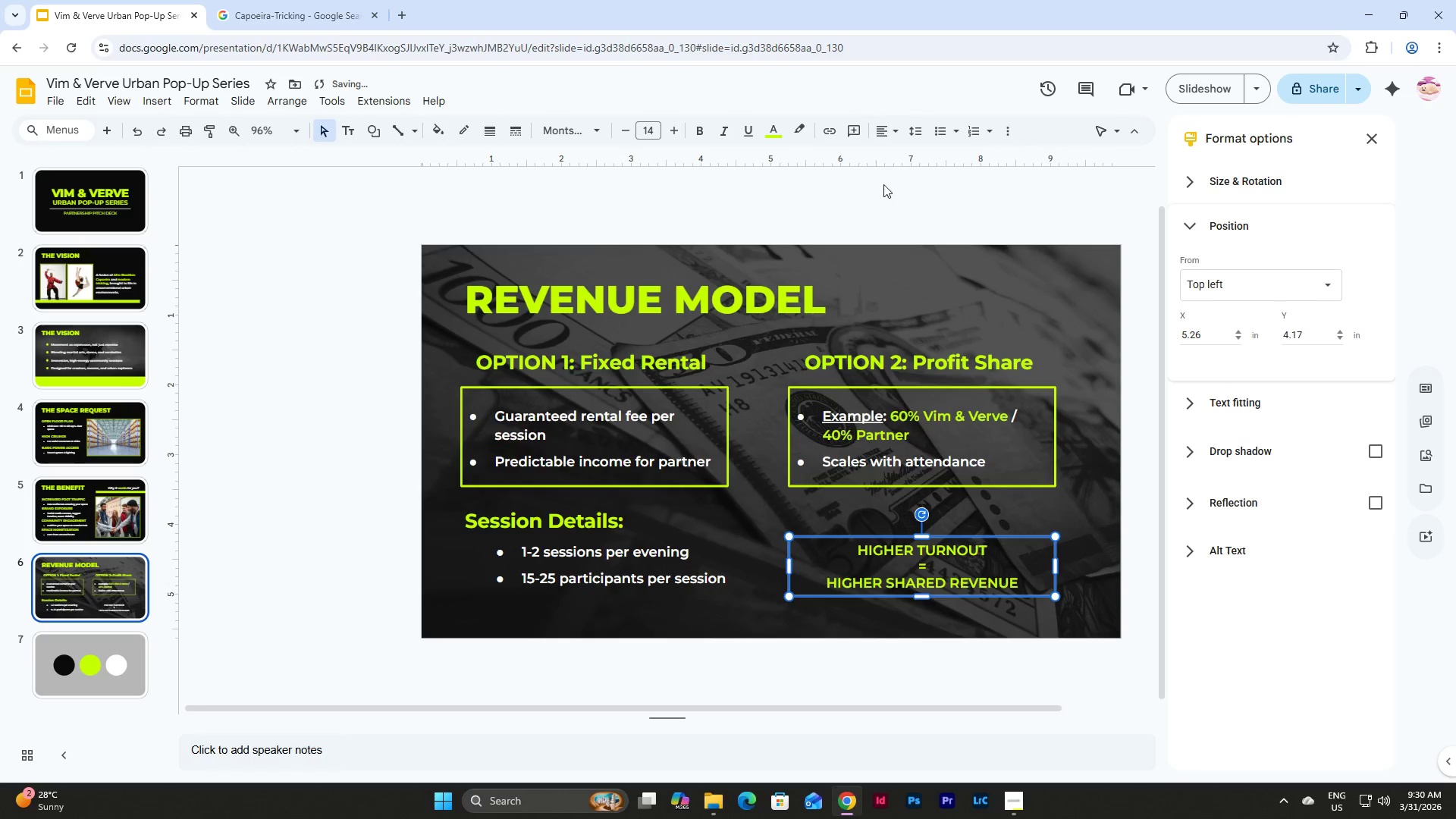 
left_click([885, 206])
 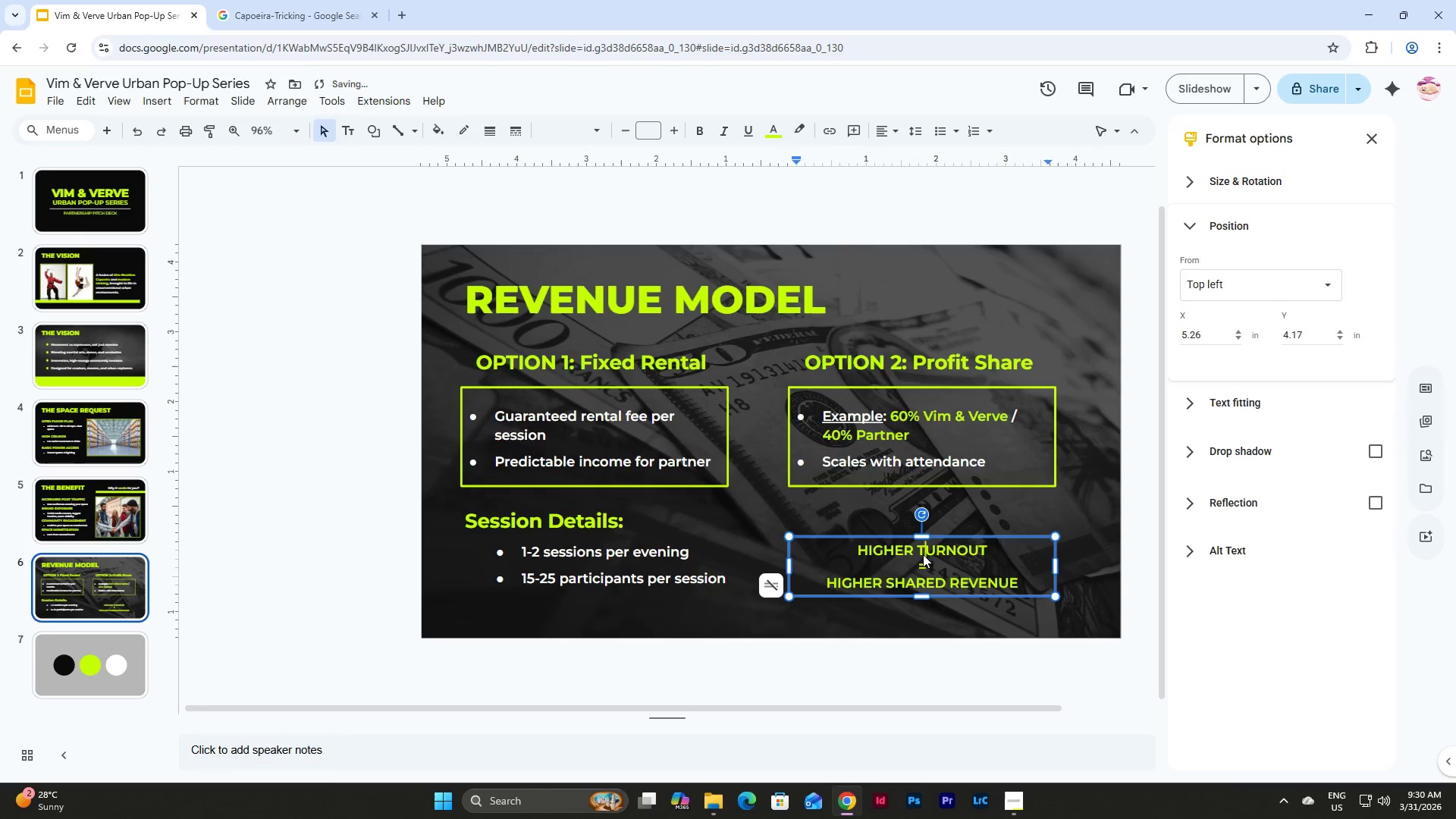 
double_click([930, 567])
 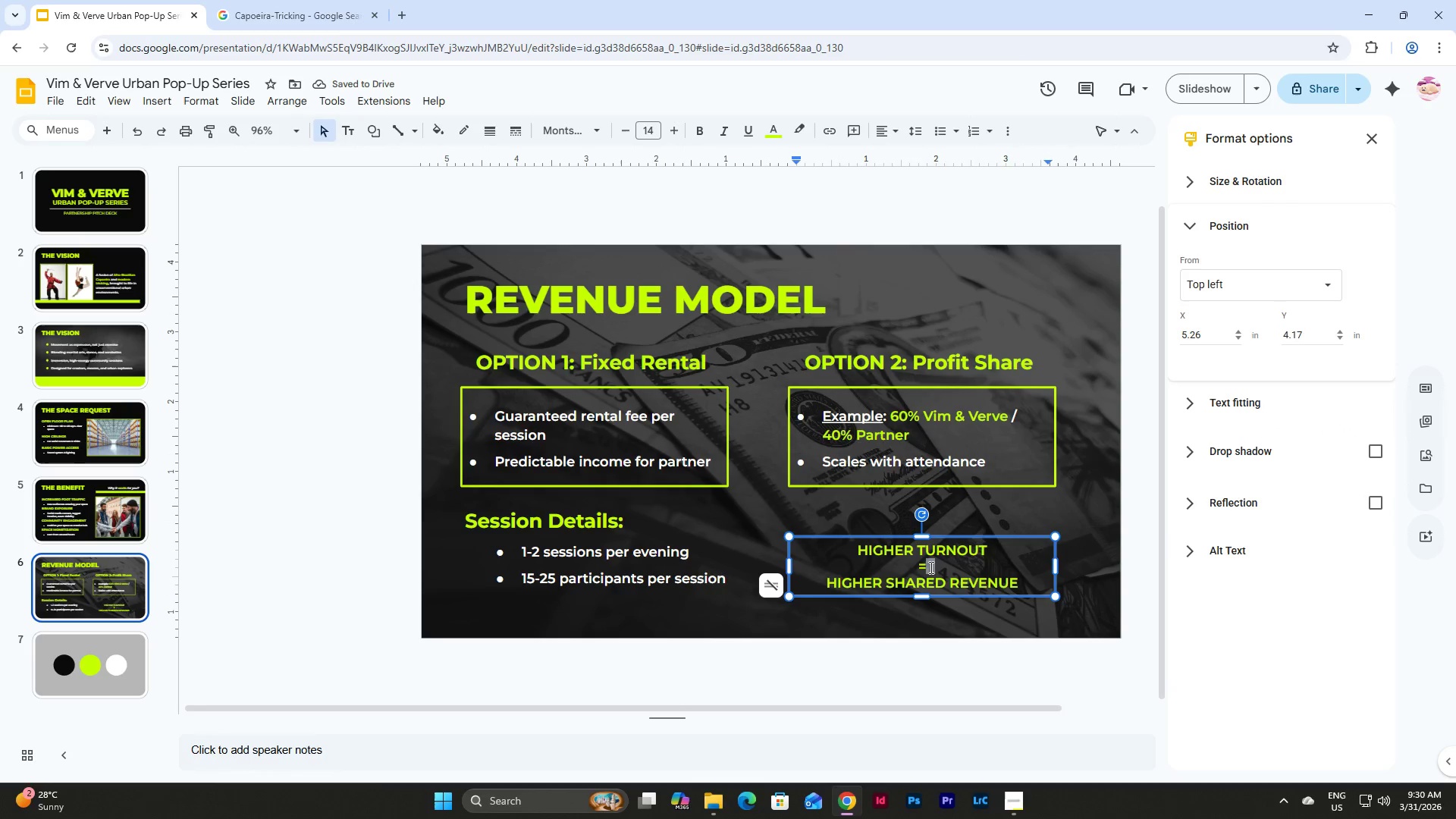 
left_click_drag(start_coordinate=[931, 567], to_coordinate=[905, 567])
 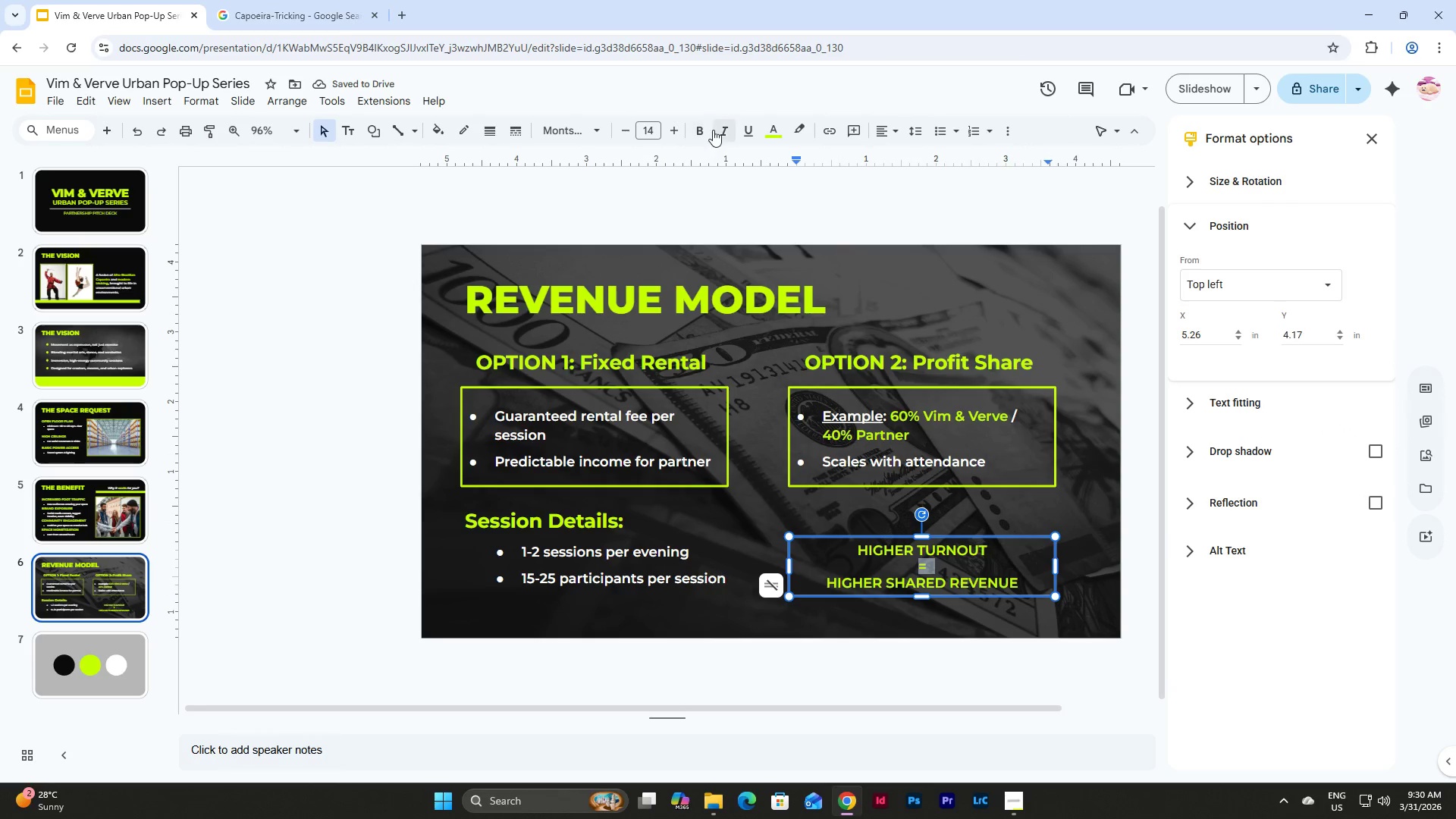 
left_click([770, 132])
 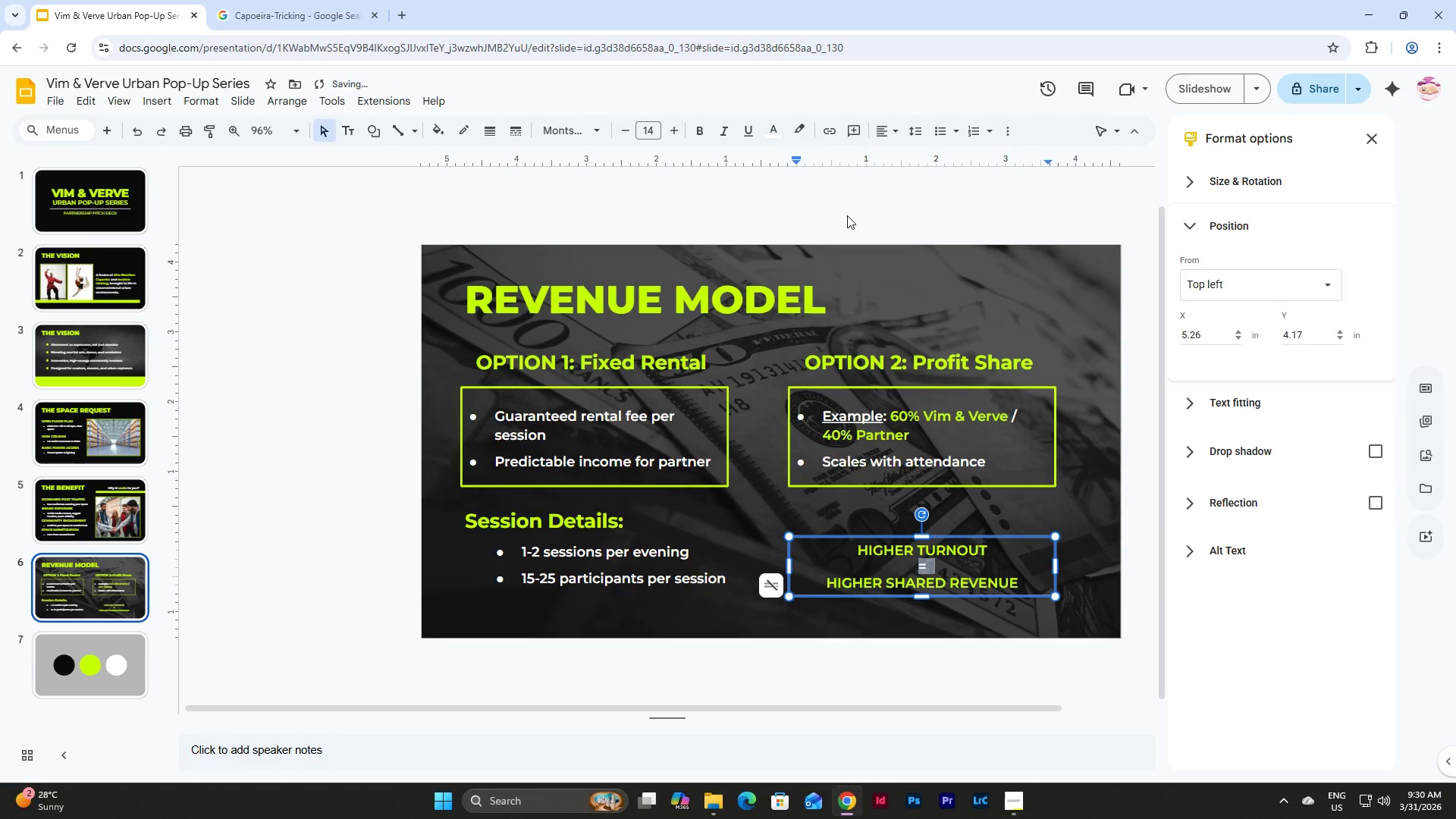 
left_click([896, 199])
 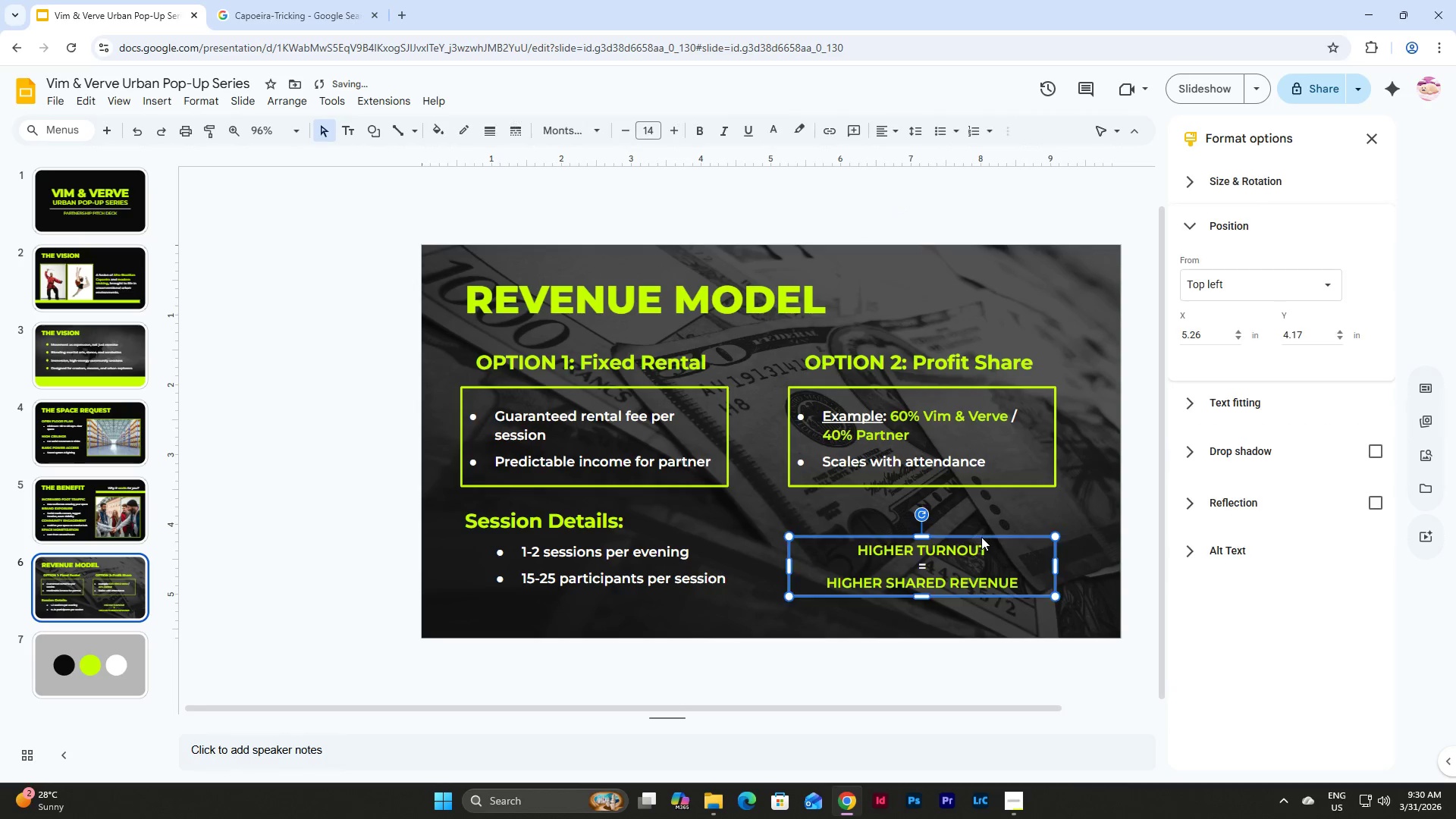 
double_click([984, 551])
 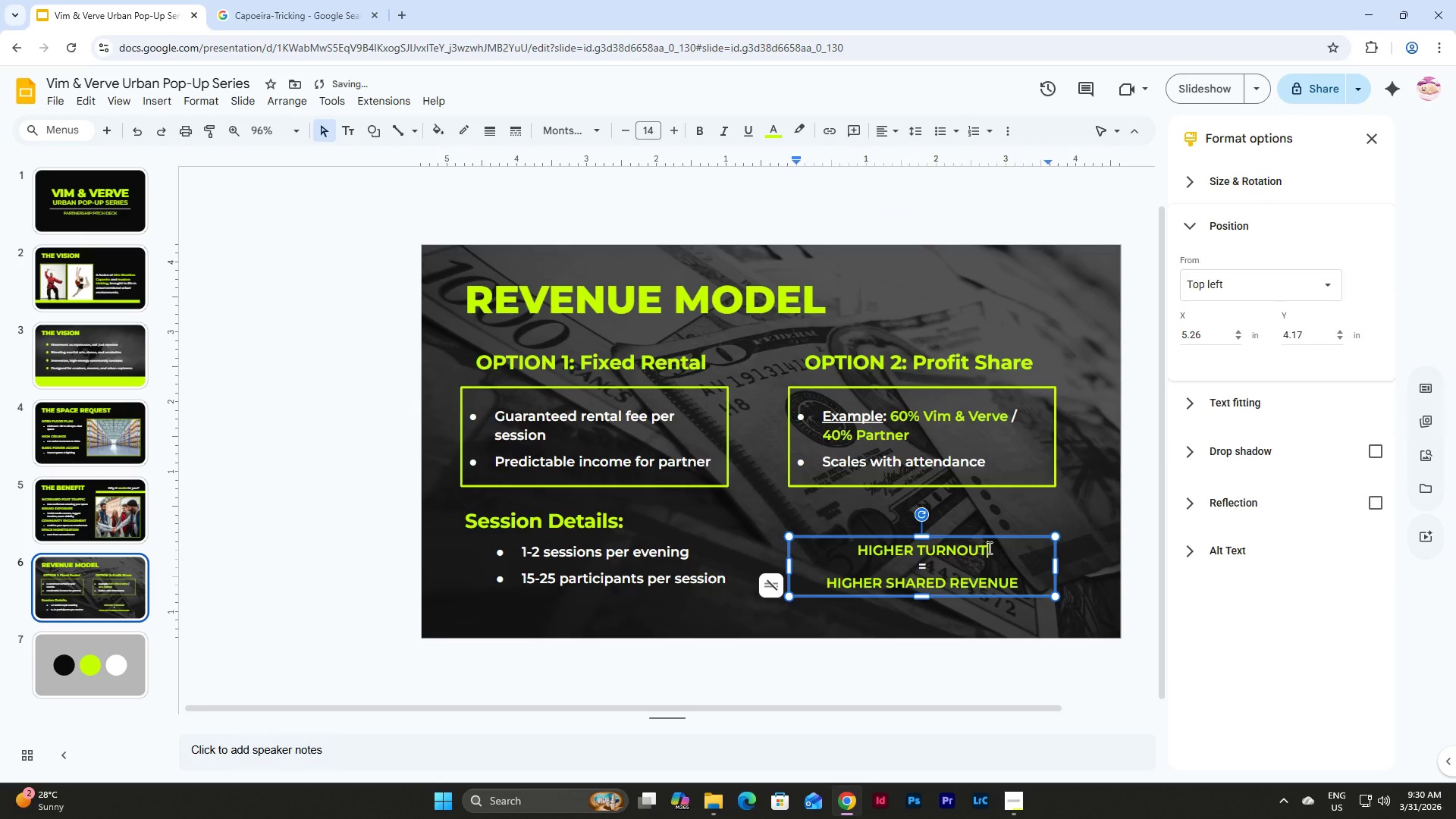 
left_click_drag(start_coordinate=[988, 548], to_coordinate=[849, 539])
 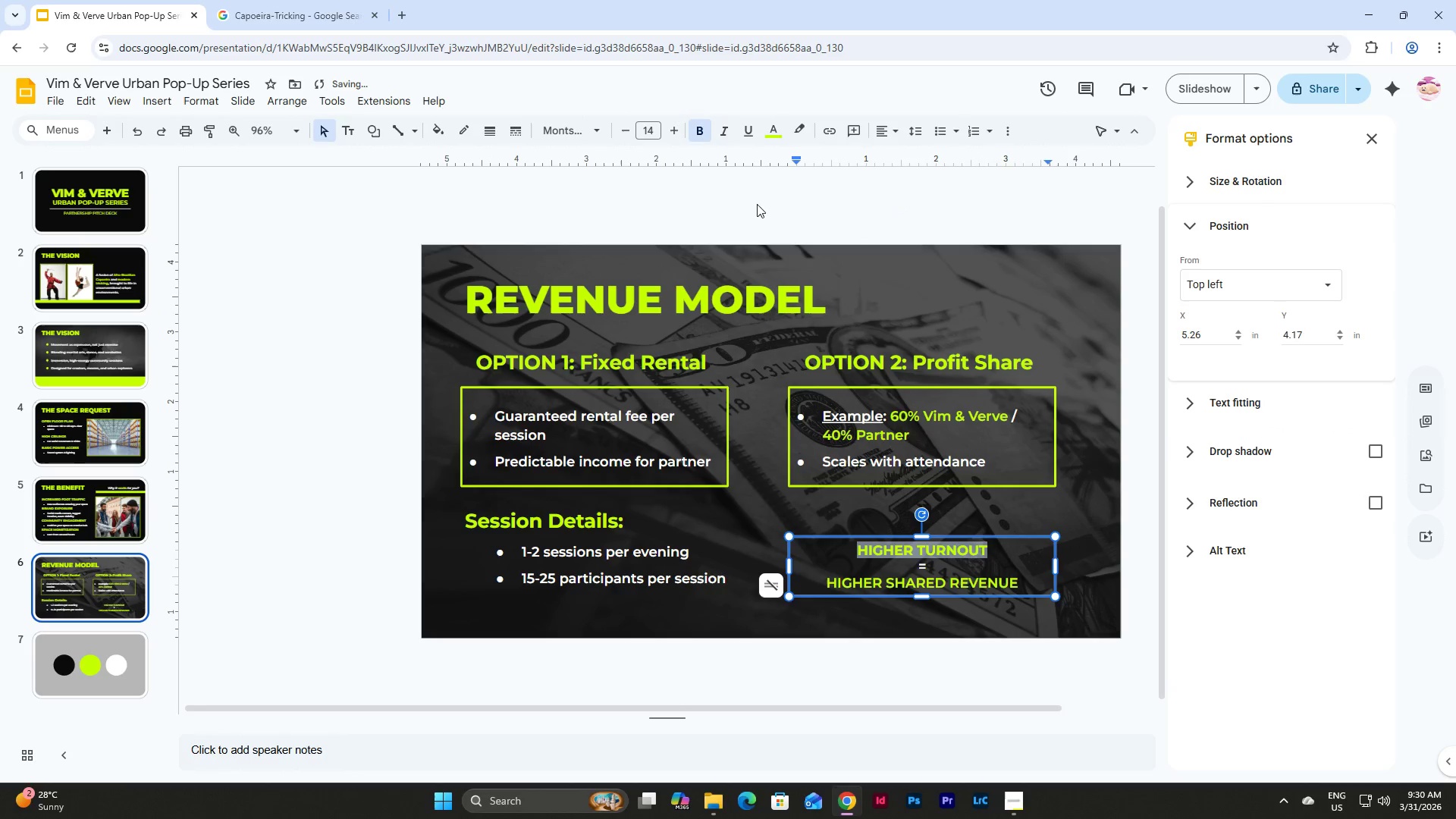 
left_click([1006, 566])
 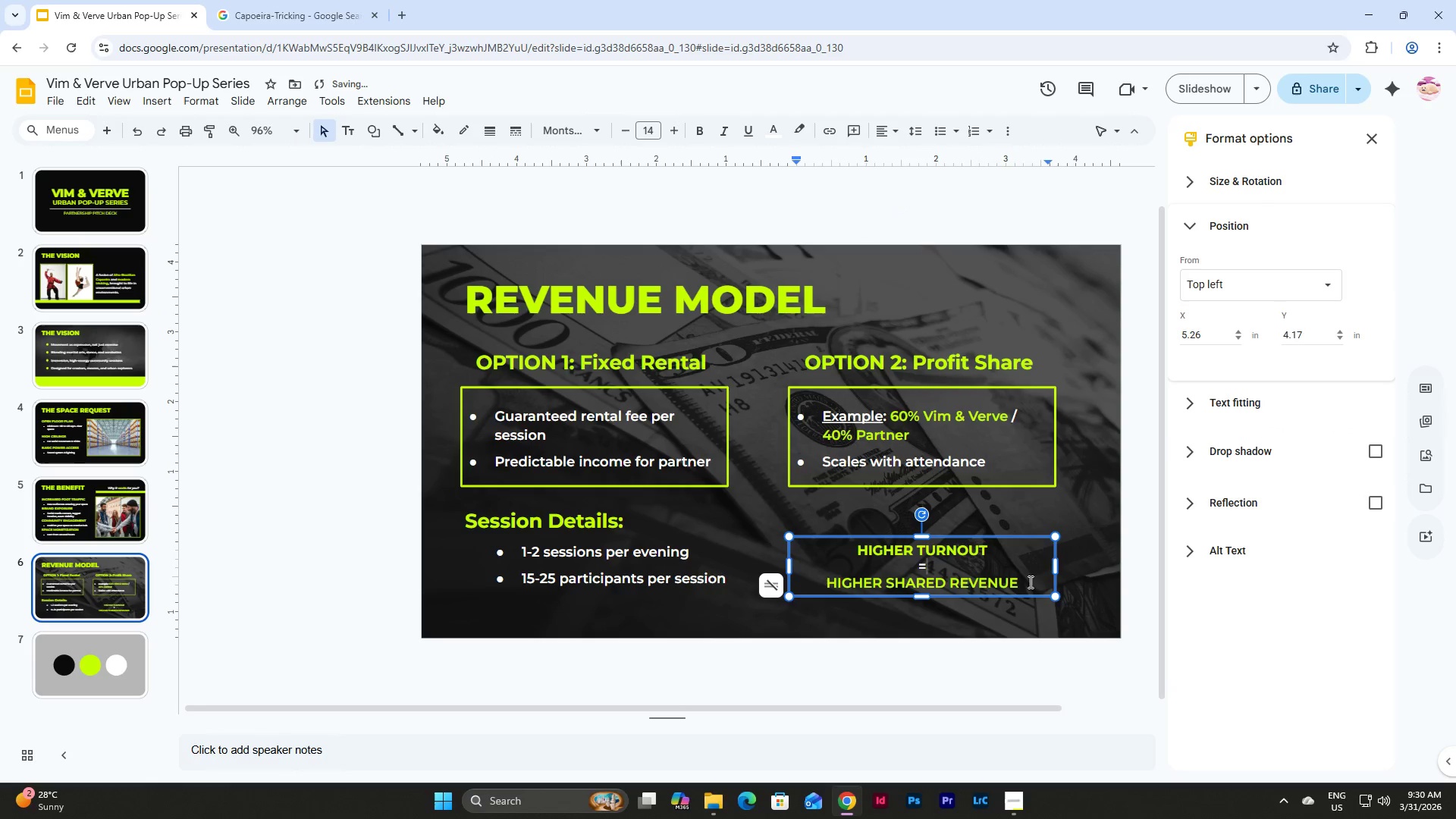 
left_click_drag(start_coordinate=[1025, 582], to_coordinate=[814, 574])
 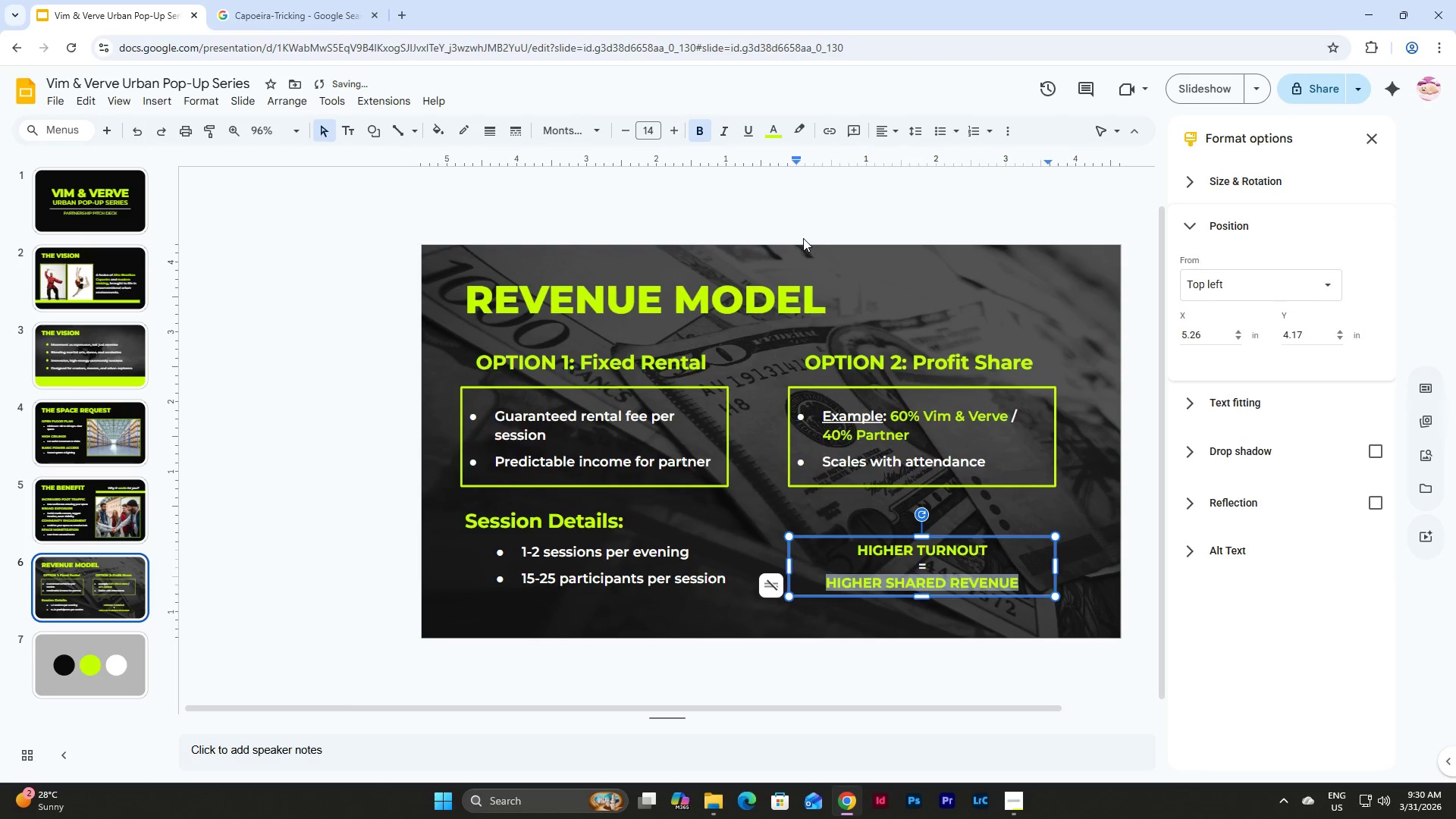 
left_click([824, 206])
 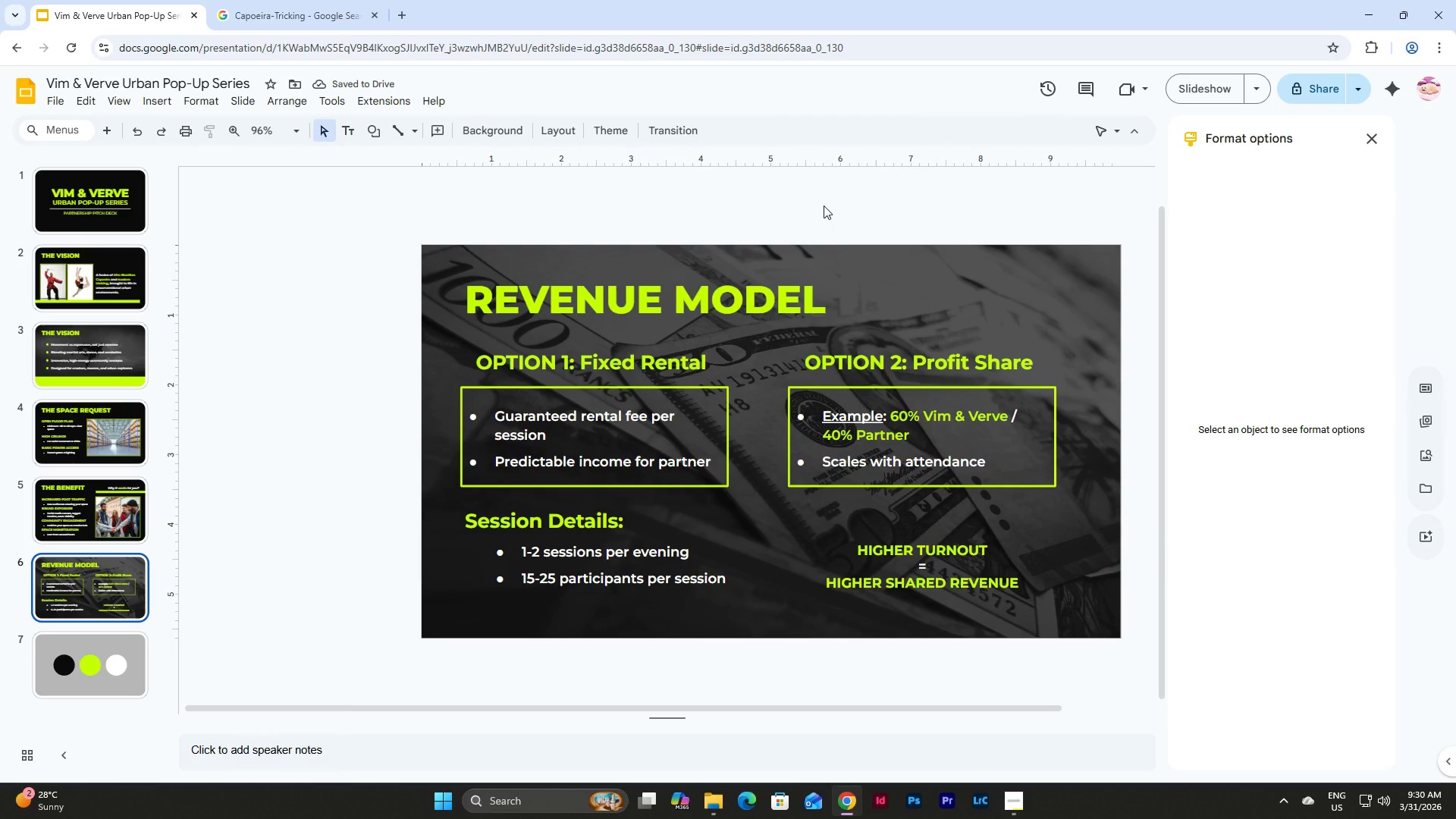 
left_click([927, 599])
 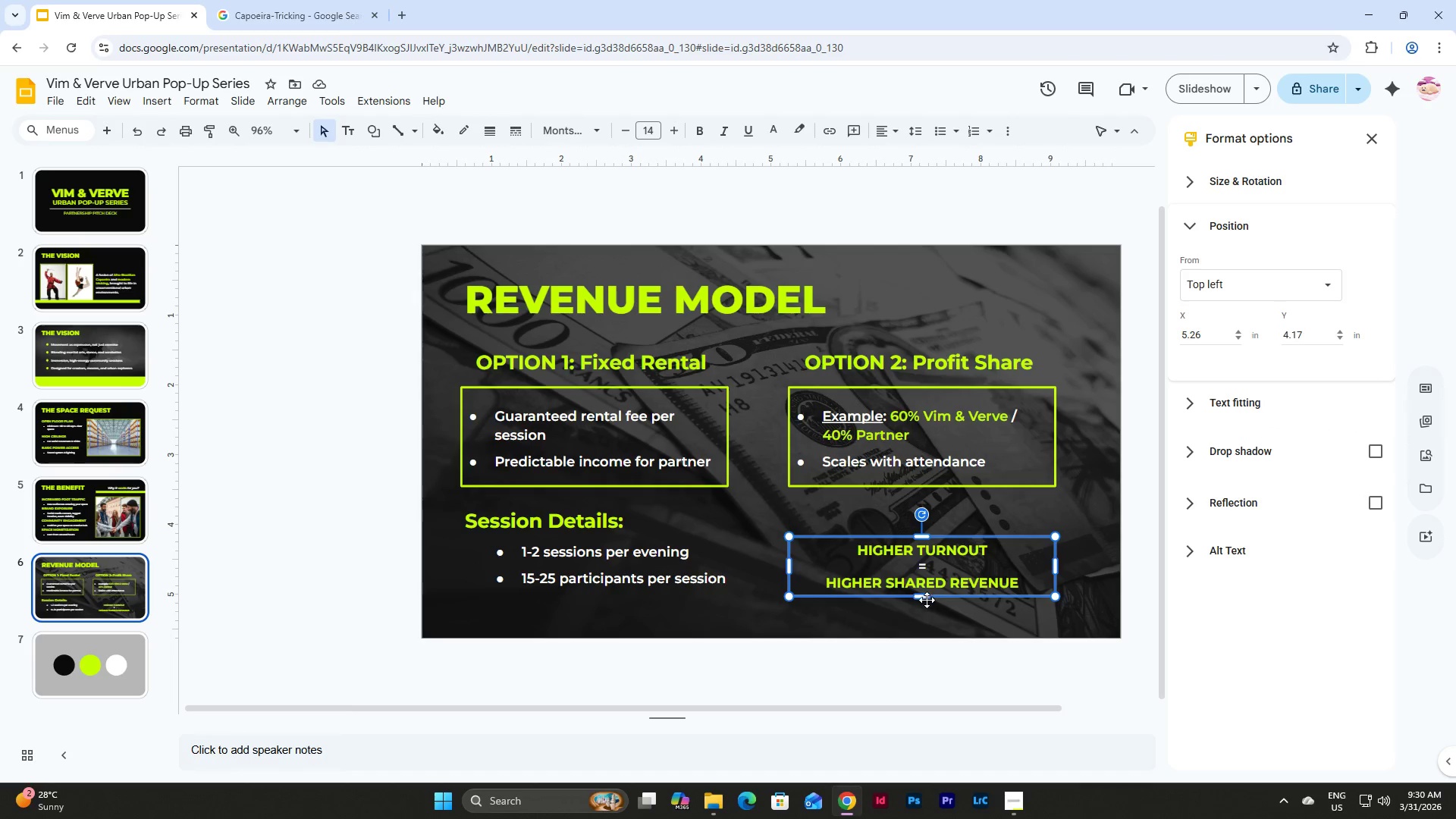 
left_click([667, 576])
 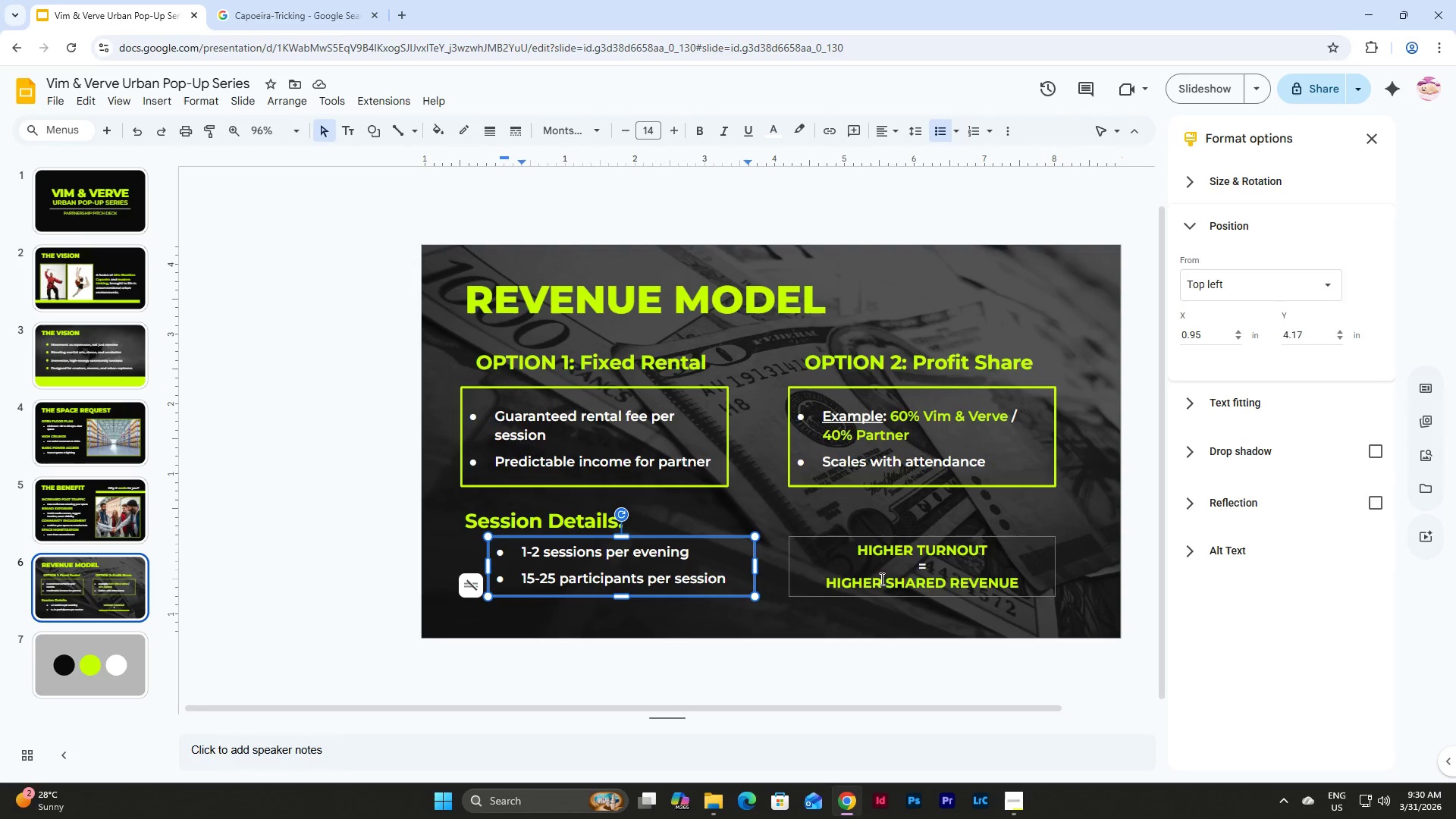 
left_click([904, 576])
 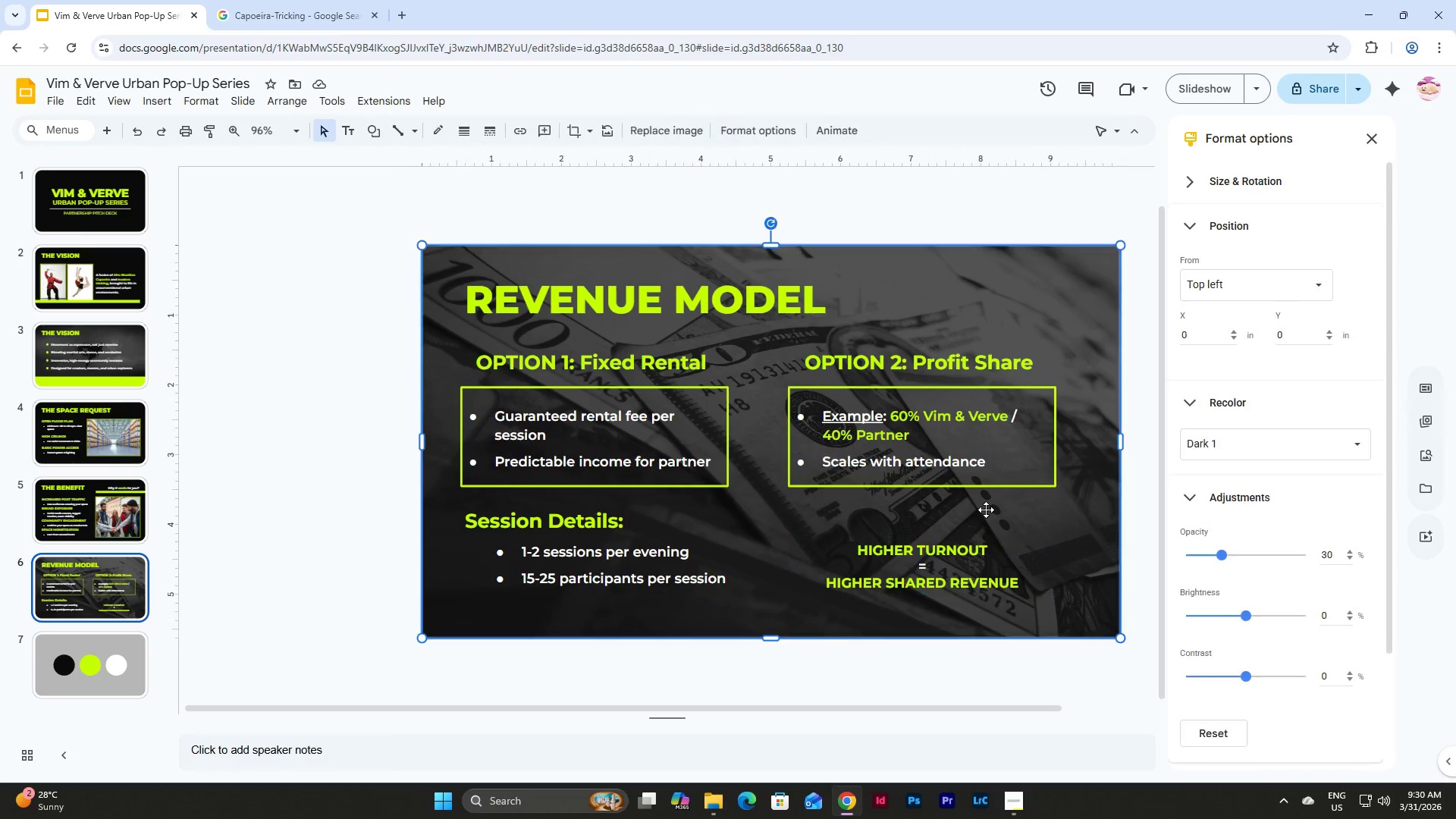 
double_click([946, 570])
 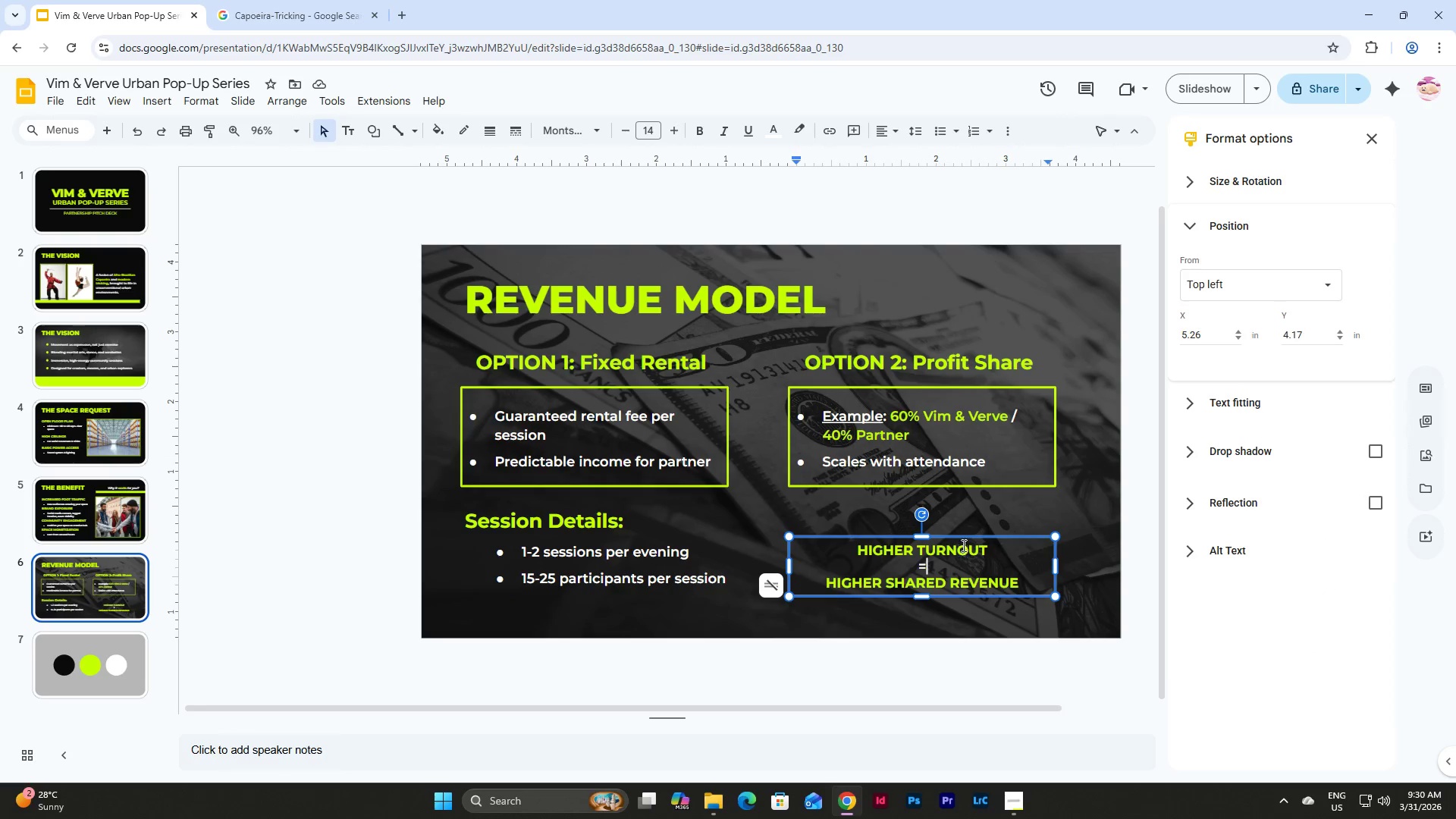 
left_click_drag(start_coordinate=[964, 539], to_coordinate=[965, 535])
 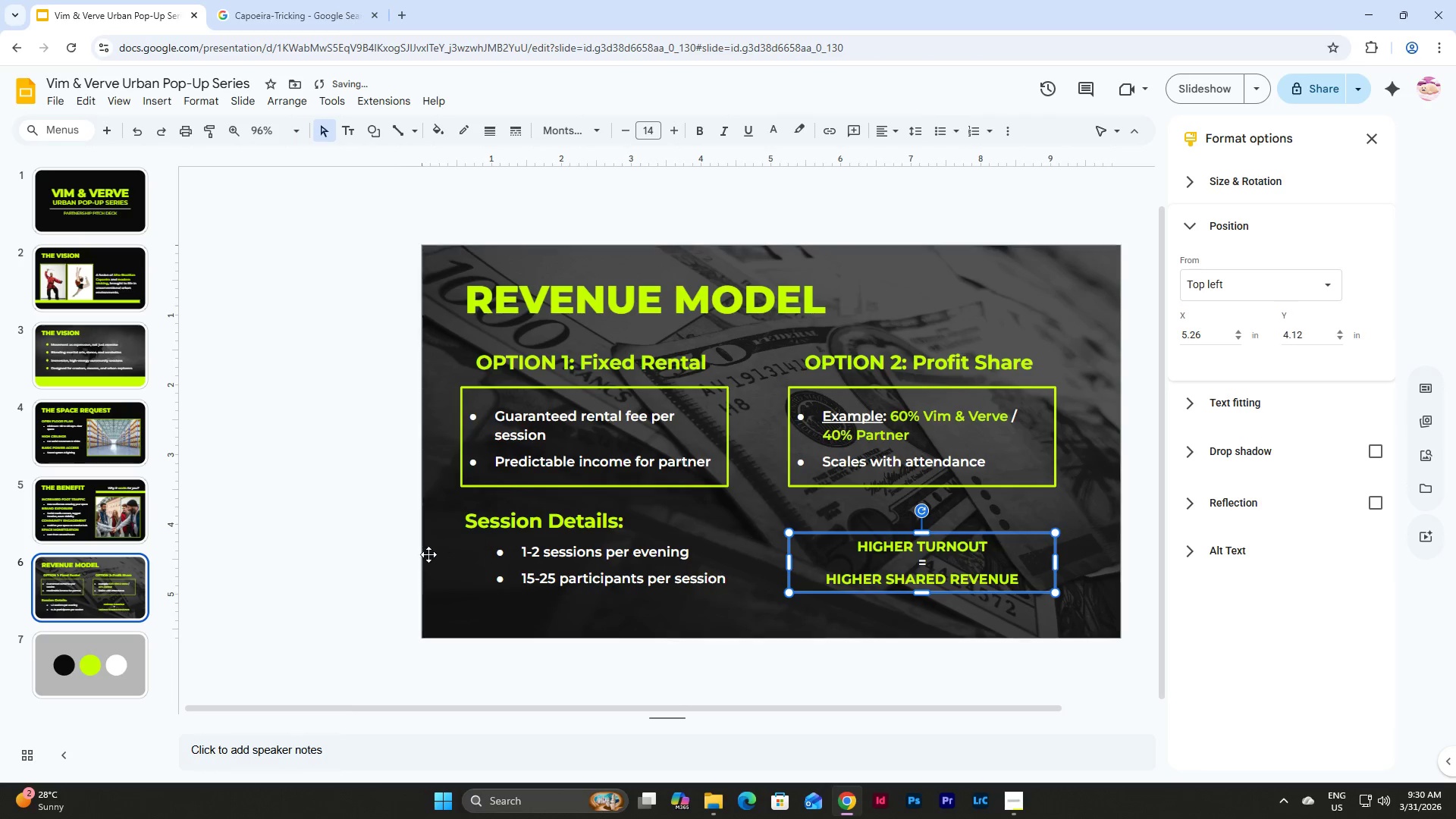 
left_click([357, 538])
 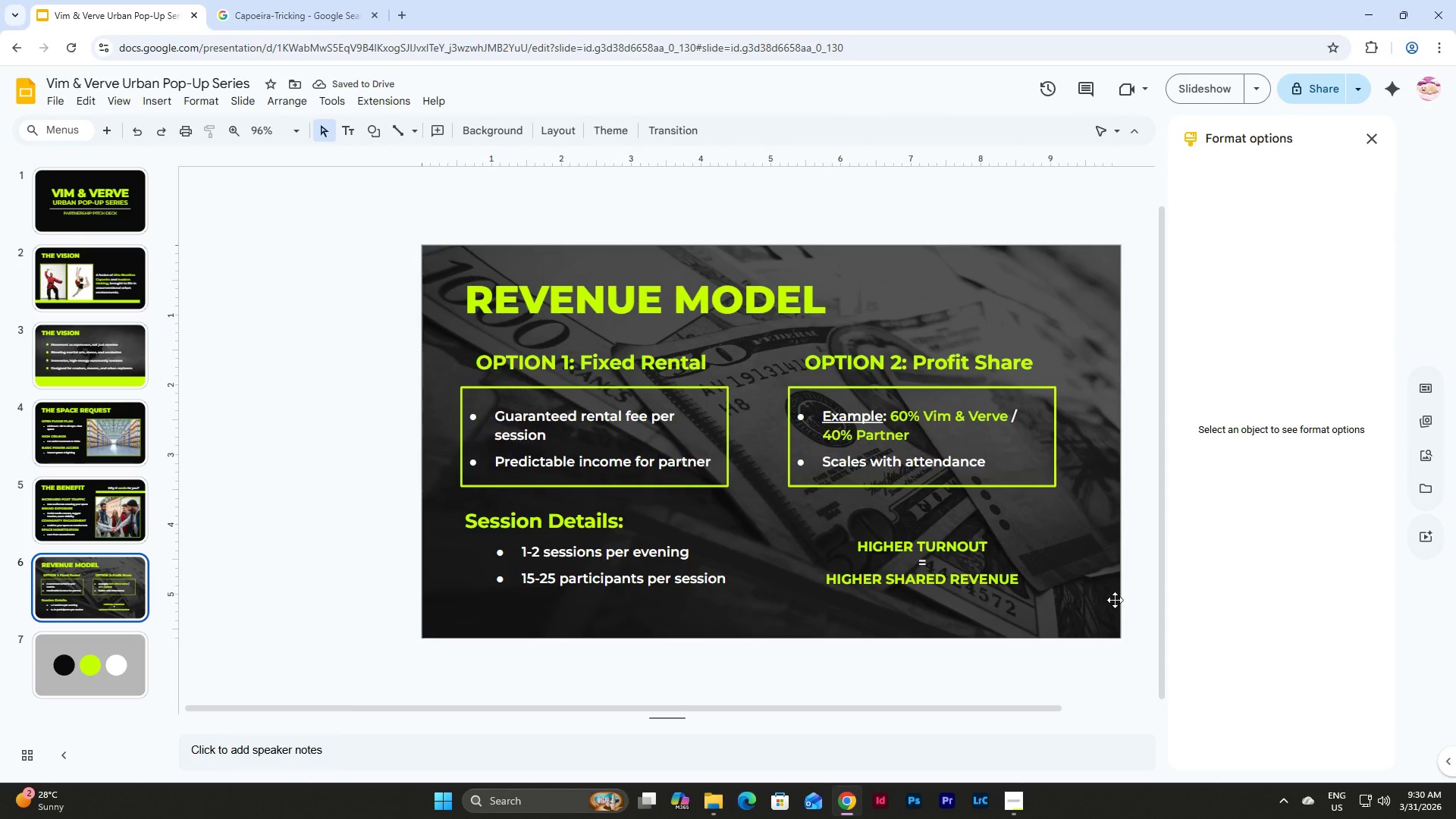 
left_click_drag(start_coordinate=[1117, 601], to_coordinate=[884, 534])
 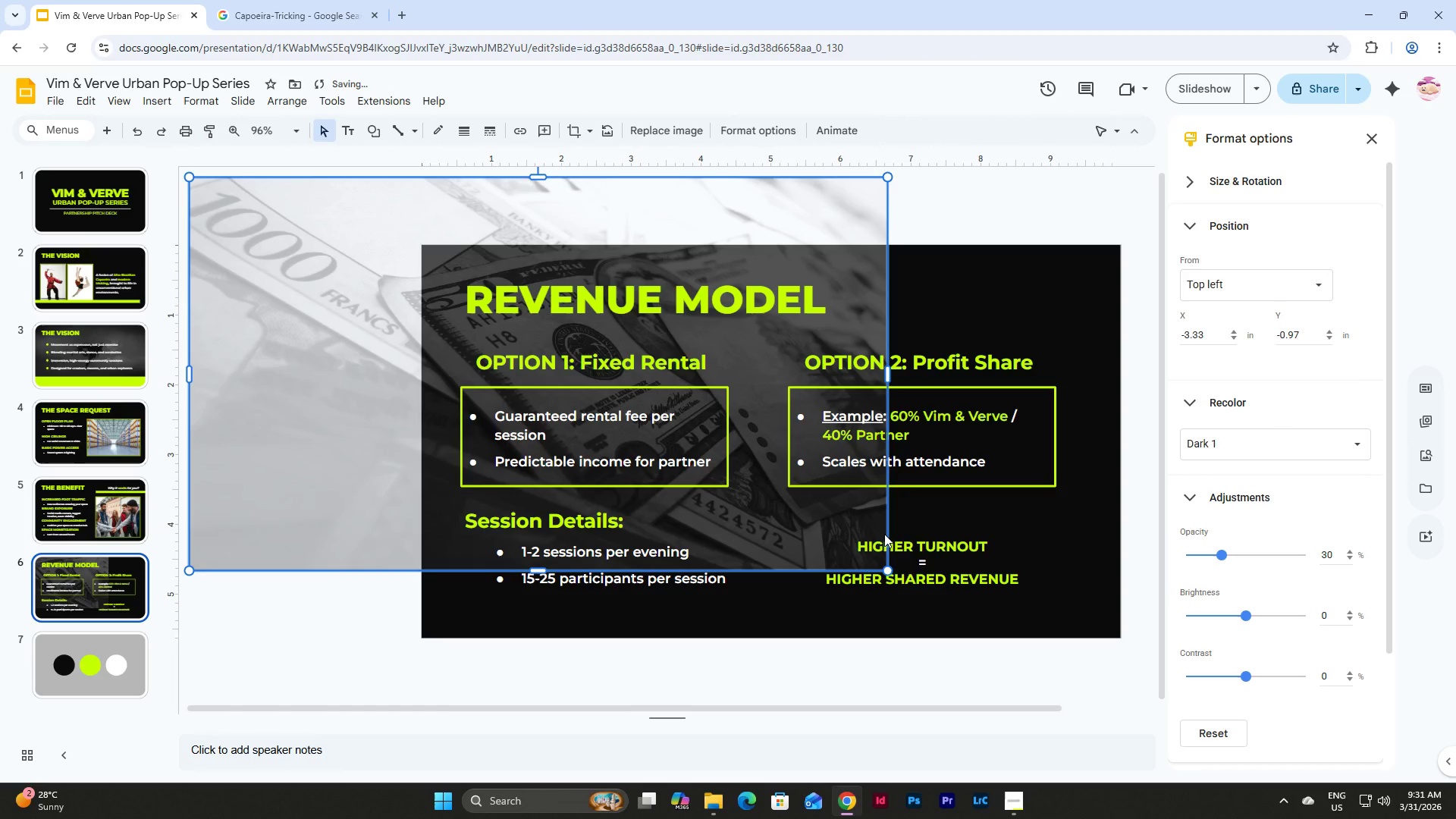 
key(Control+Z)
 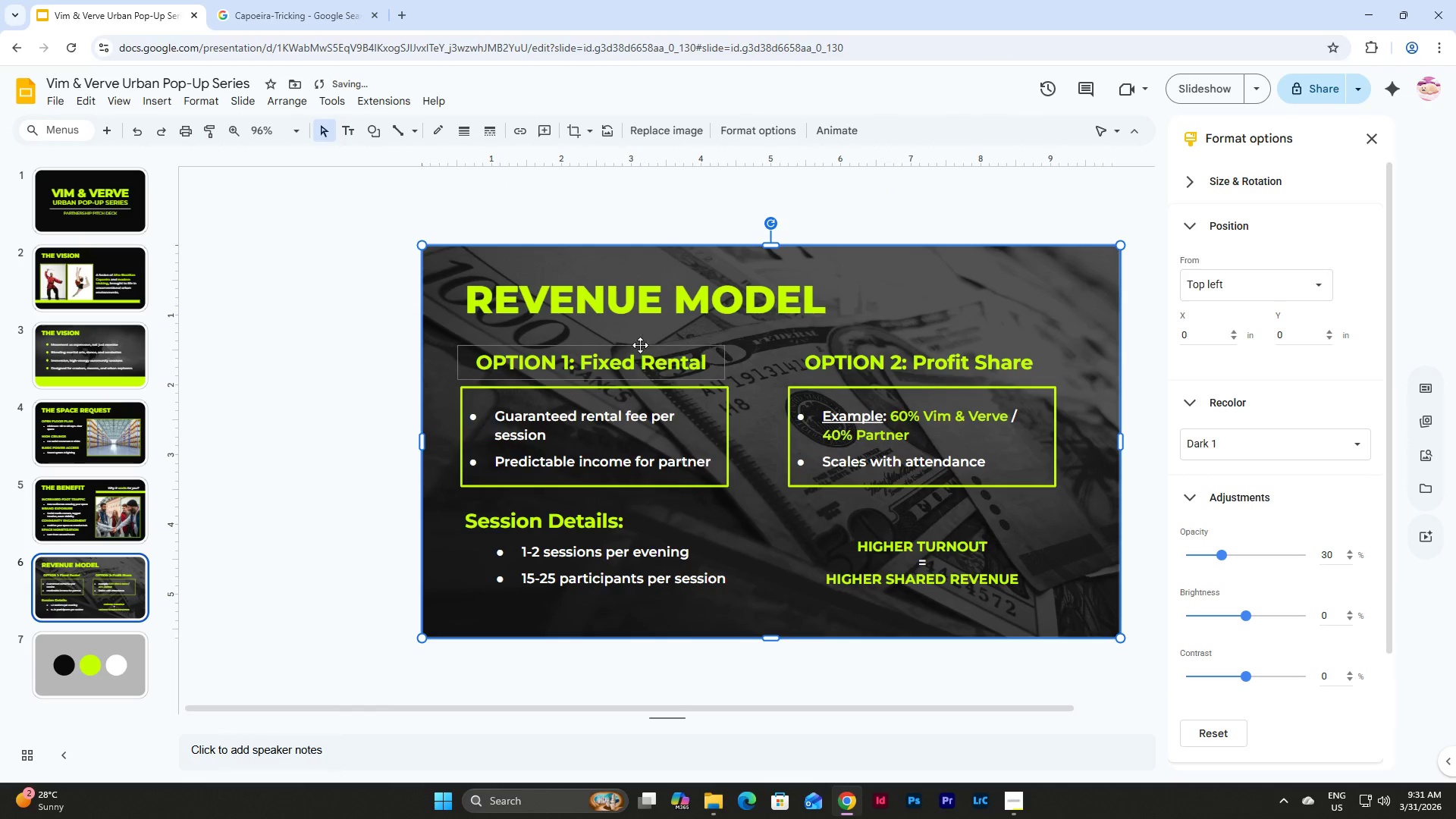 
key(Shift+ShiftLeft)
 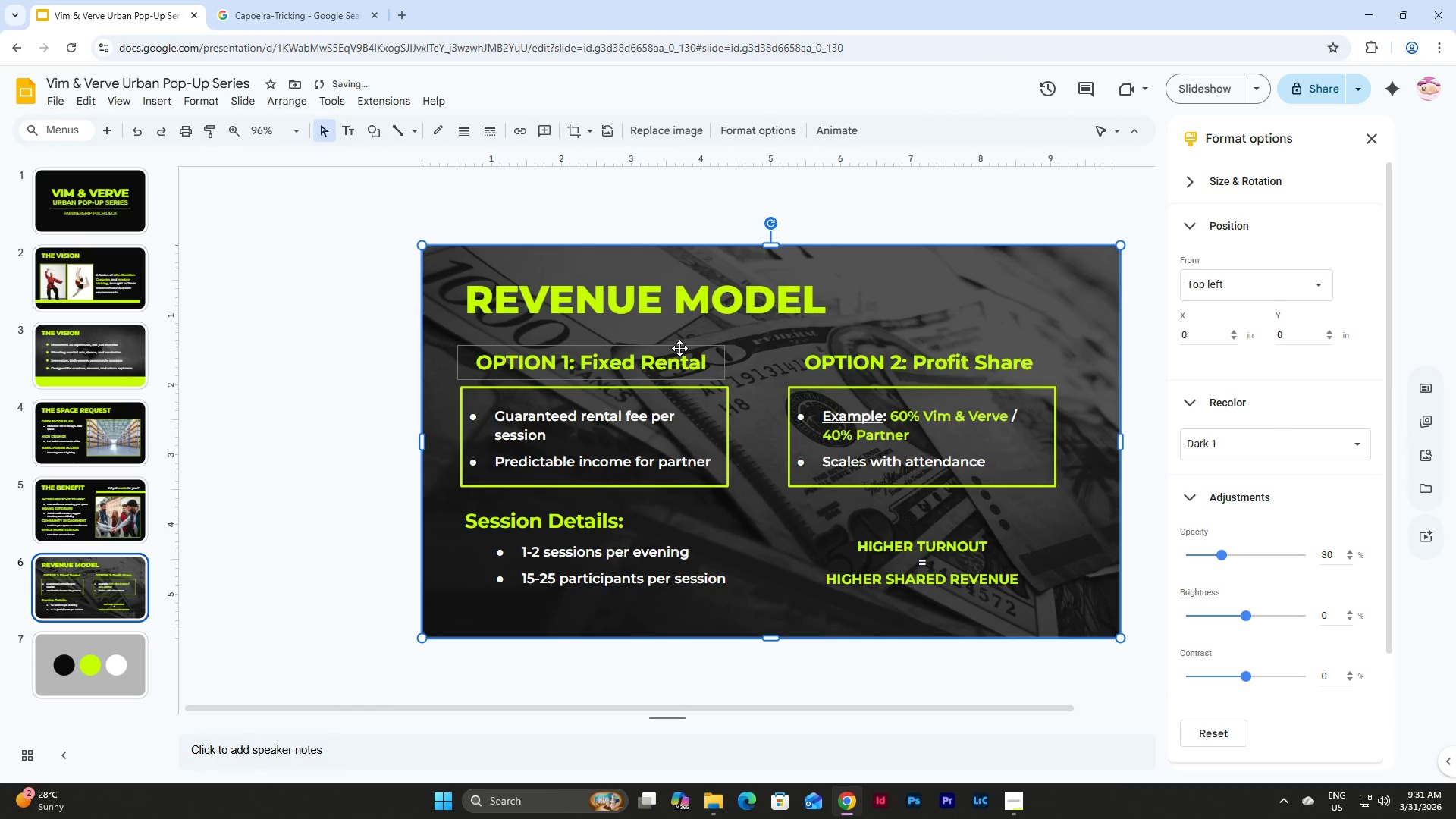 
hold_key(key=ShiftLeft, duration=1.5)
left_click([679, 348])
 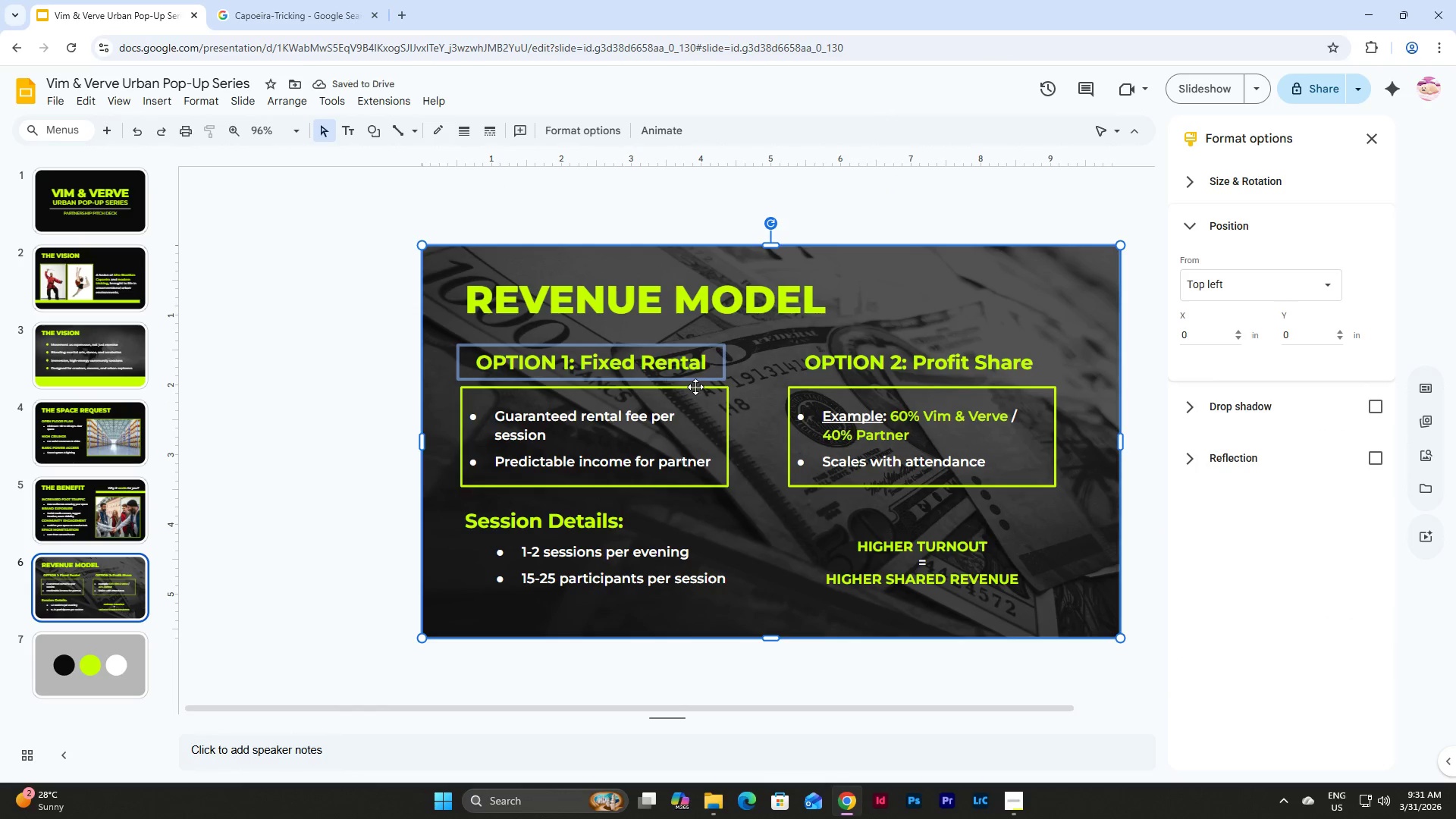 
left_click([695, 387])
 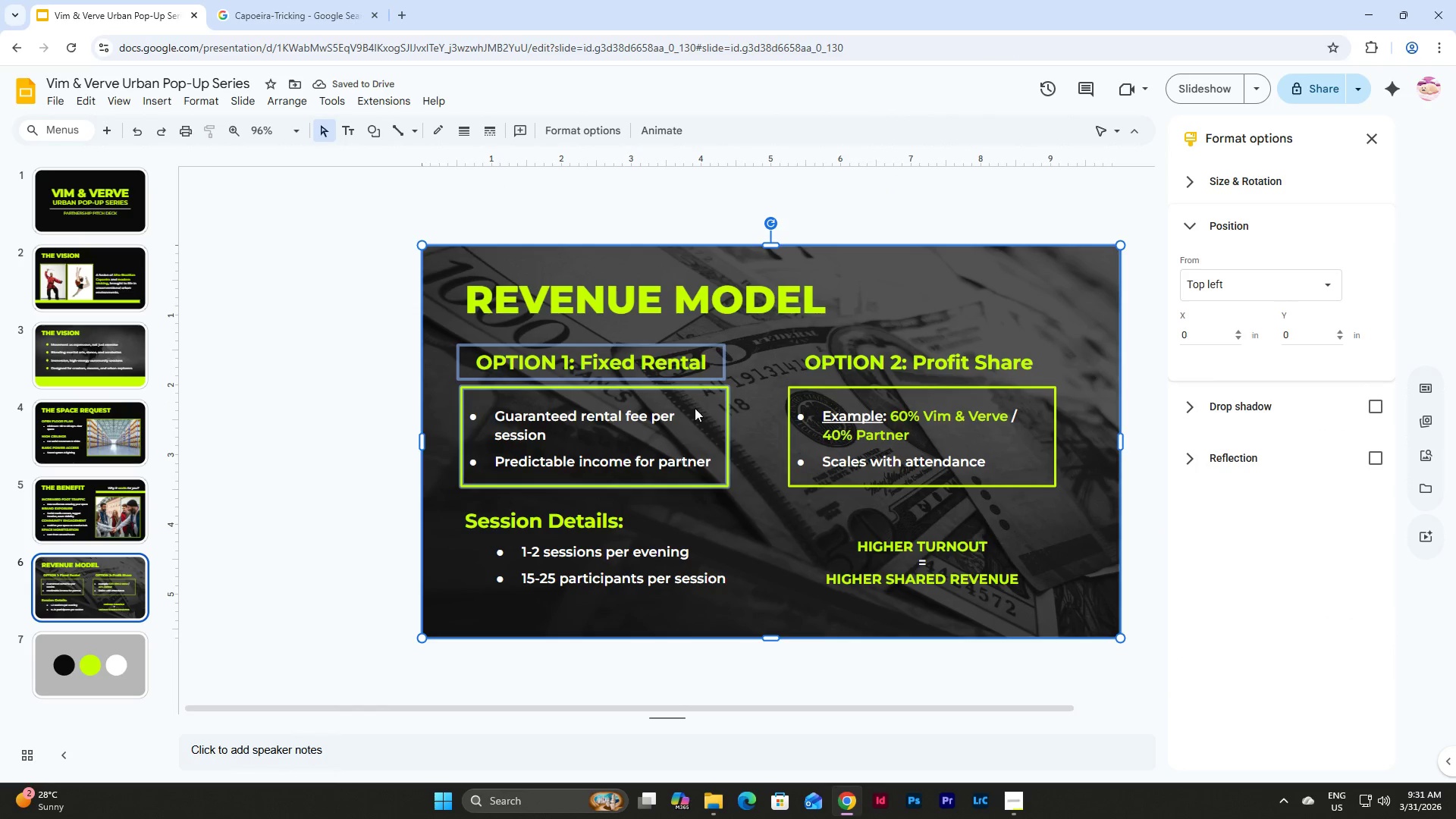 
hold_key(key=ShiftLeft, duration=1.51)
left_click([626, 414])
 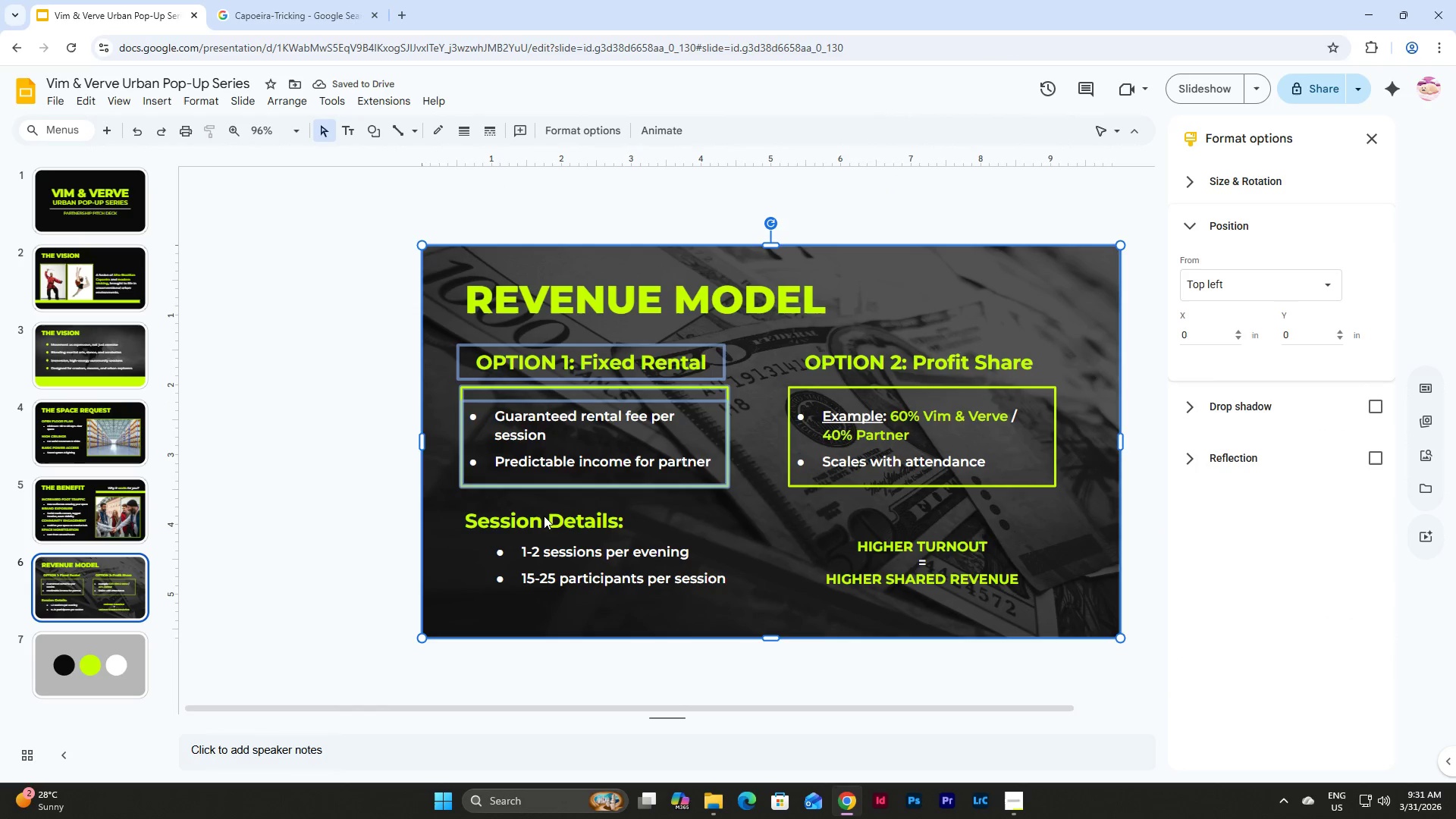 
left_click([542, 518])
 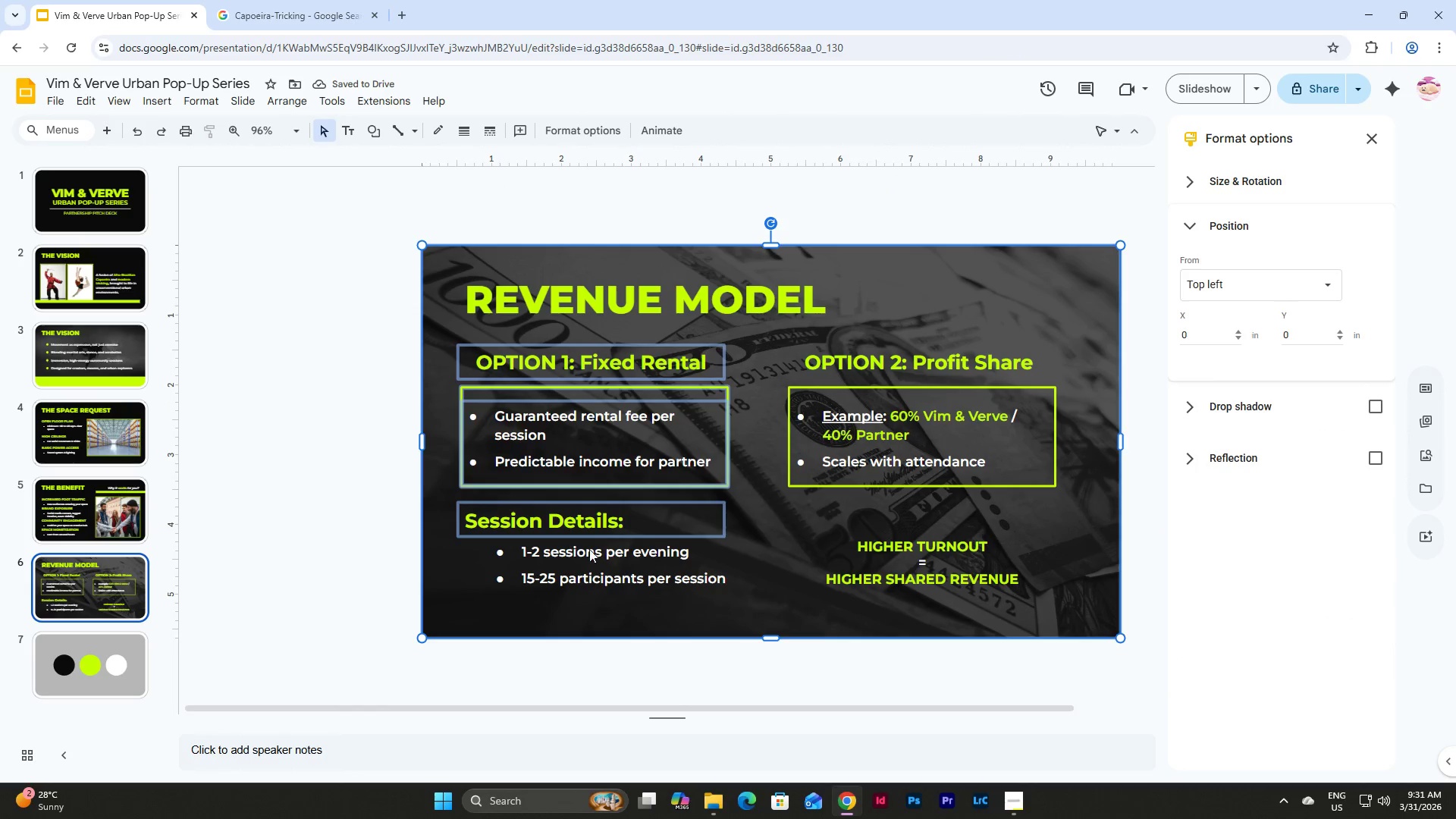 
hold_key(key=ShiftLeft, duration=1.52)
double_click([590, 550])
 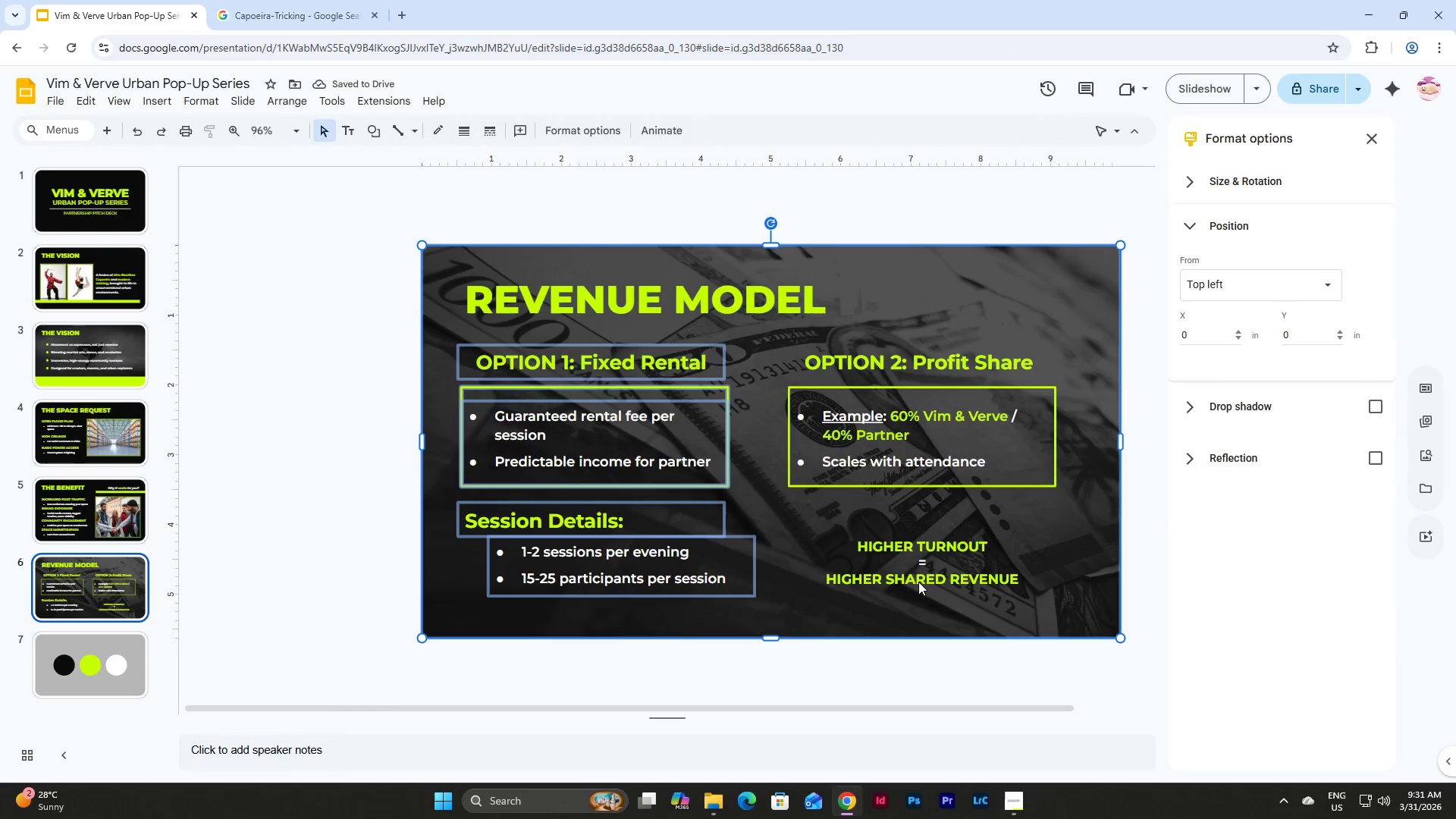 
left_click([921, 567])
 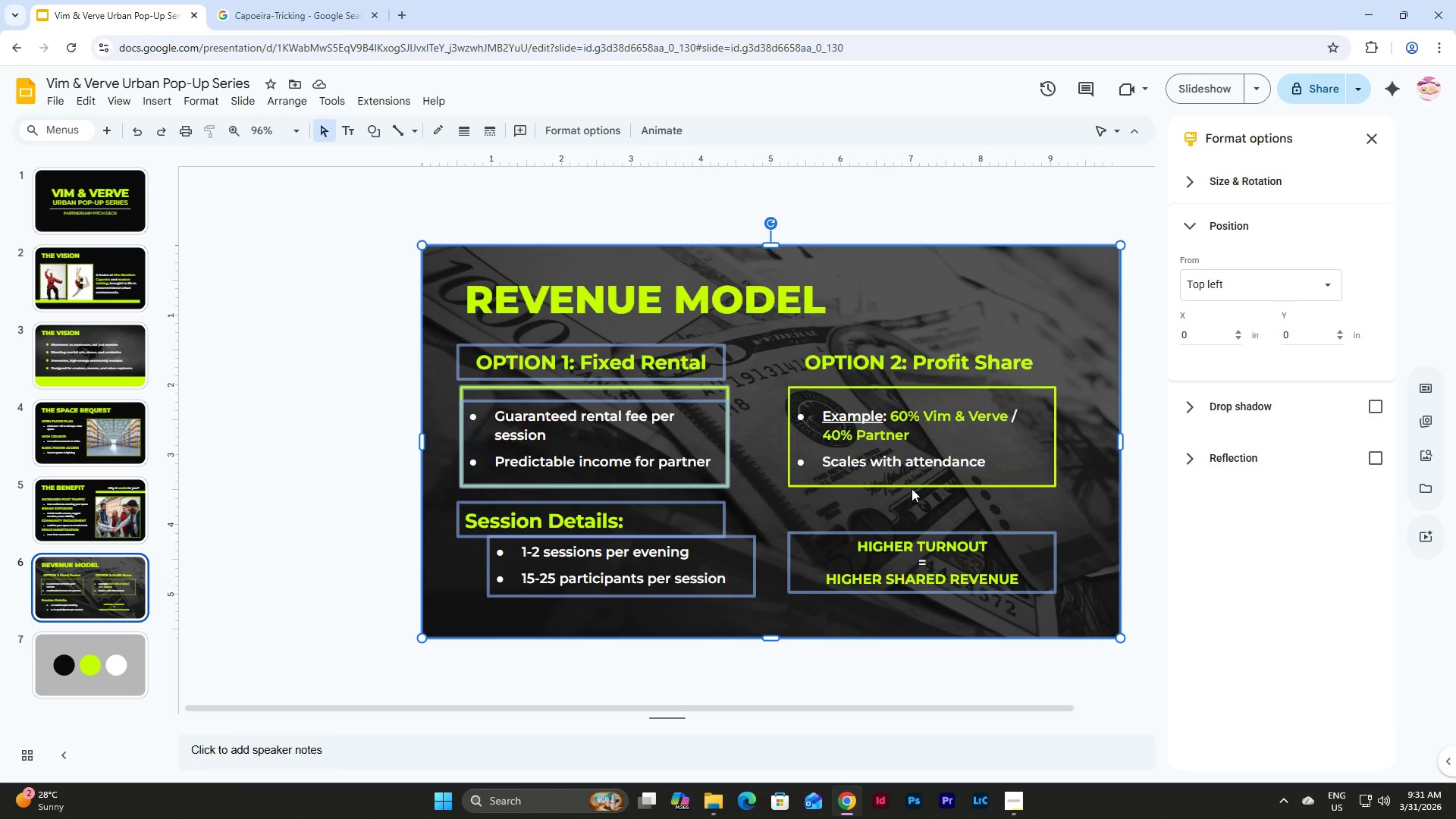 
hold_key(key=ShiftLeft, duration=1.51)
left_click([912, 482])
 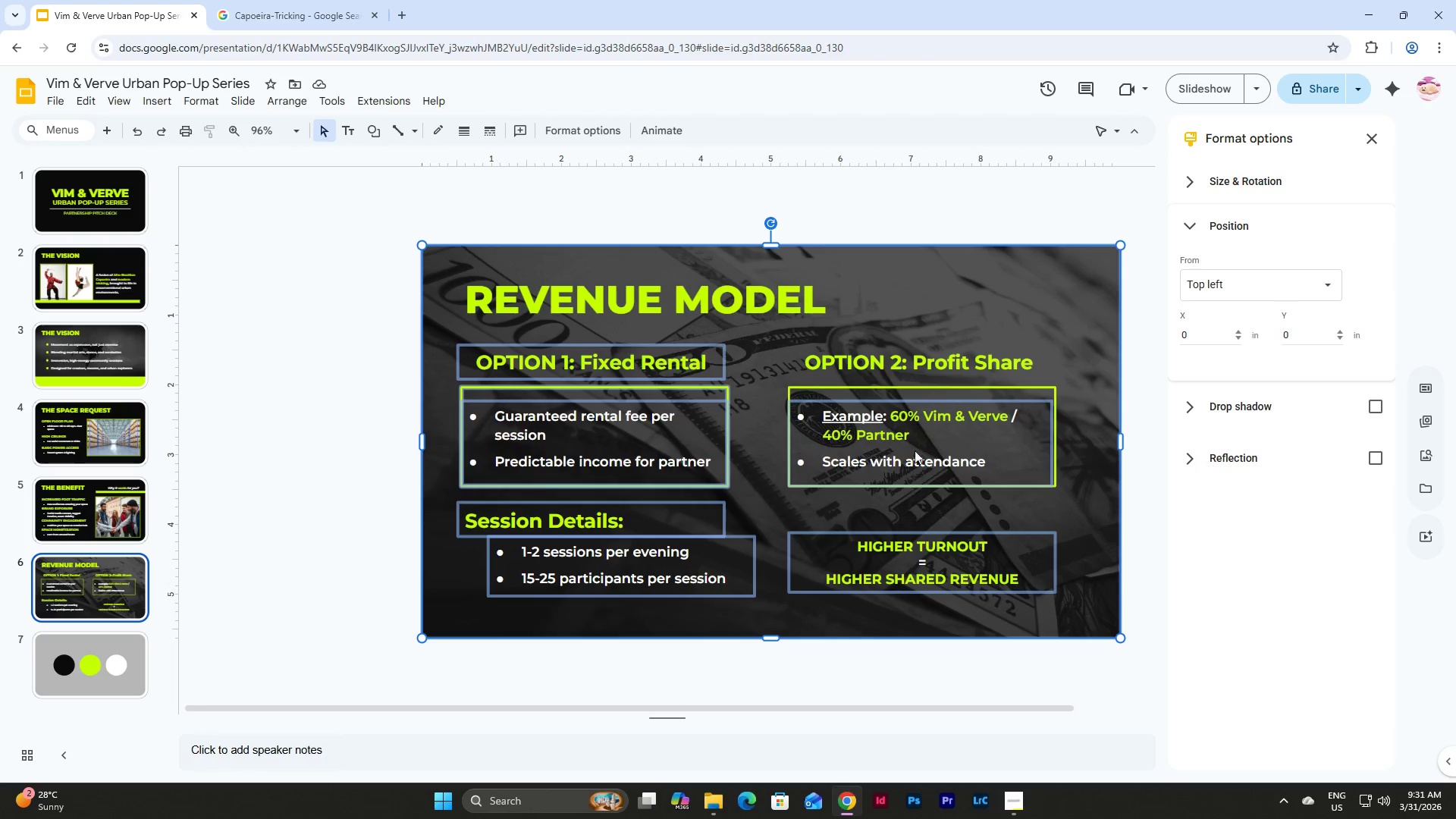 
double_click([915, 438])
 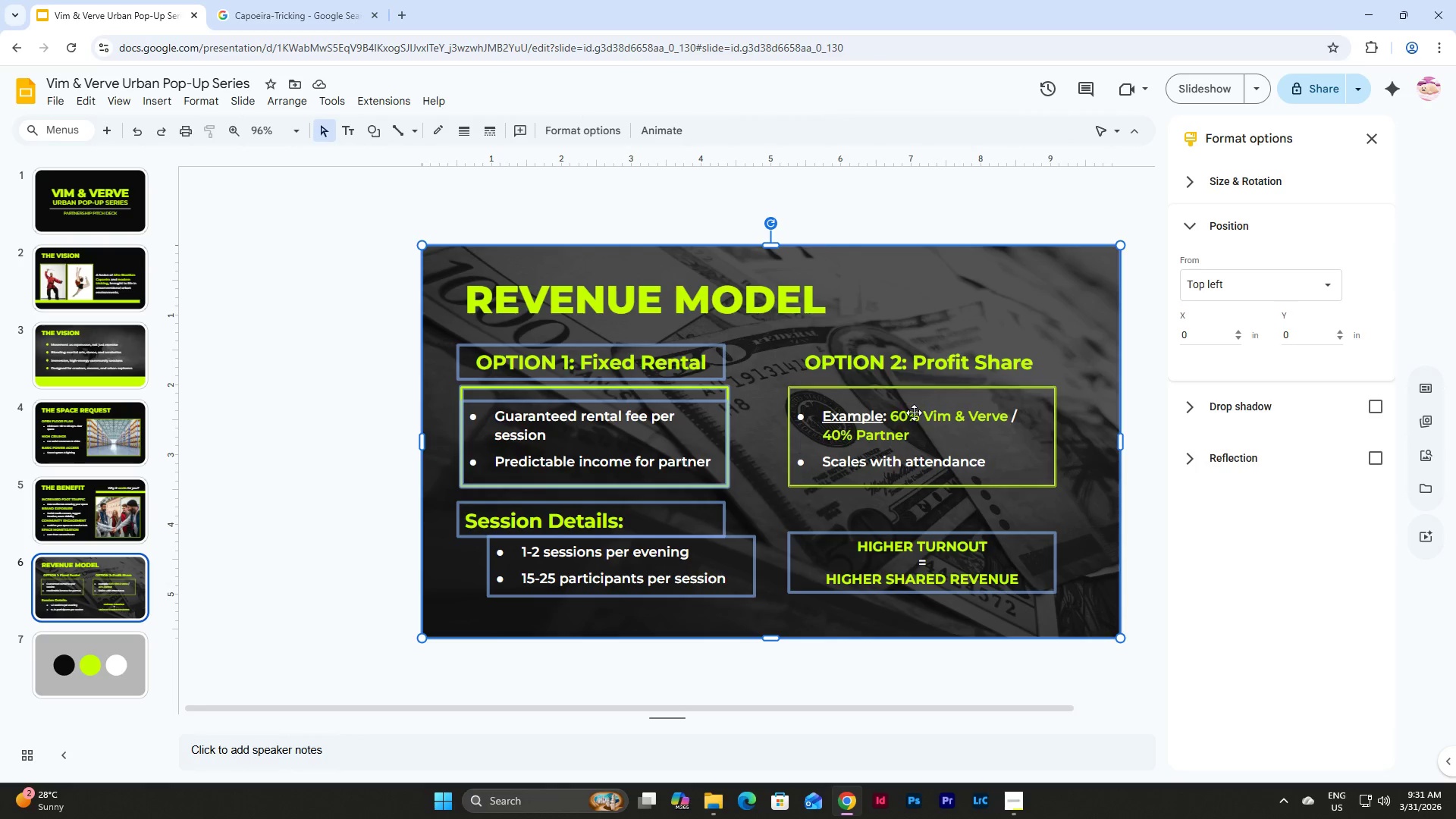 
left_click([912, 420])
 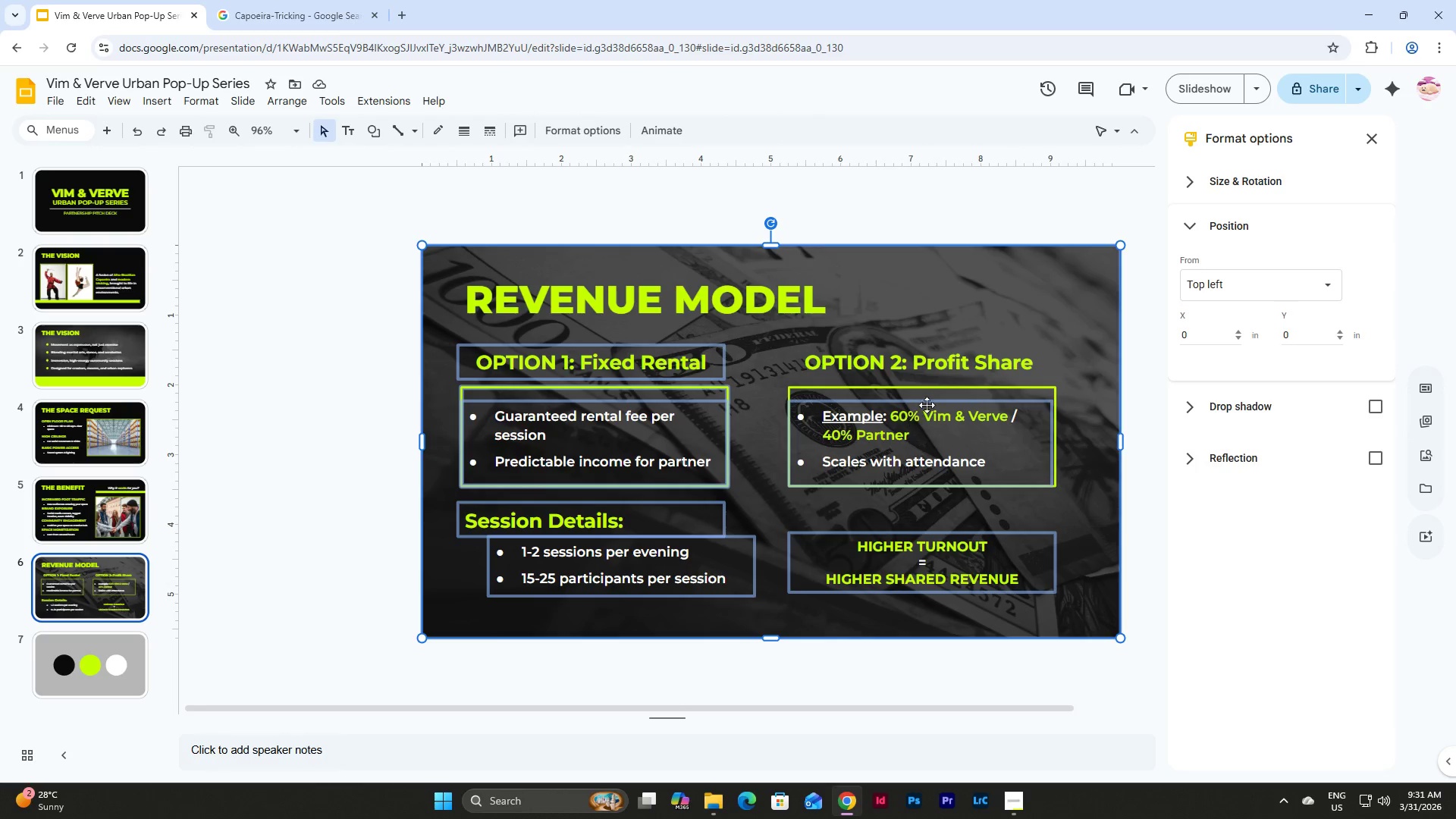 
hold_key(key=ShiftLeft, duration=1.39)
left_click([944, 386])
 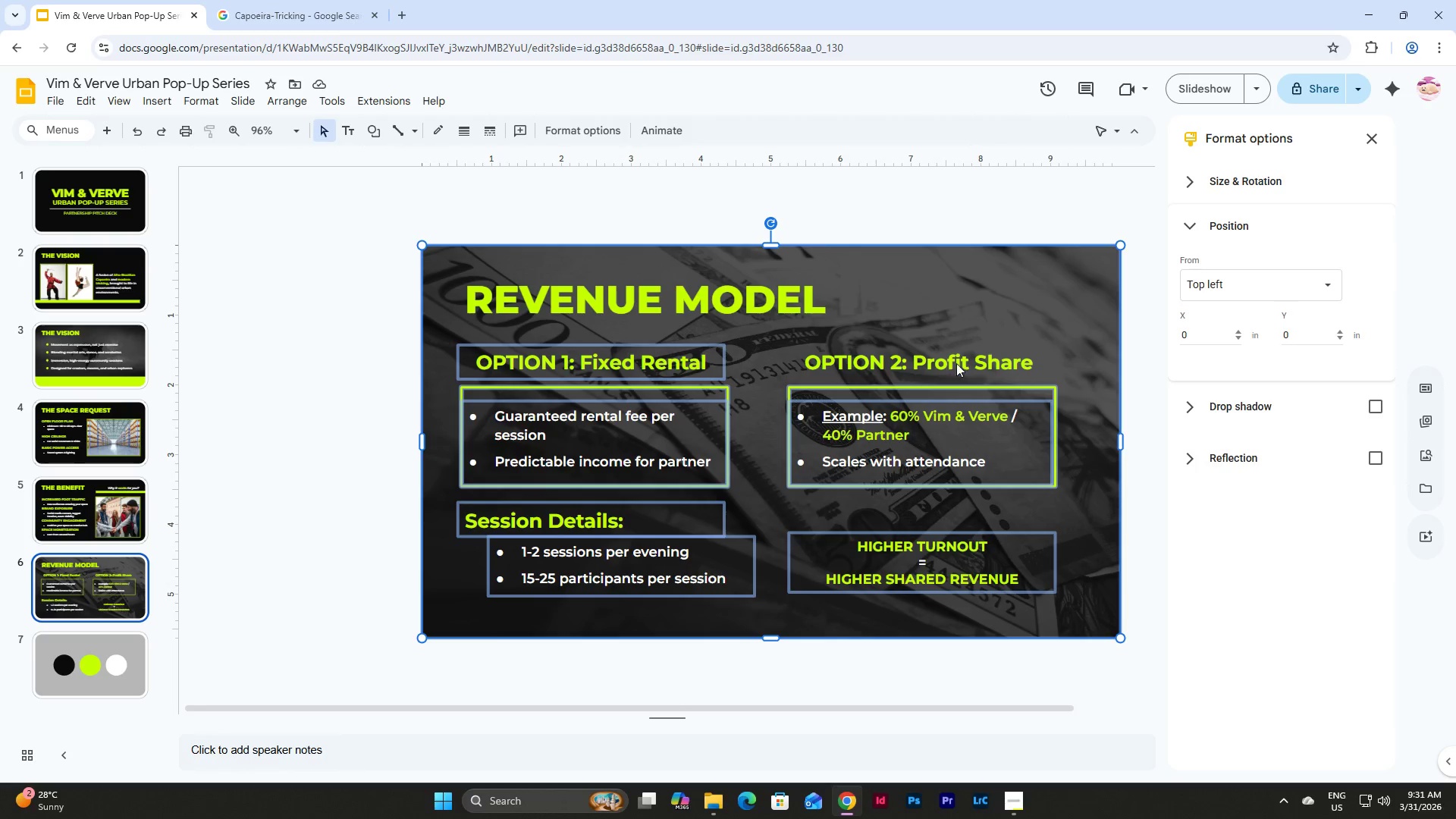 
left_click([958, 356])
 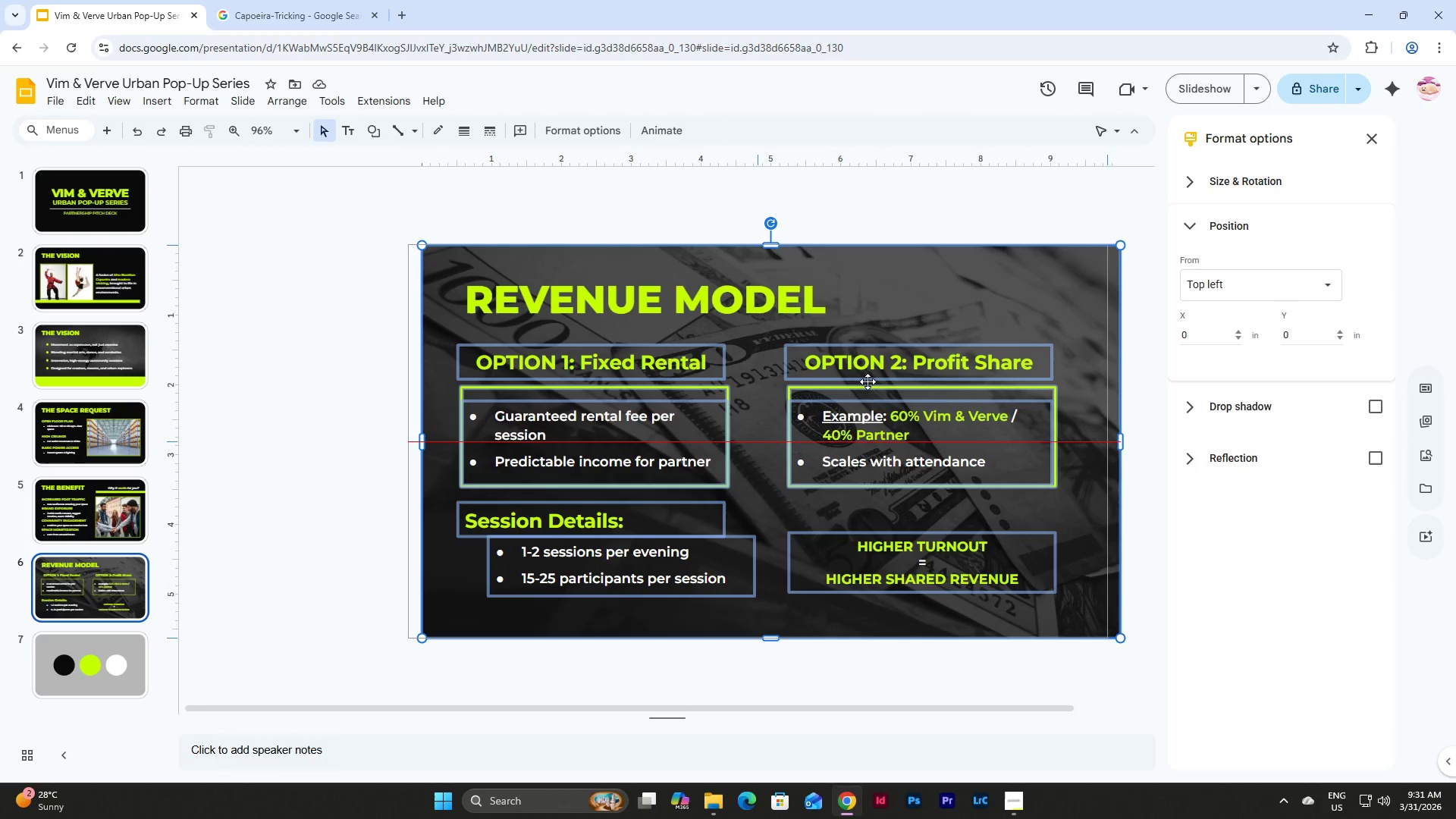 
wait(5.75)
 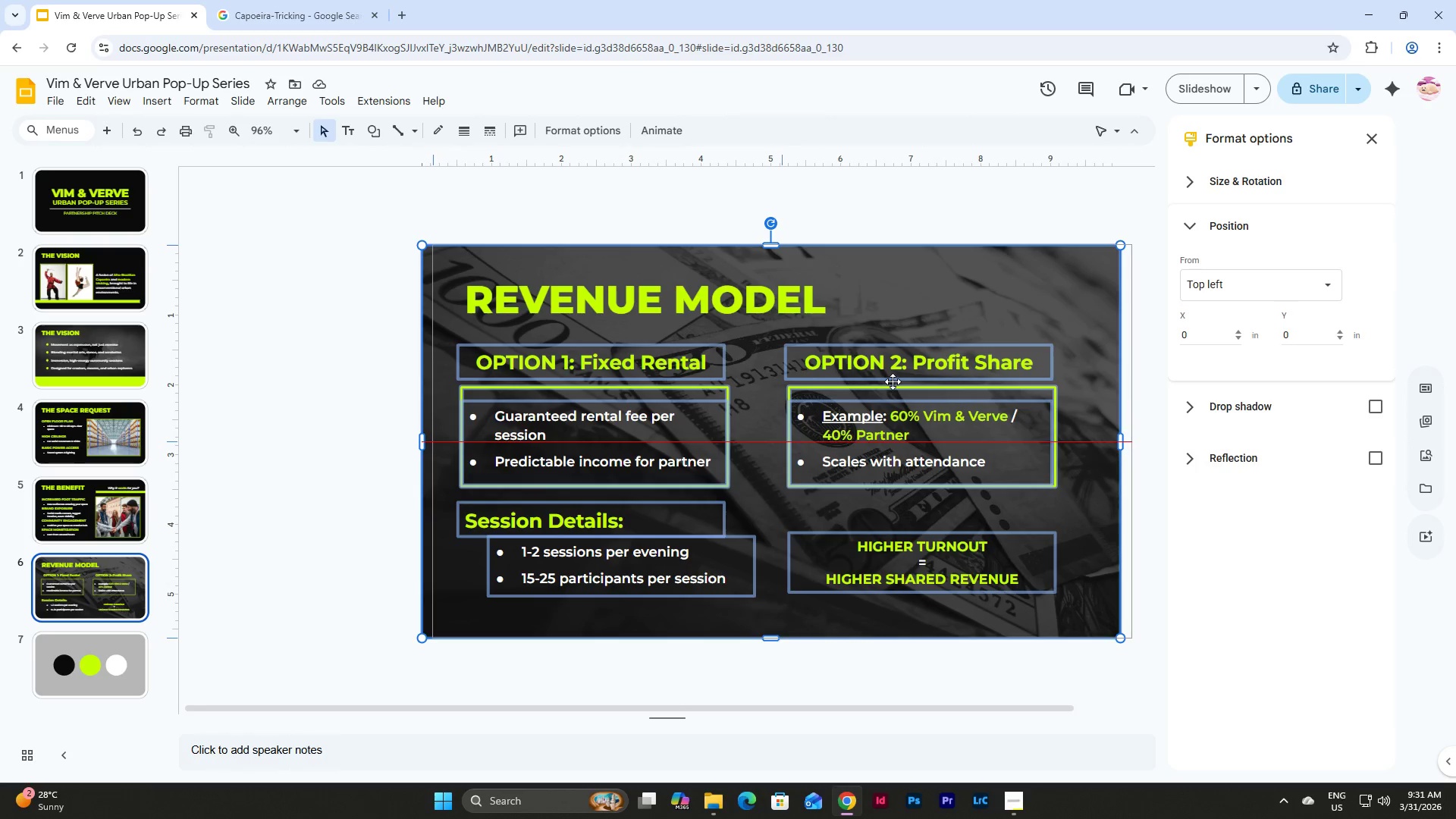 
left_click([880, 381])
 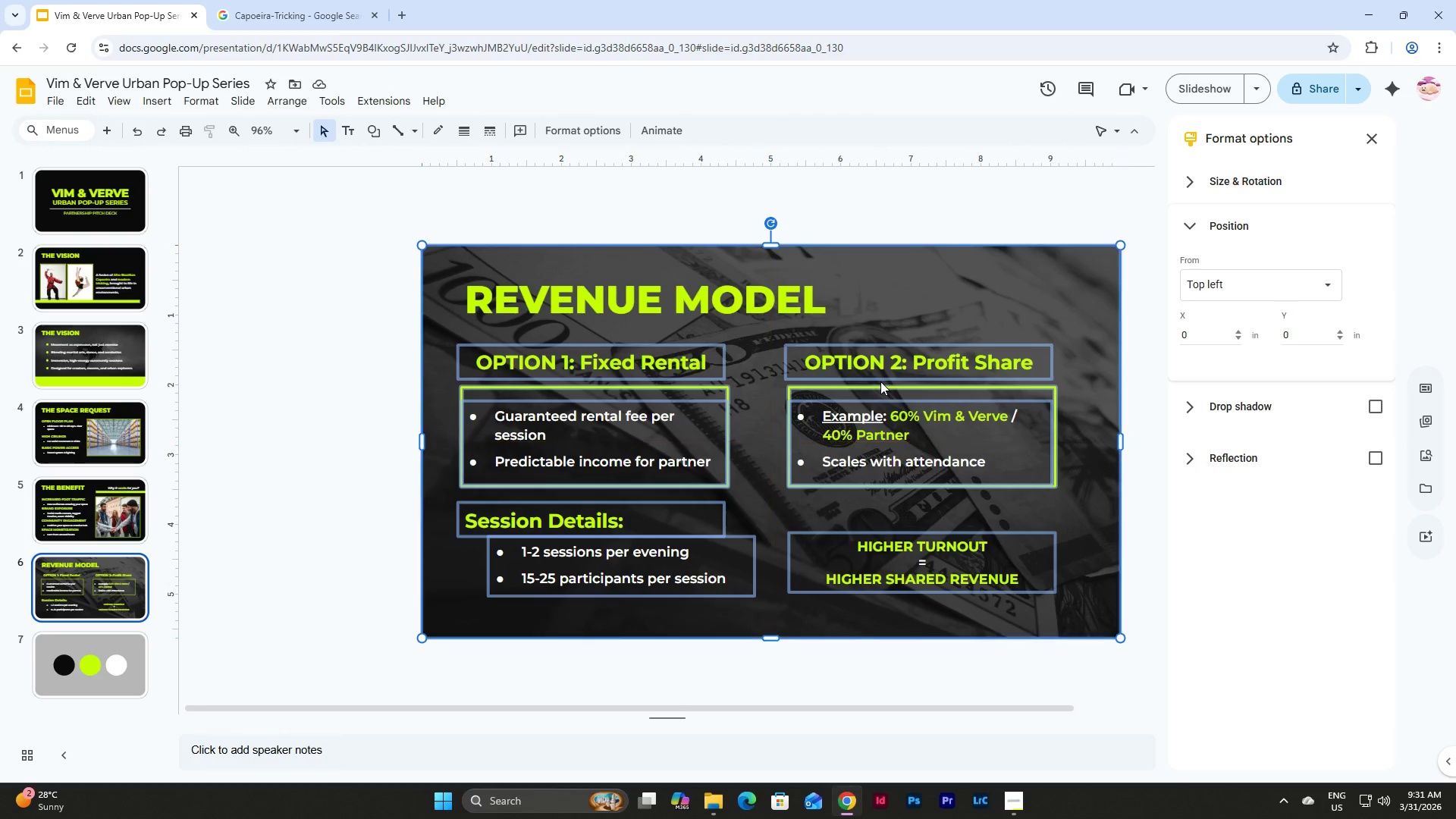 
left_click([880, 381])
 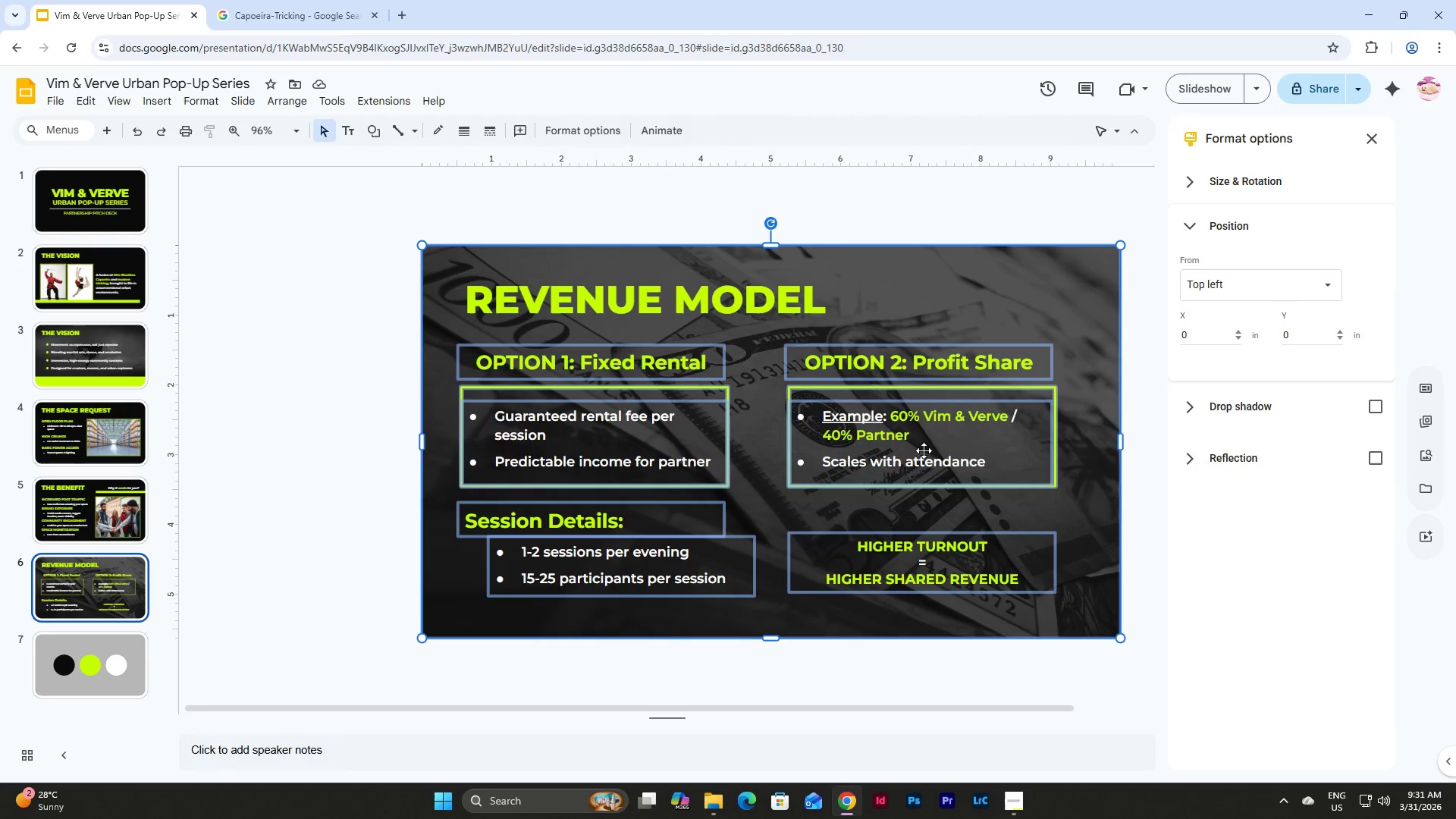 
left_click([369, 421])
 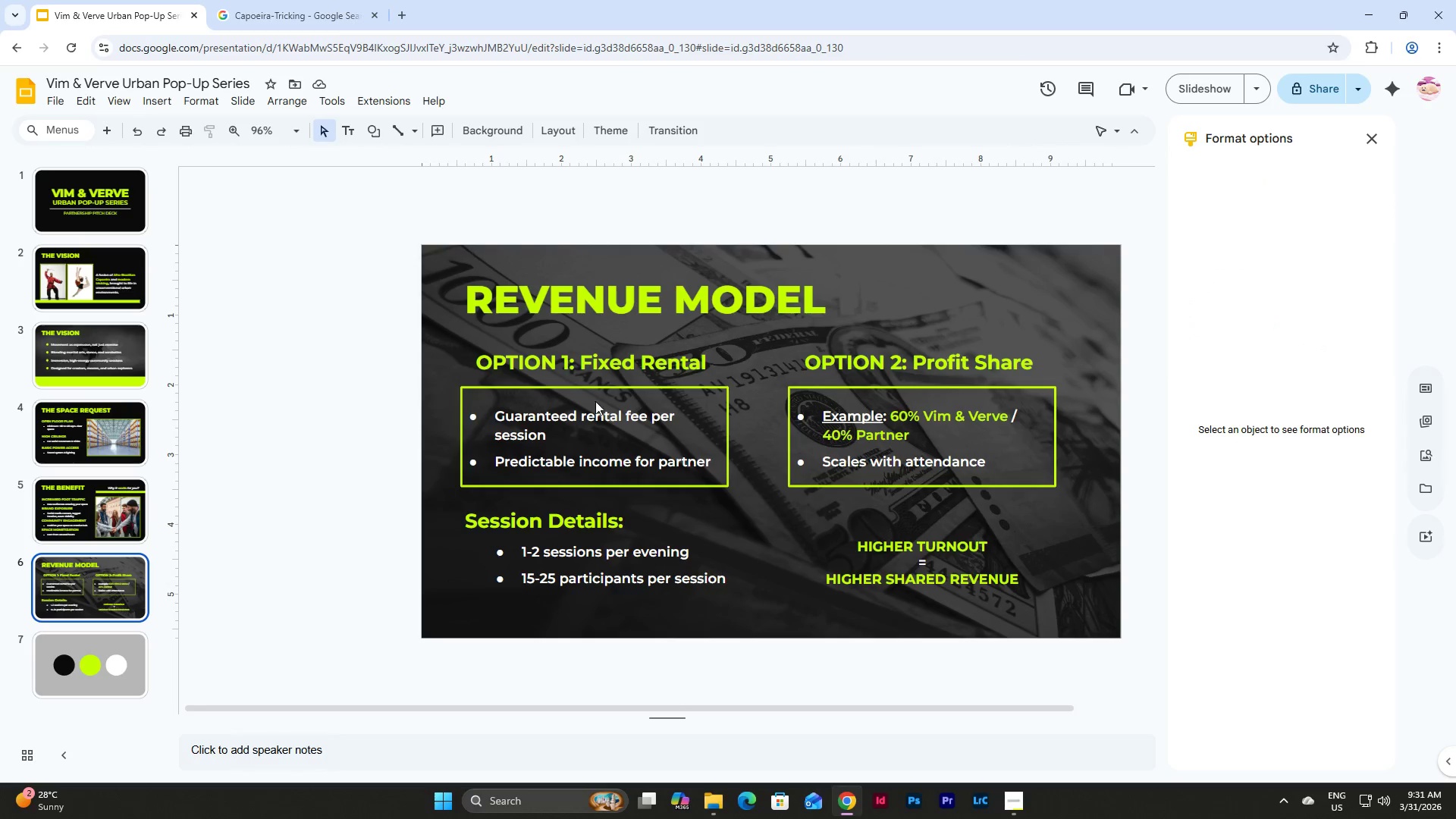 
hold_key(key=ShiftLeft, duration=1.5)
left_click([677, 359])
 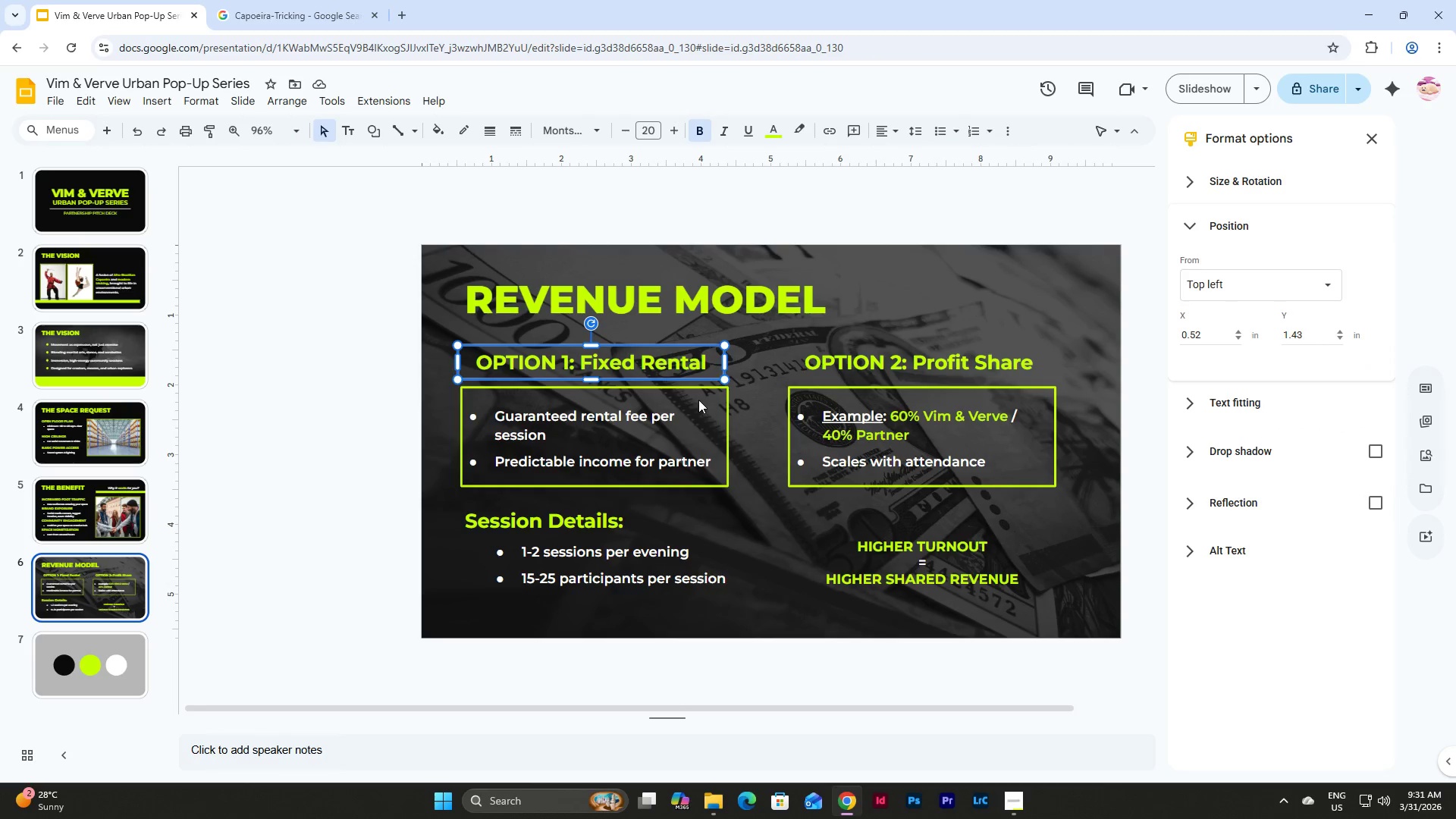 
left_click([697, 388])
 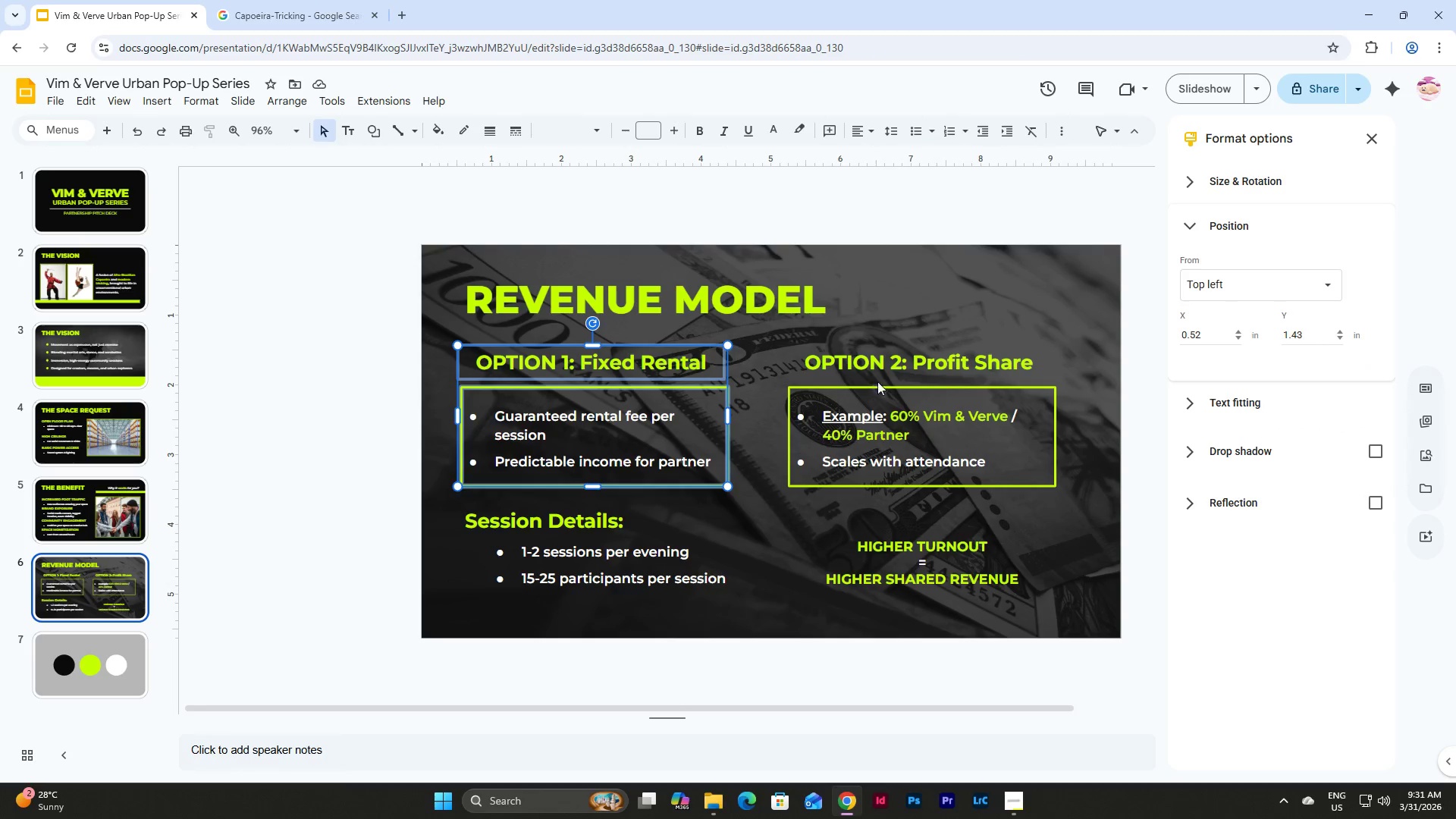 
hold_key(key=ShiftLeft, duration=1.52)
left_click([888, 364])
 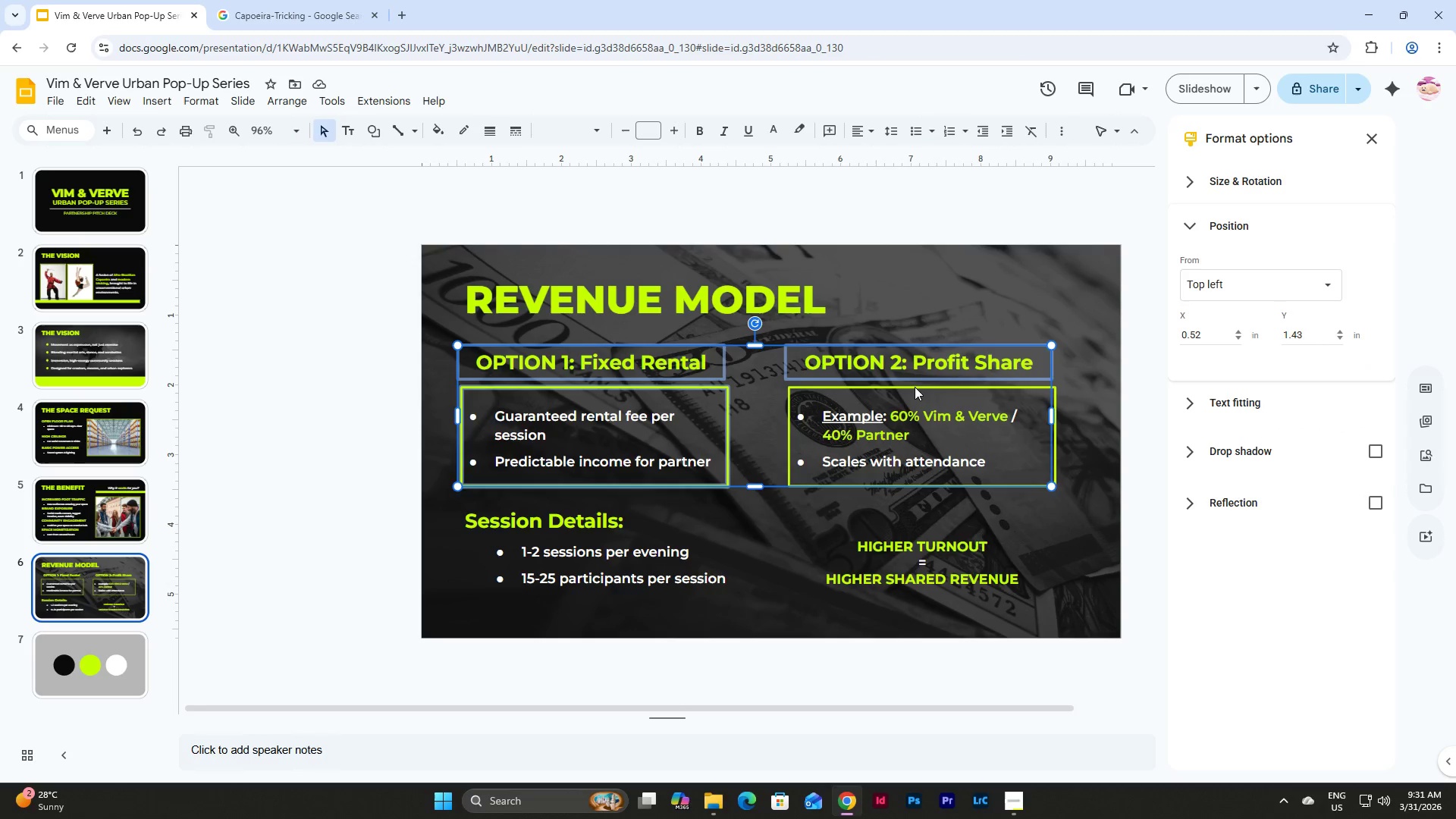 
left_click([915, 385])
 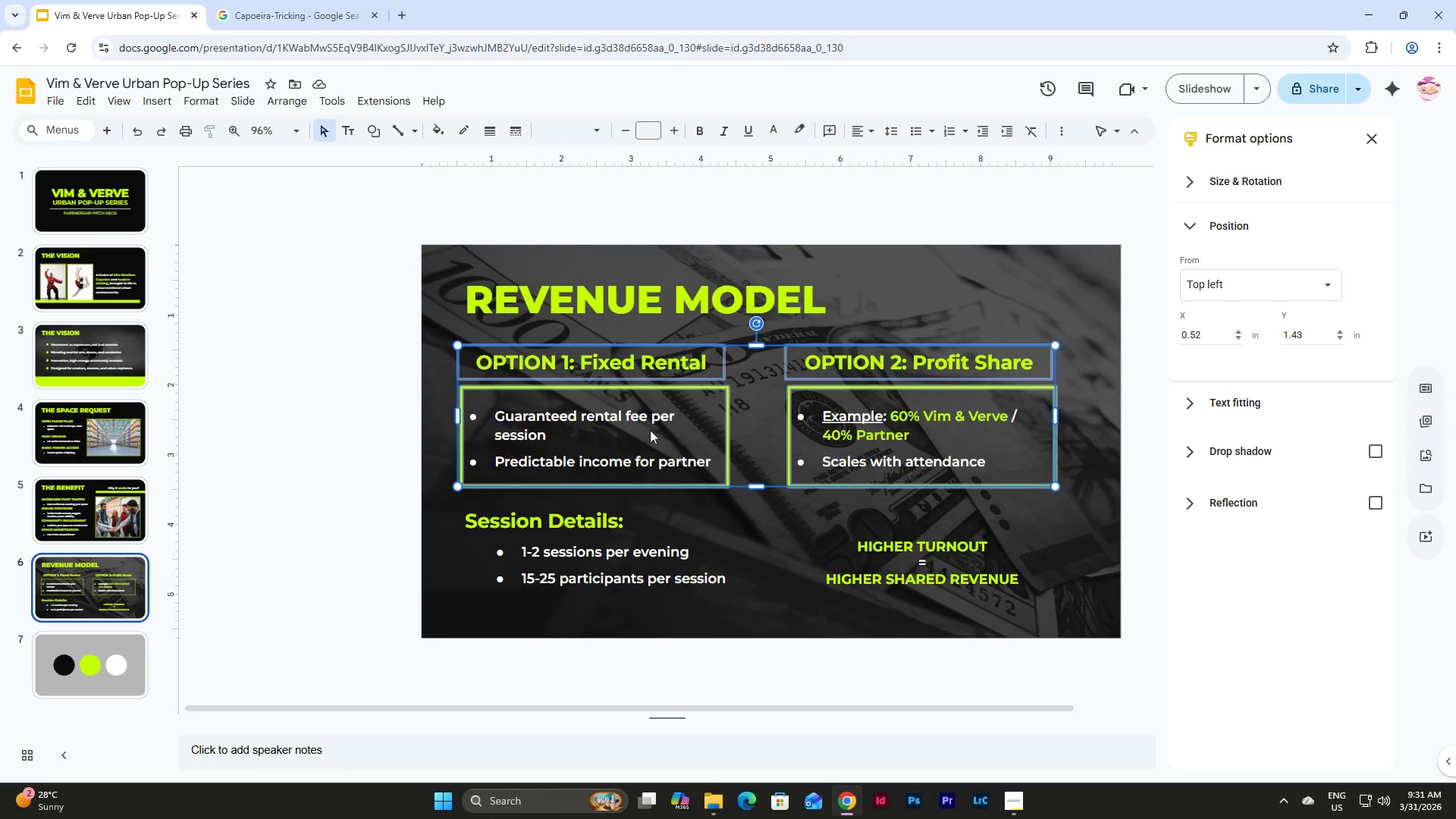 
left_click([650, 429])
 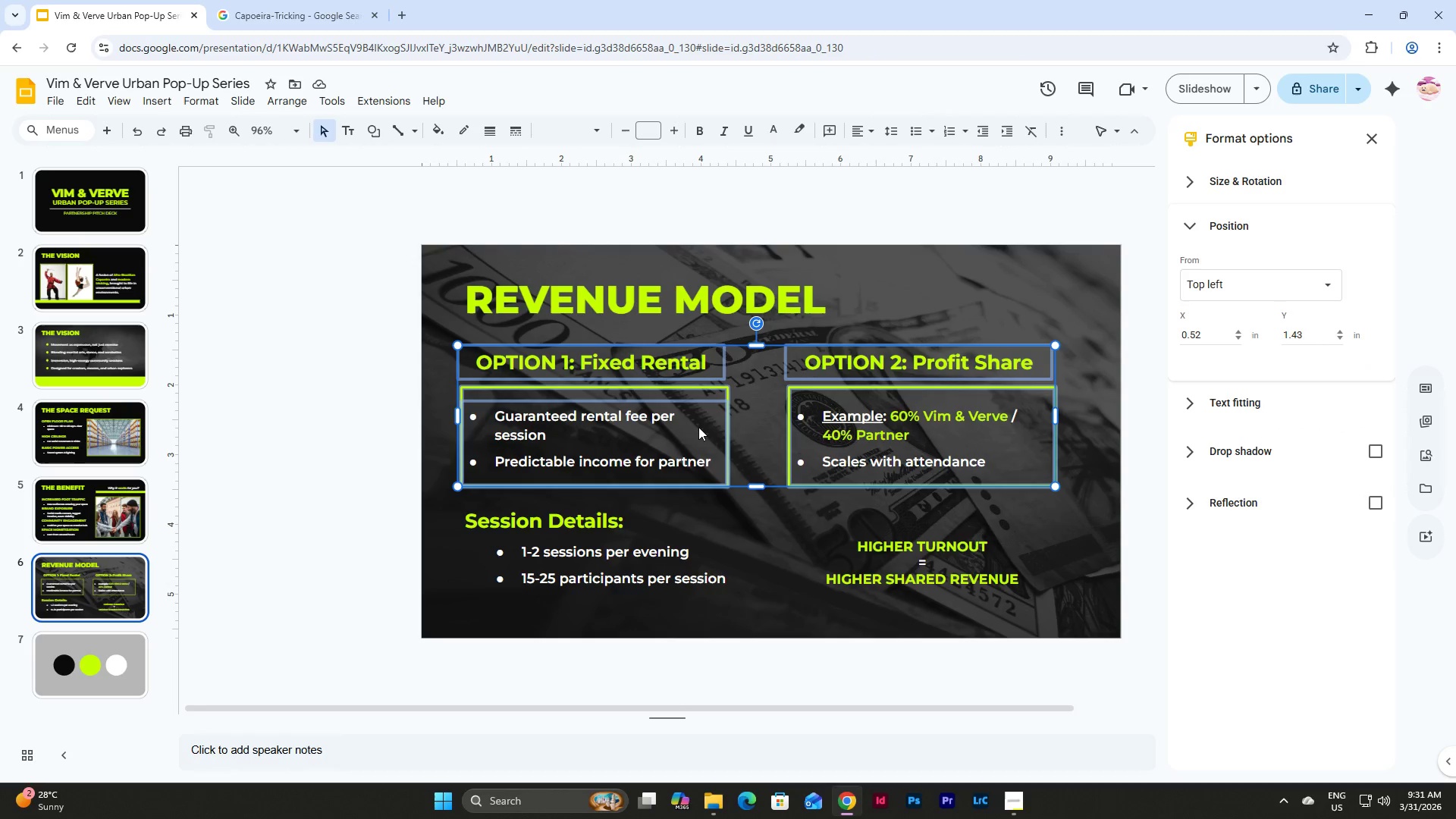 
hold_key(key=ShiftLeft, duration=1.5)
double_click([896, 436])
 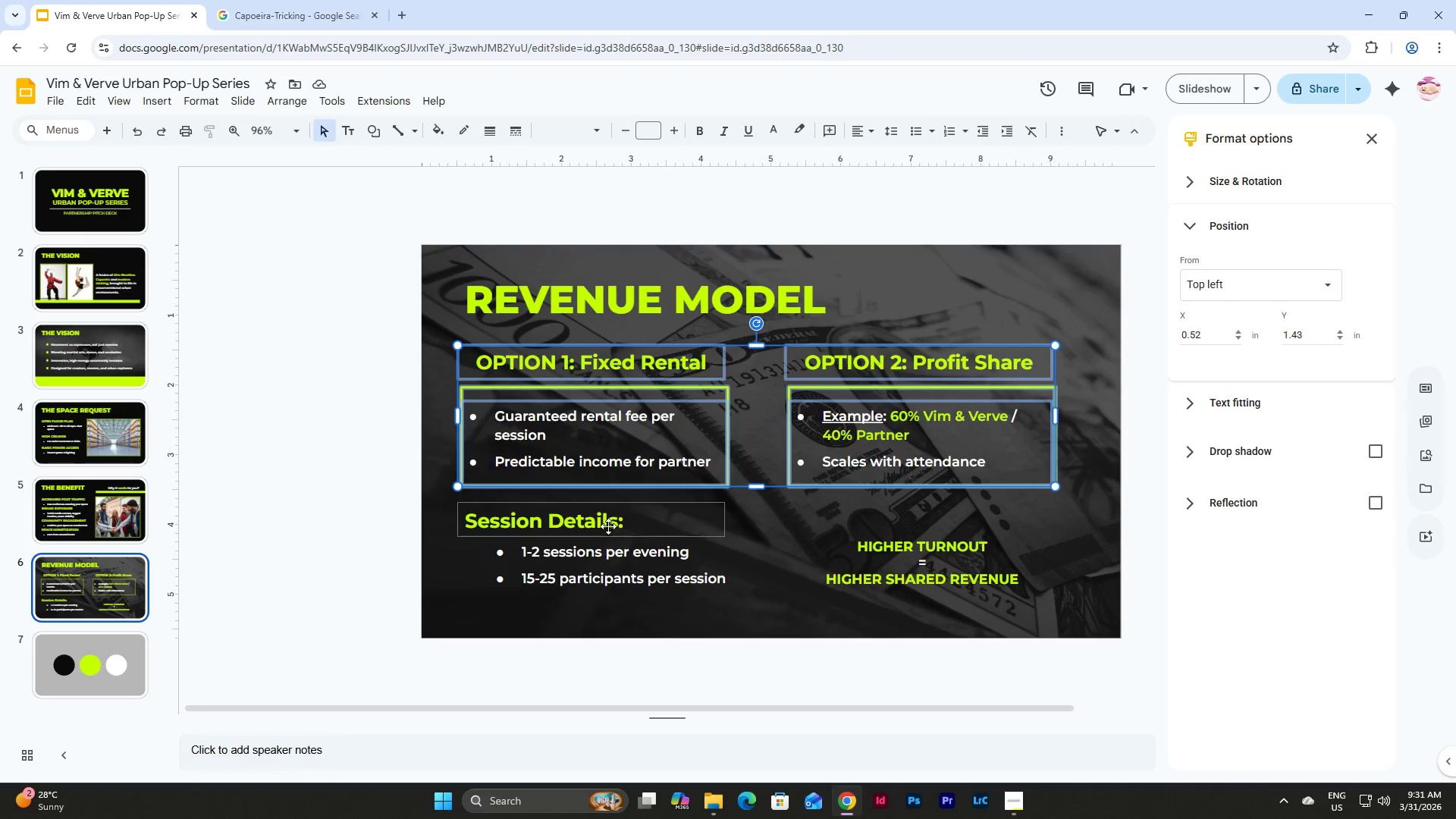 
left_click([584, 525])
 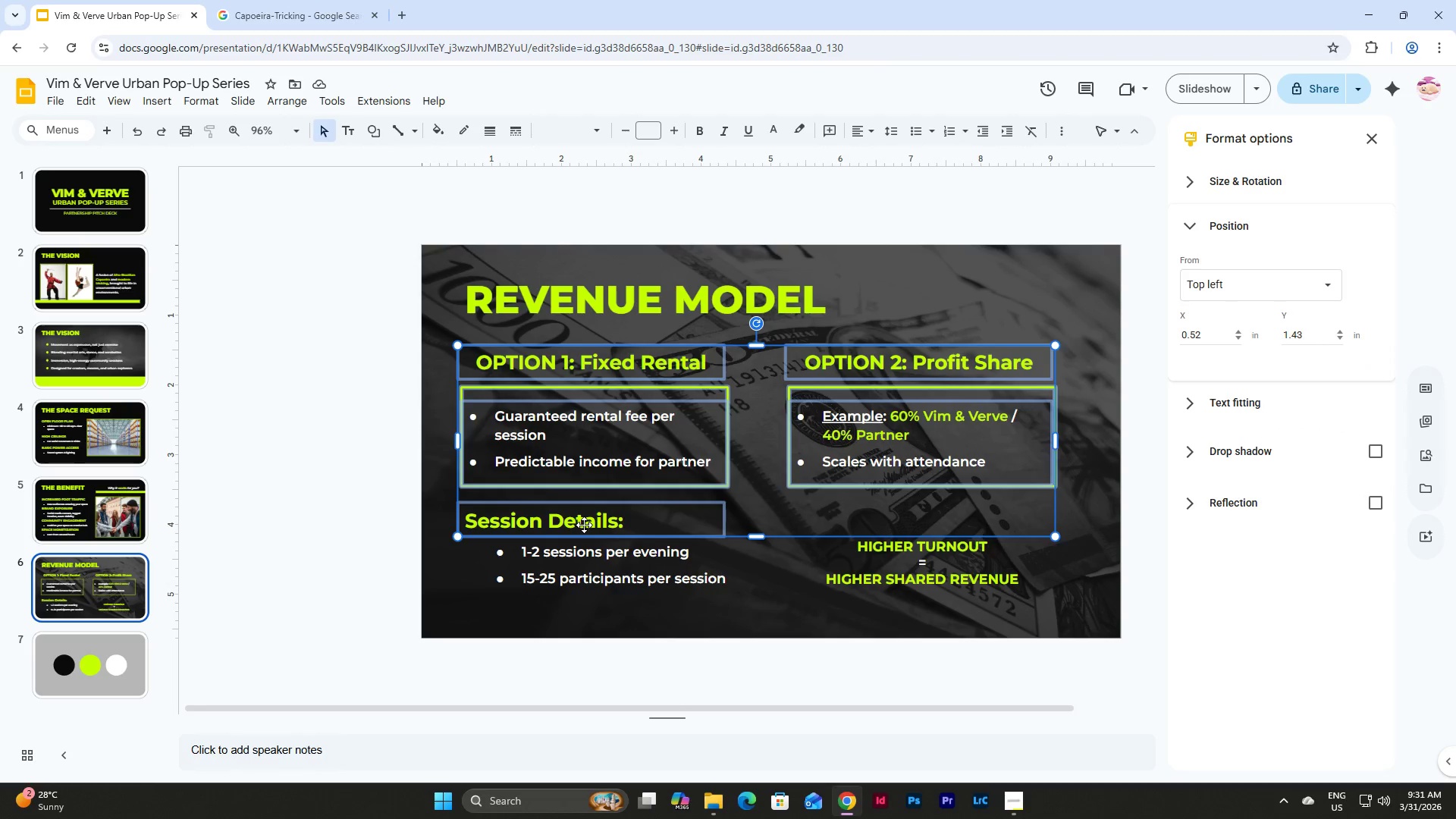 
hold_key(key=ShiftLeft, duration=1.5)
left_click([648, 554])
 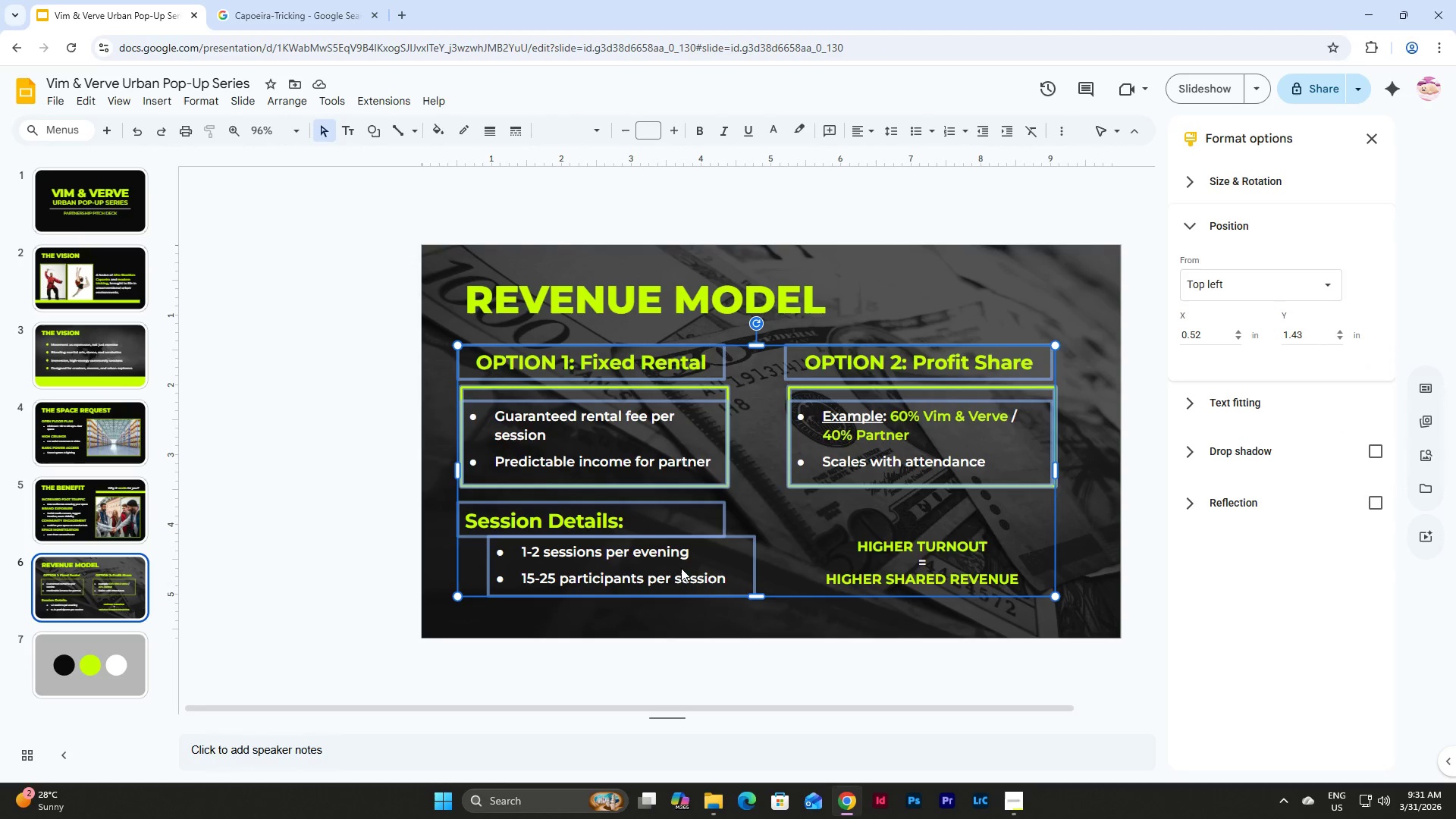 
hold_key(key=ShiftLeft, duration=1.08)
left_click([984, 554])
 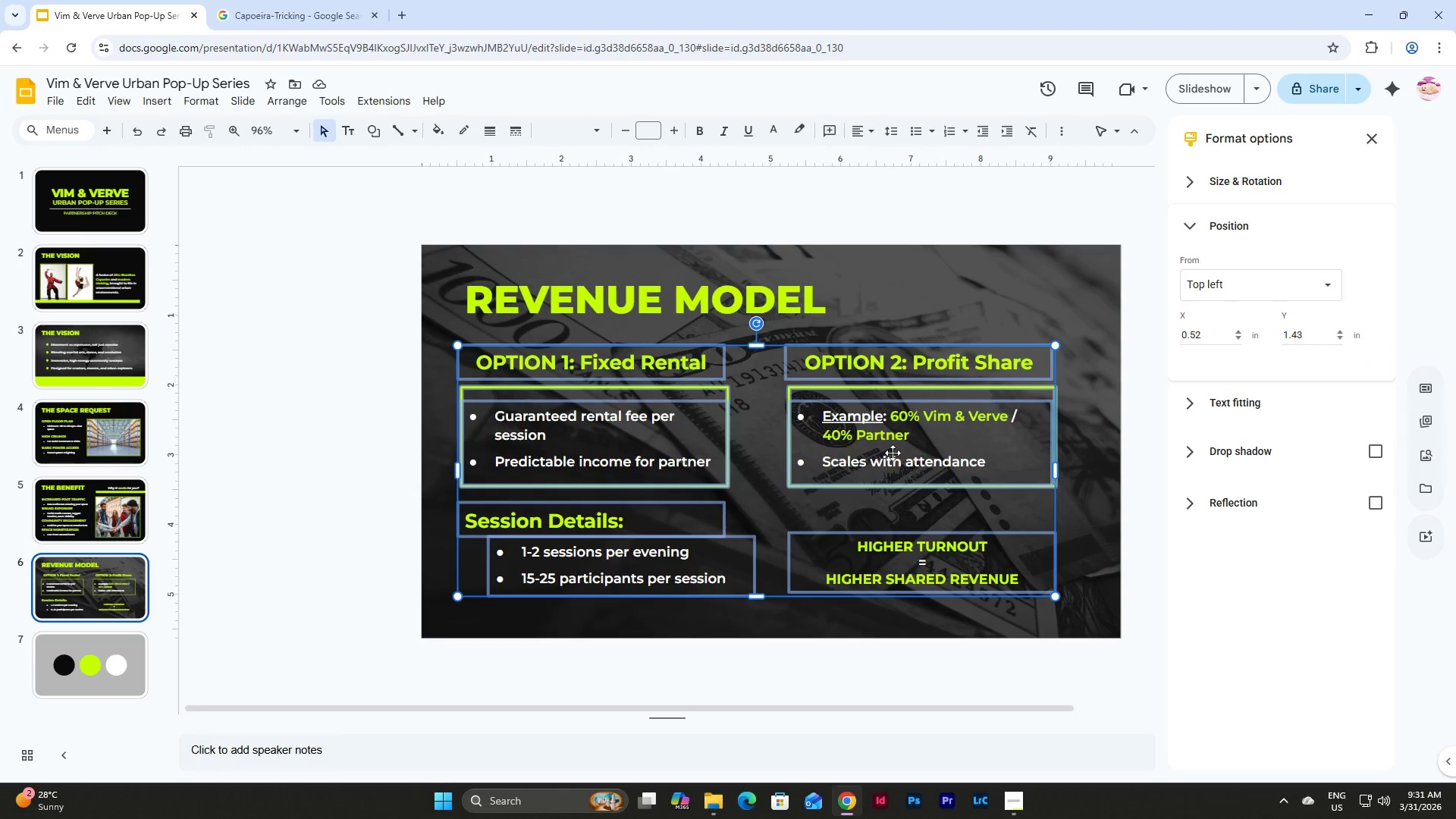 
left_click_drag(start_coordinate=[889, 444], to_coordinate=[905, 444])
 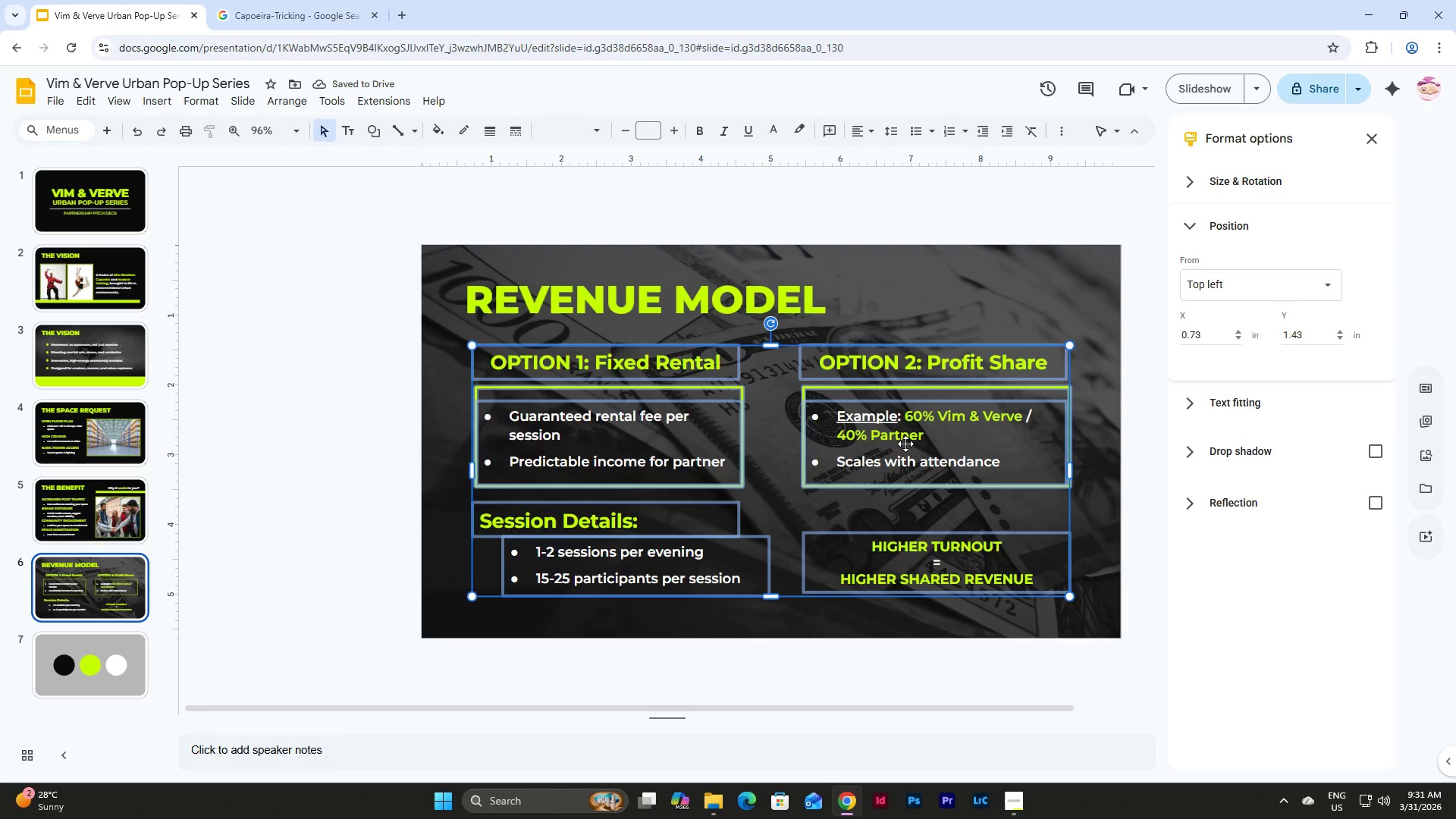 
wait(5.36)
 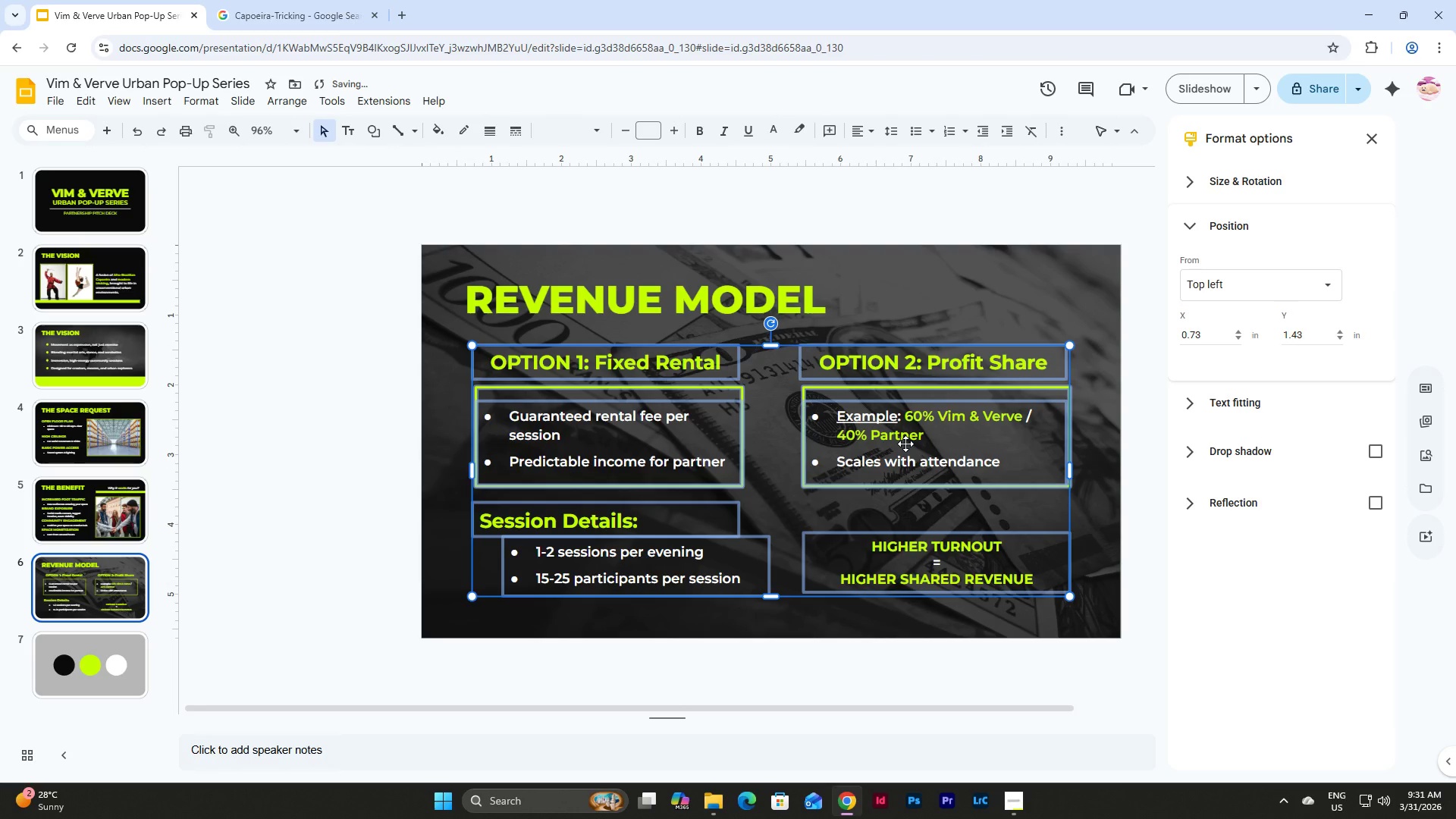 
left_click_drag(start_coordinate=[905, 482], to_coordinate=[902, 479])
 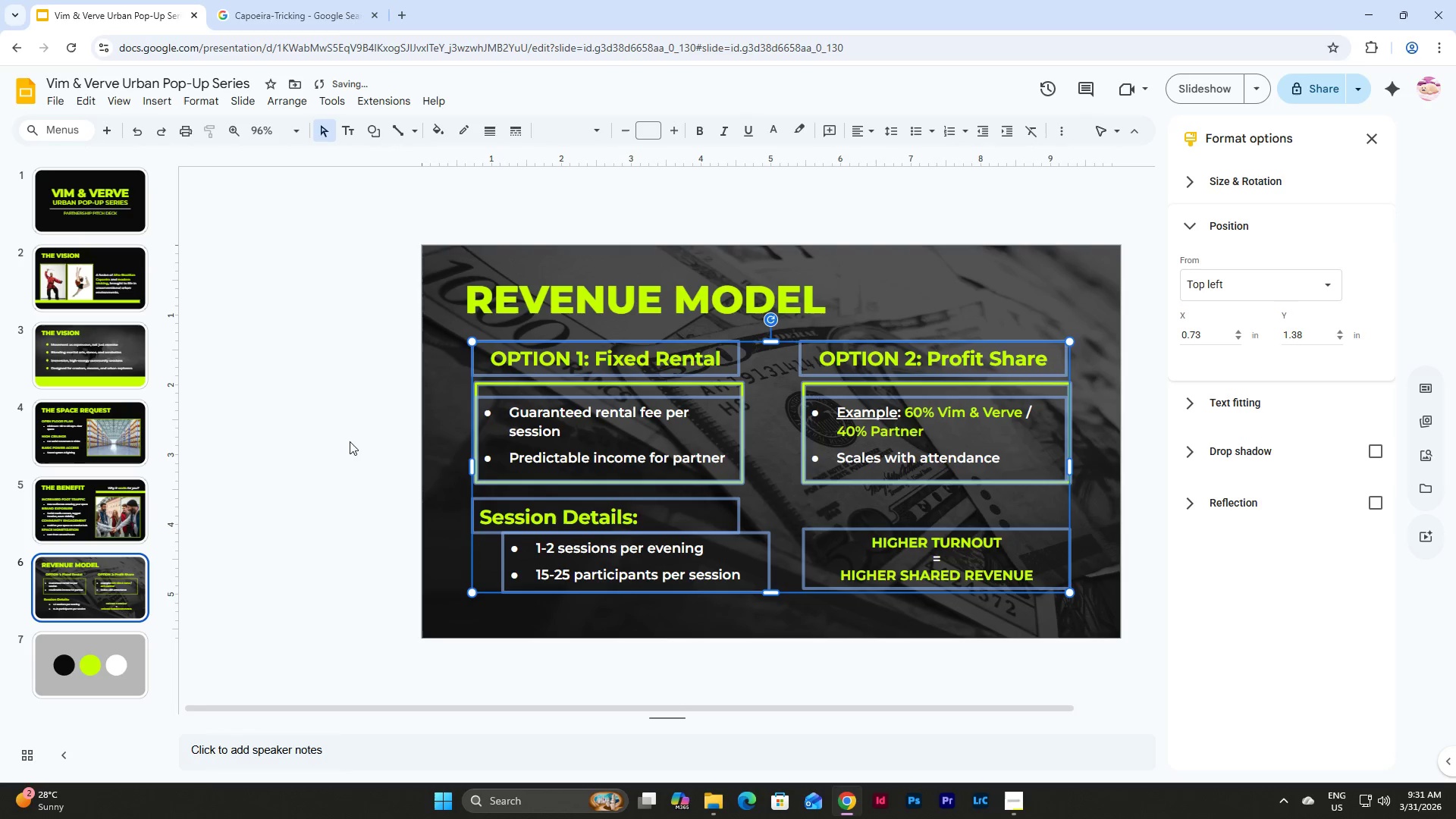 
left_click([305, 441])
 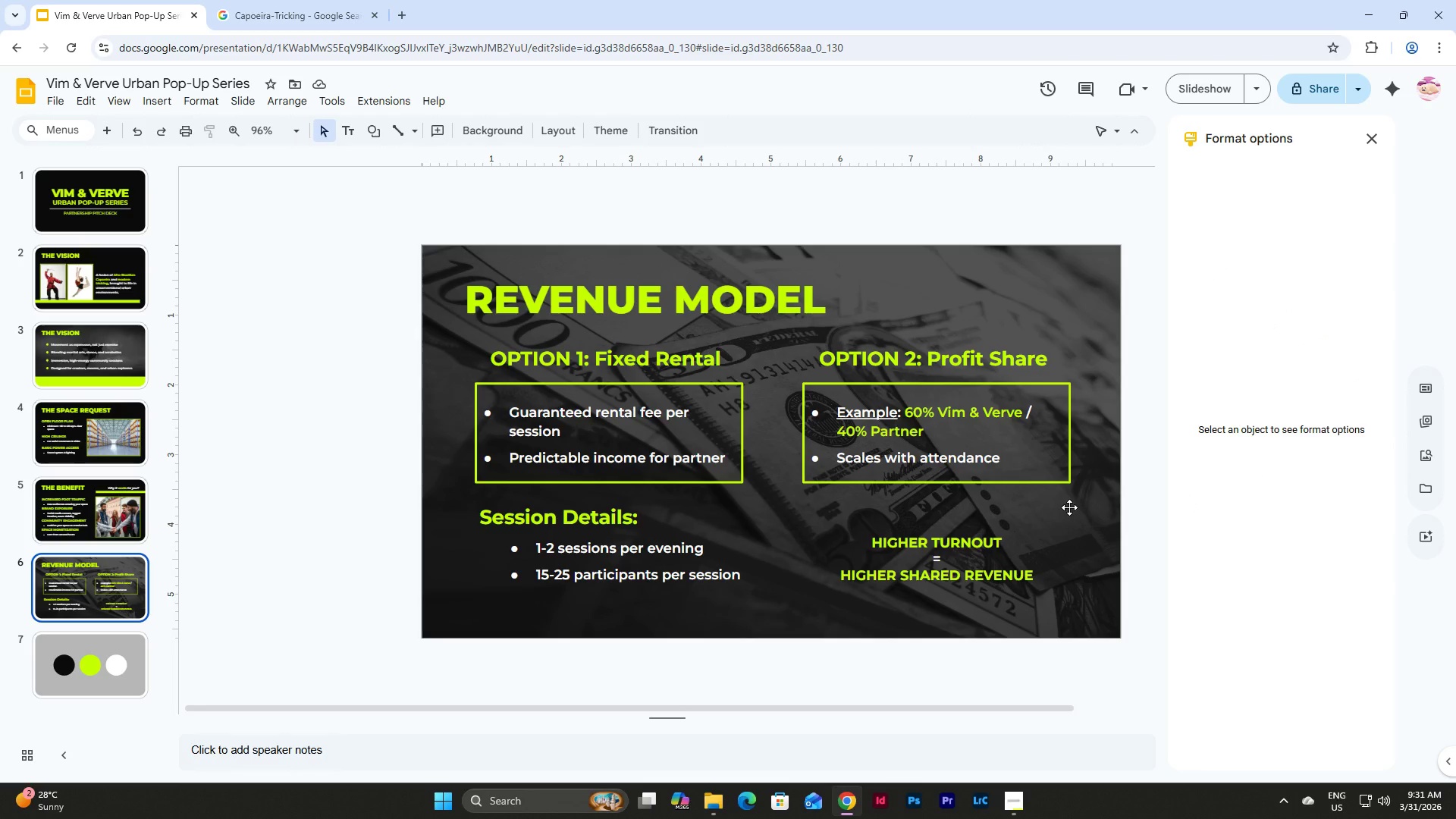 
wait(13.03)
 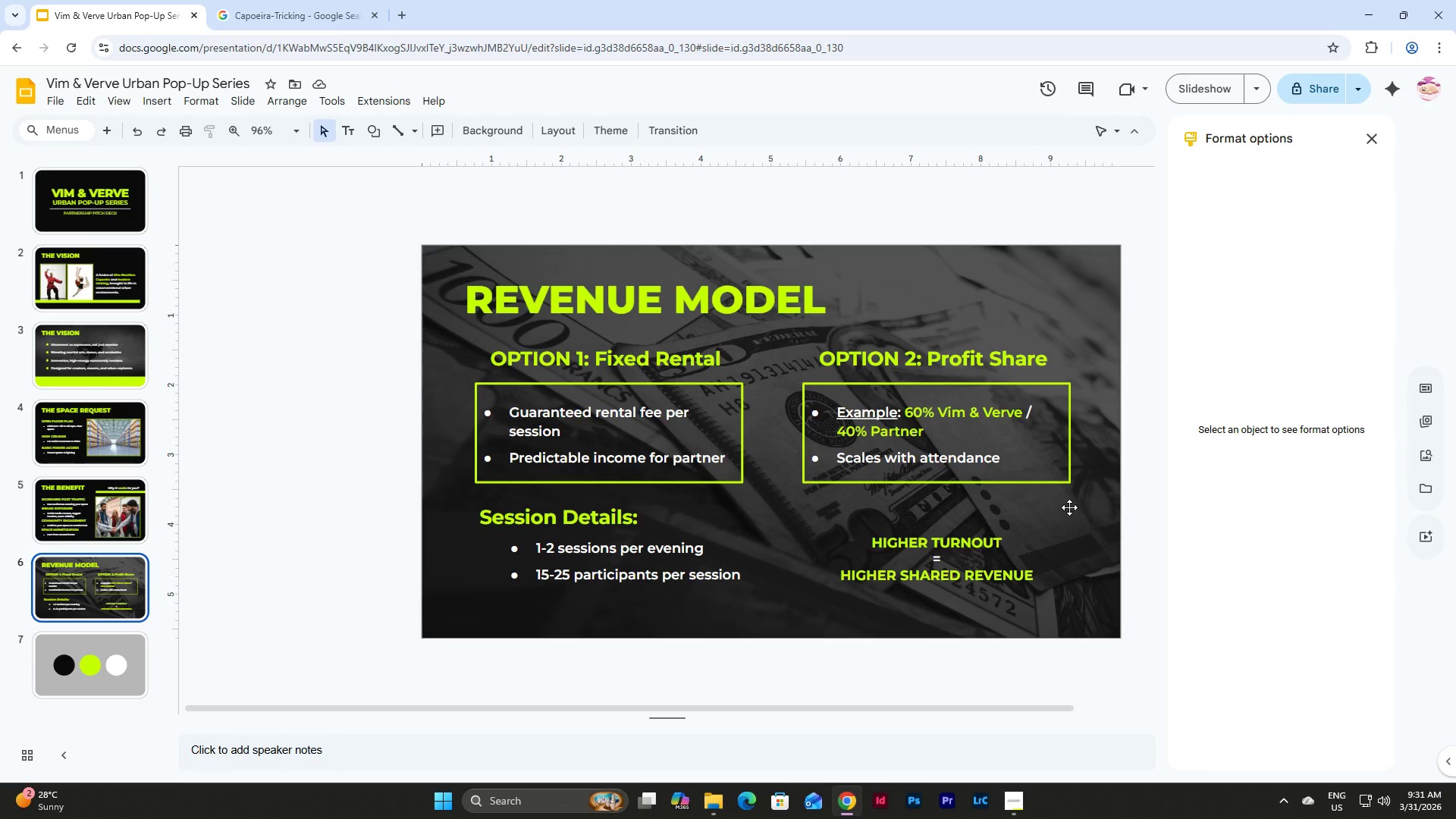 
double_click([117, 601])
 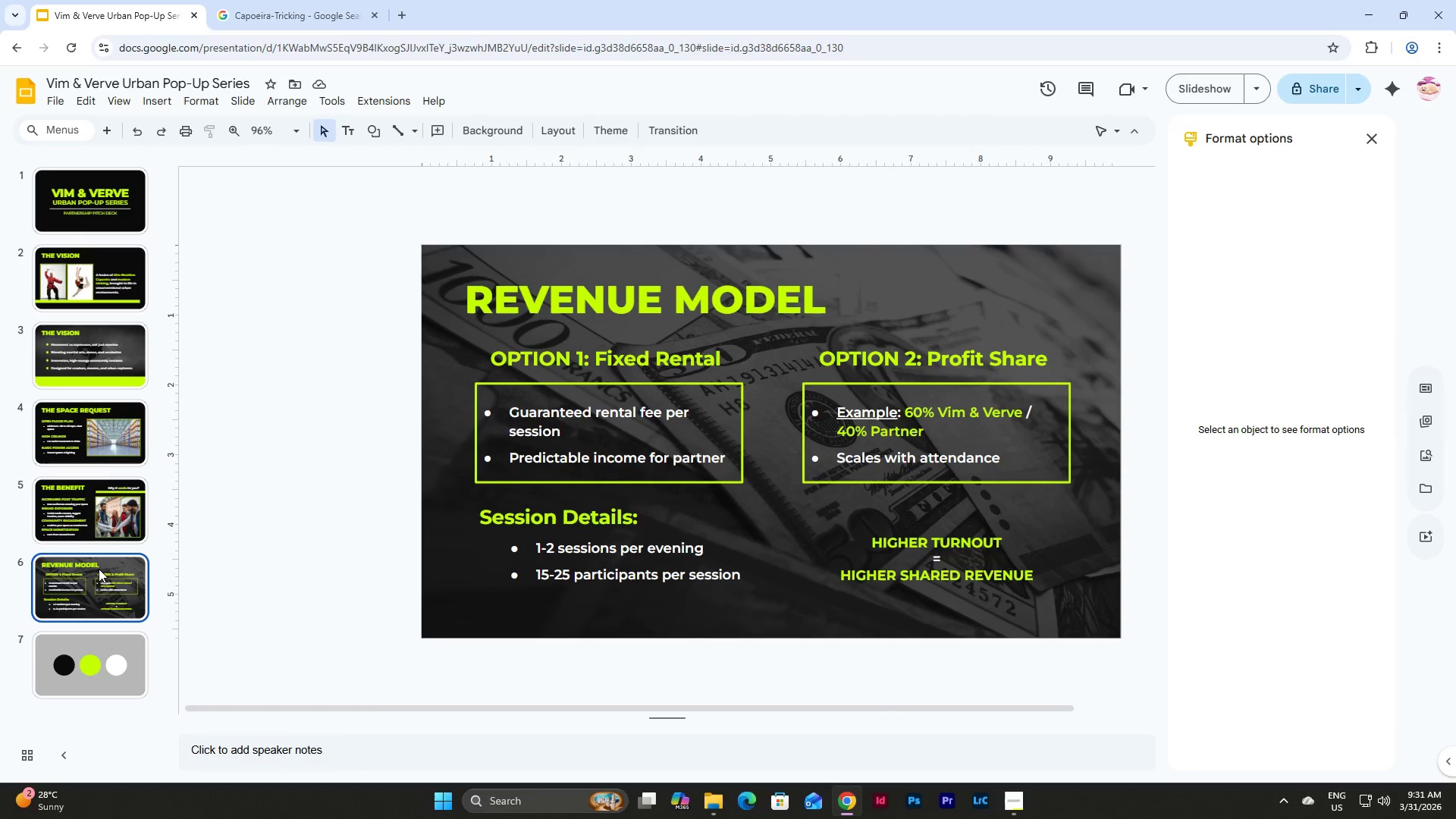 
left_click([97, 581])
 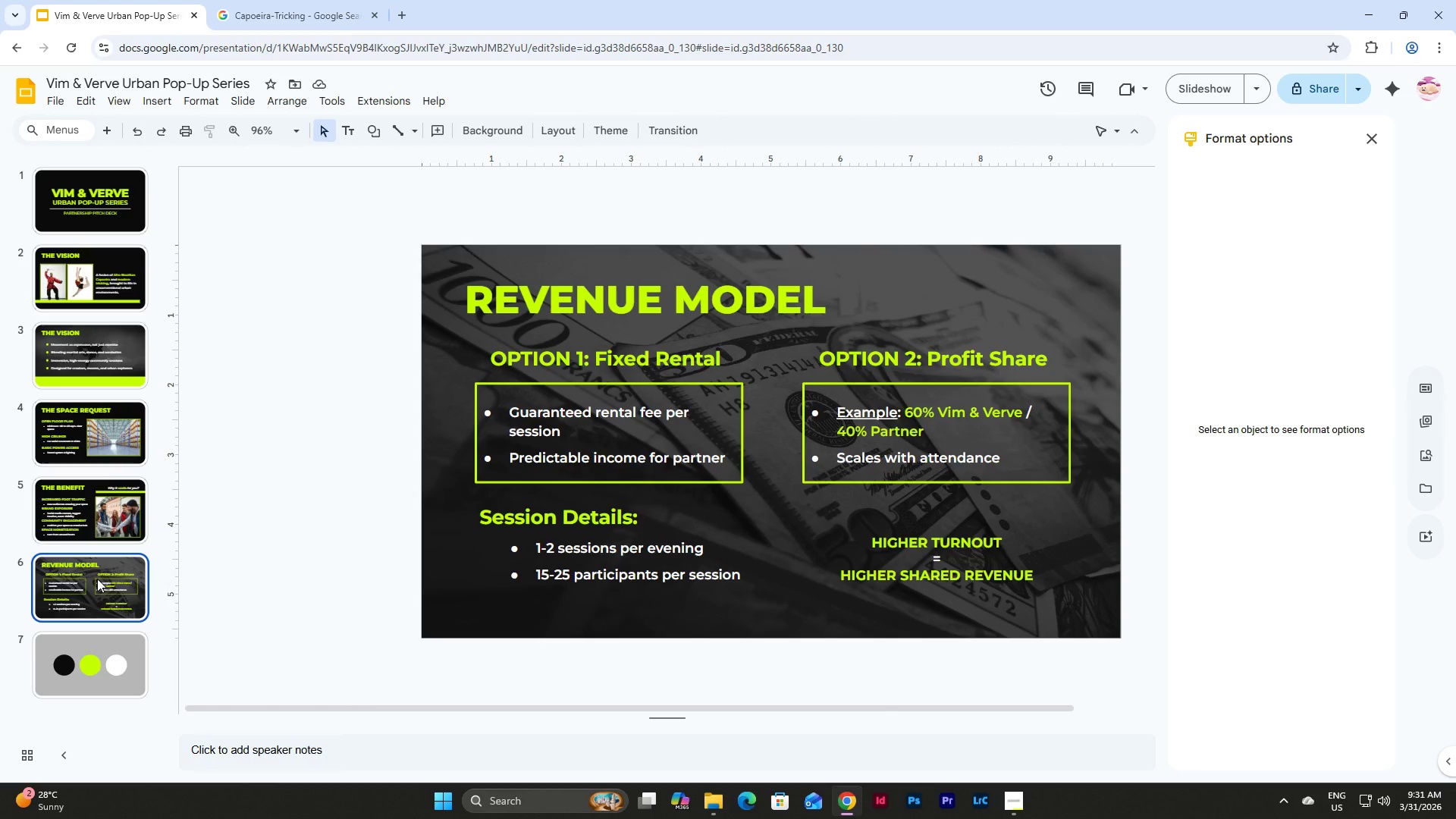 
key(Control+C)
 